 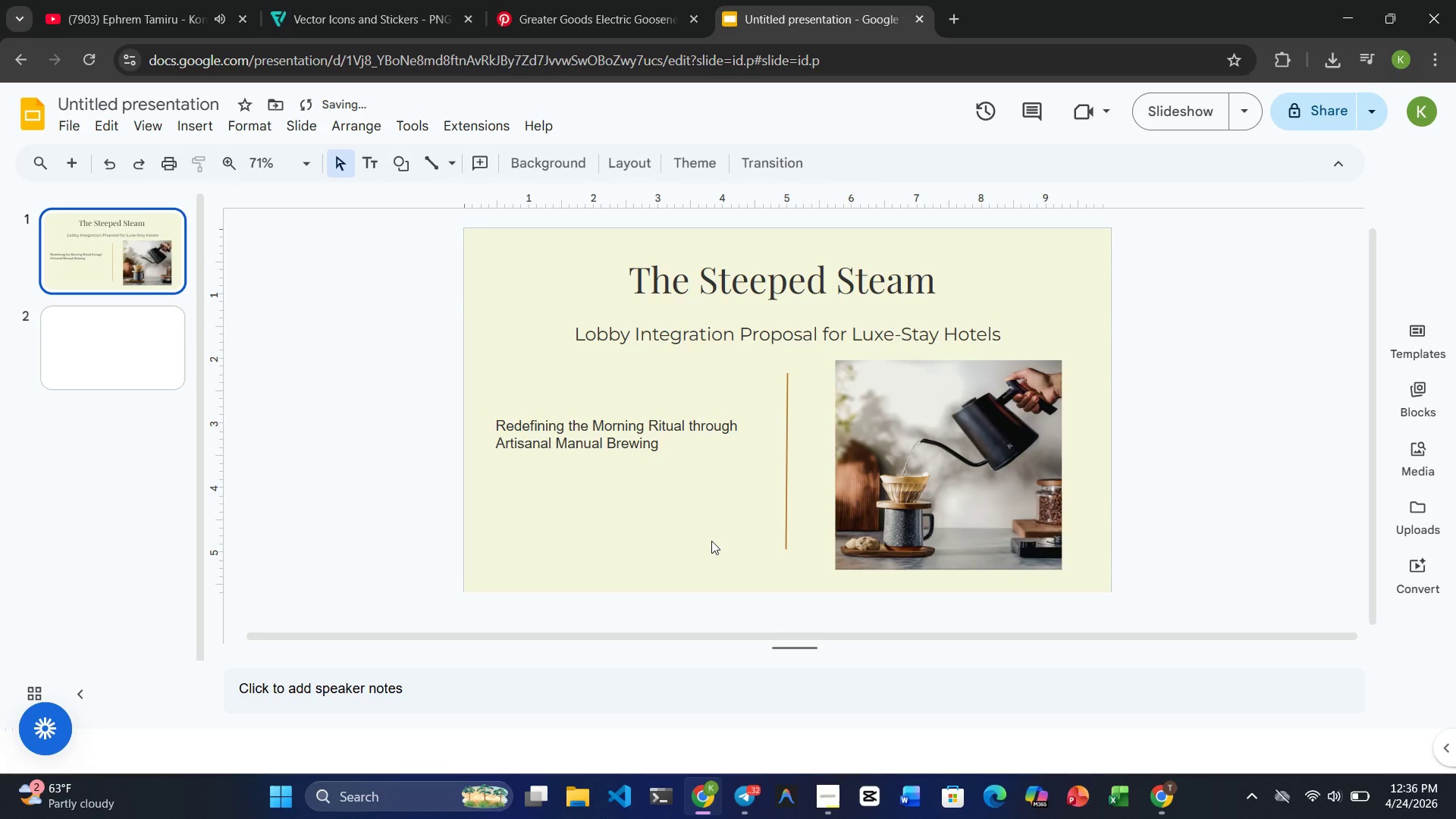 
left_click([786, 541])
 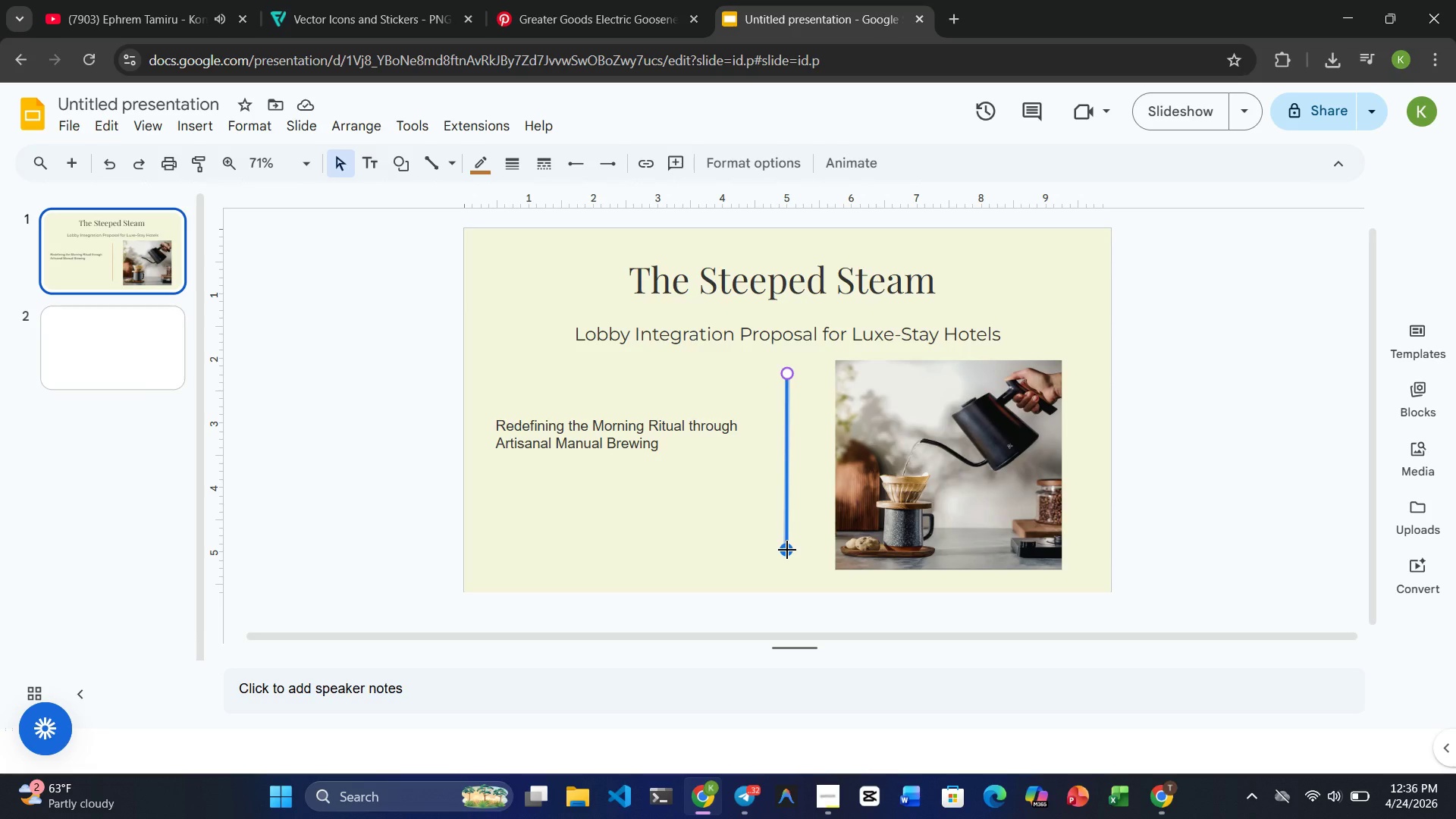 
left_click_drag(start_coordinate=[787, 550], to_coordinate=[788, 554])
 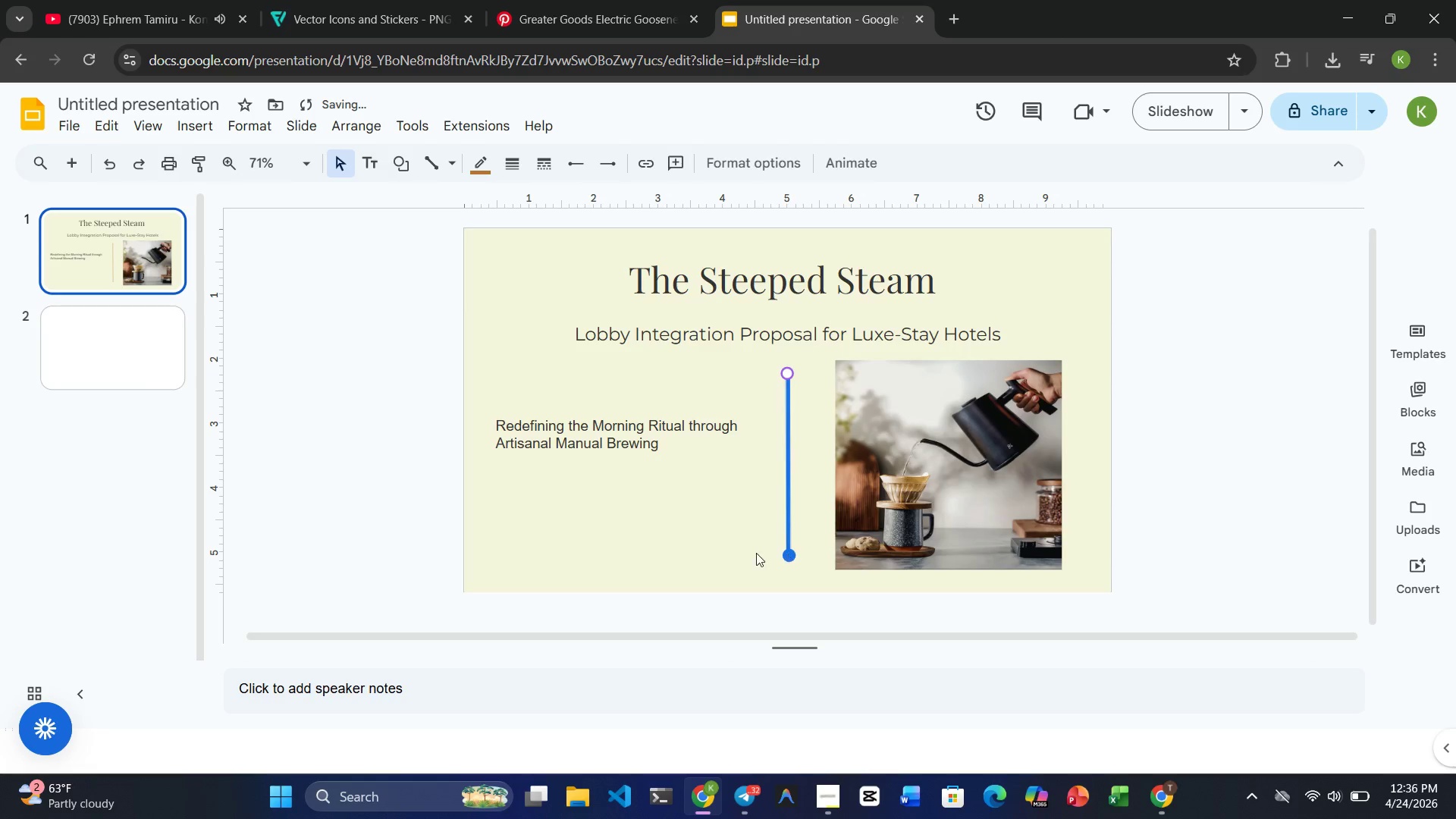 
left_click([698, 538])
 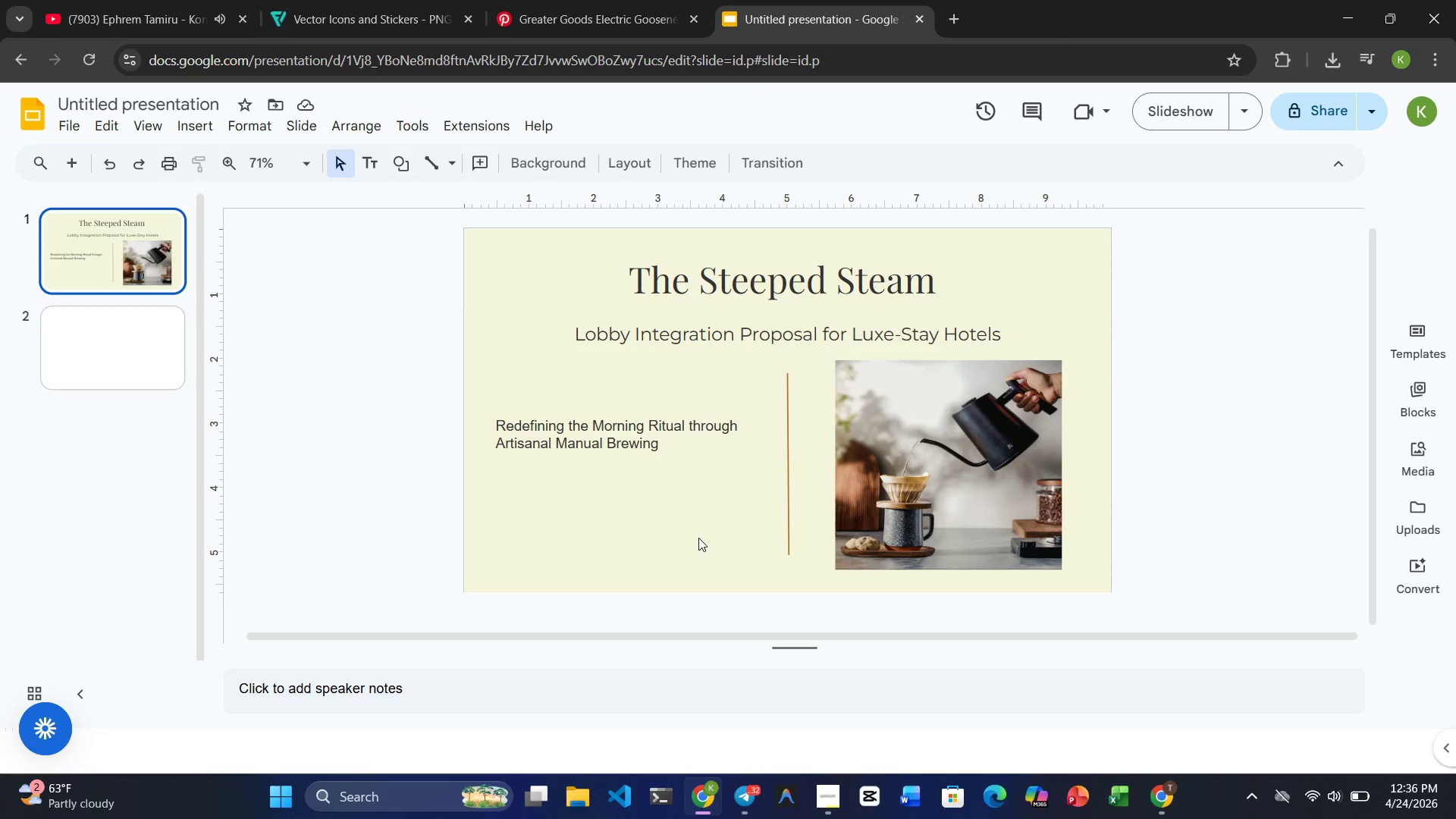 
wait(8.88)
 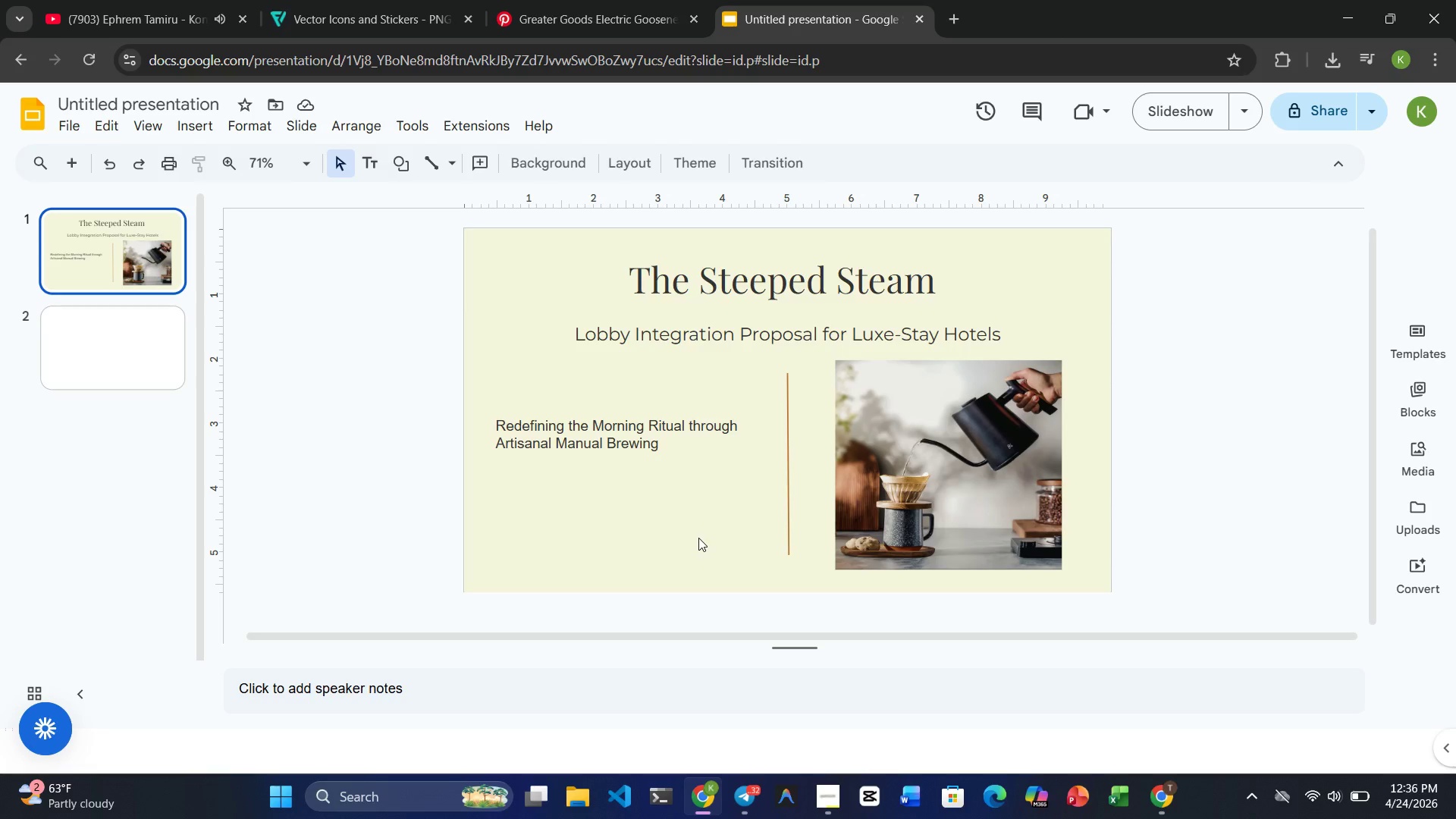 
left_click([792, 541])
 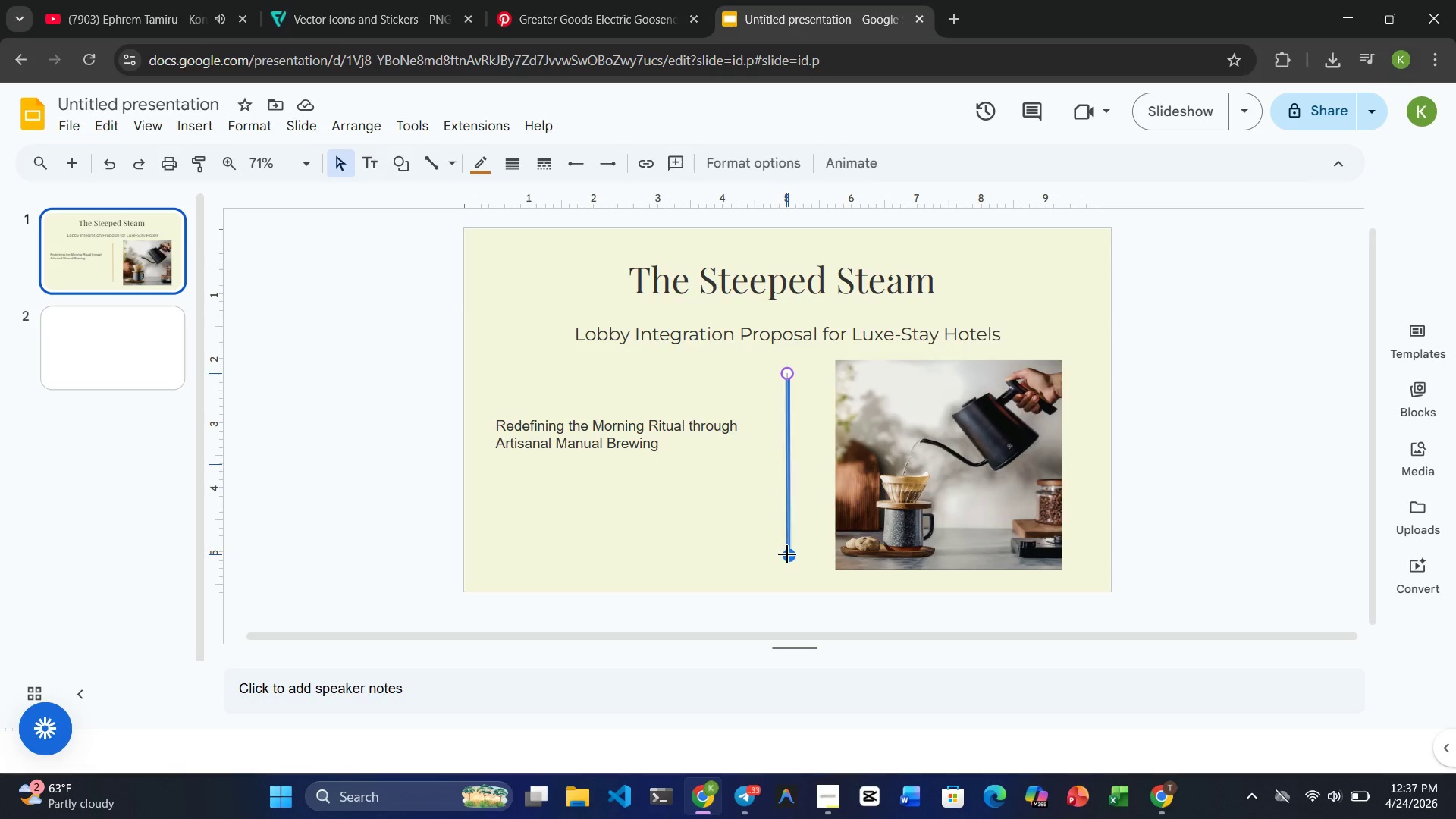 
wait(7.12)
 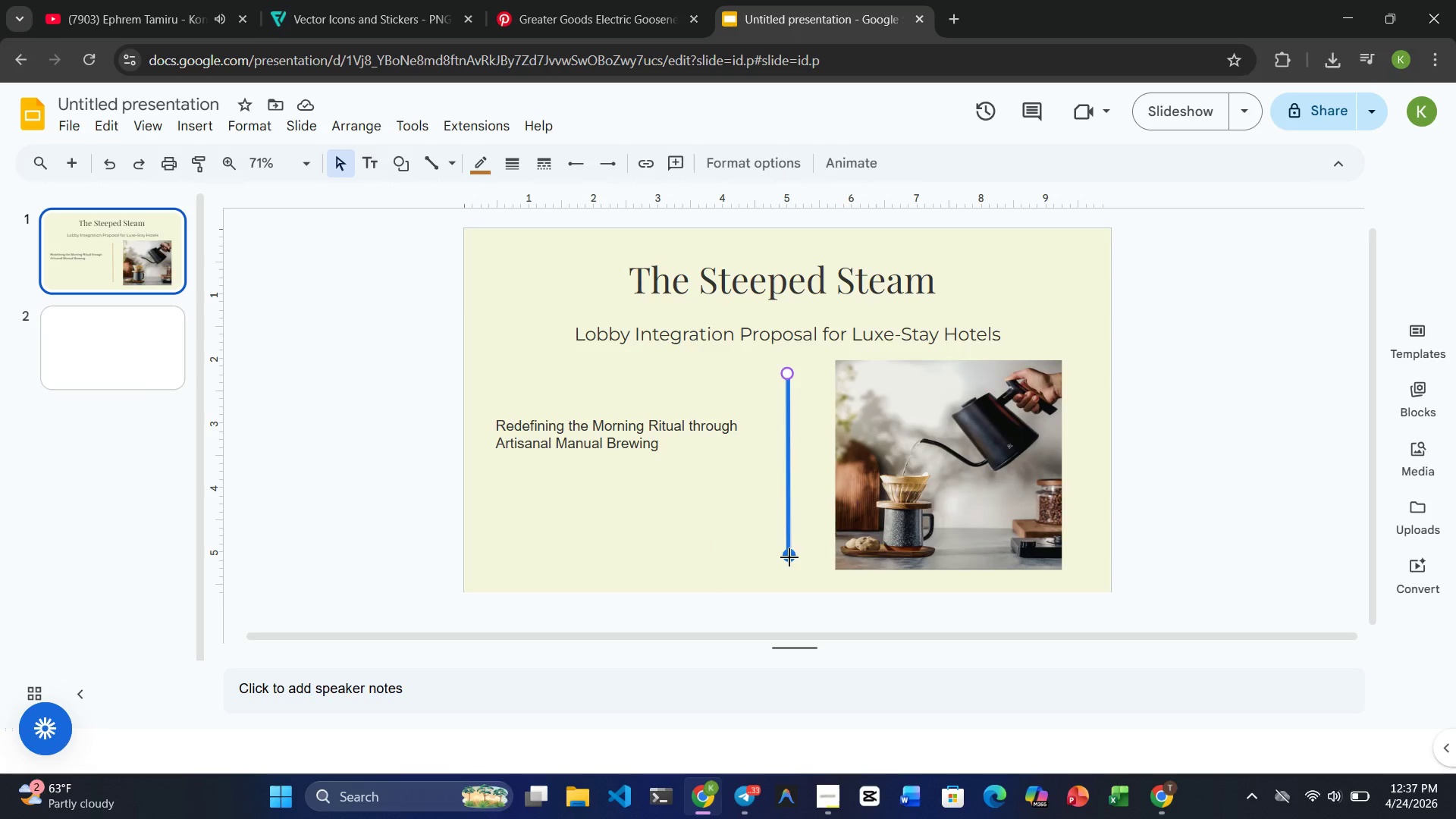 
left_click([721, 530])
 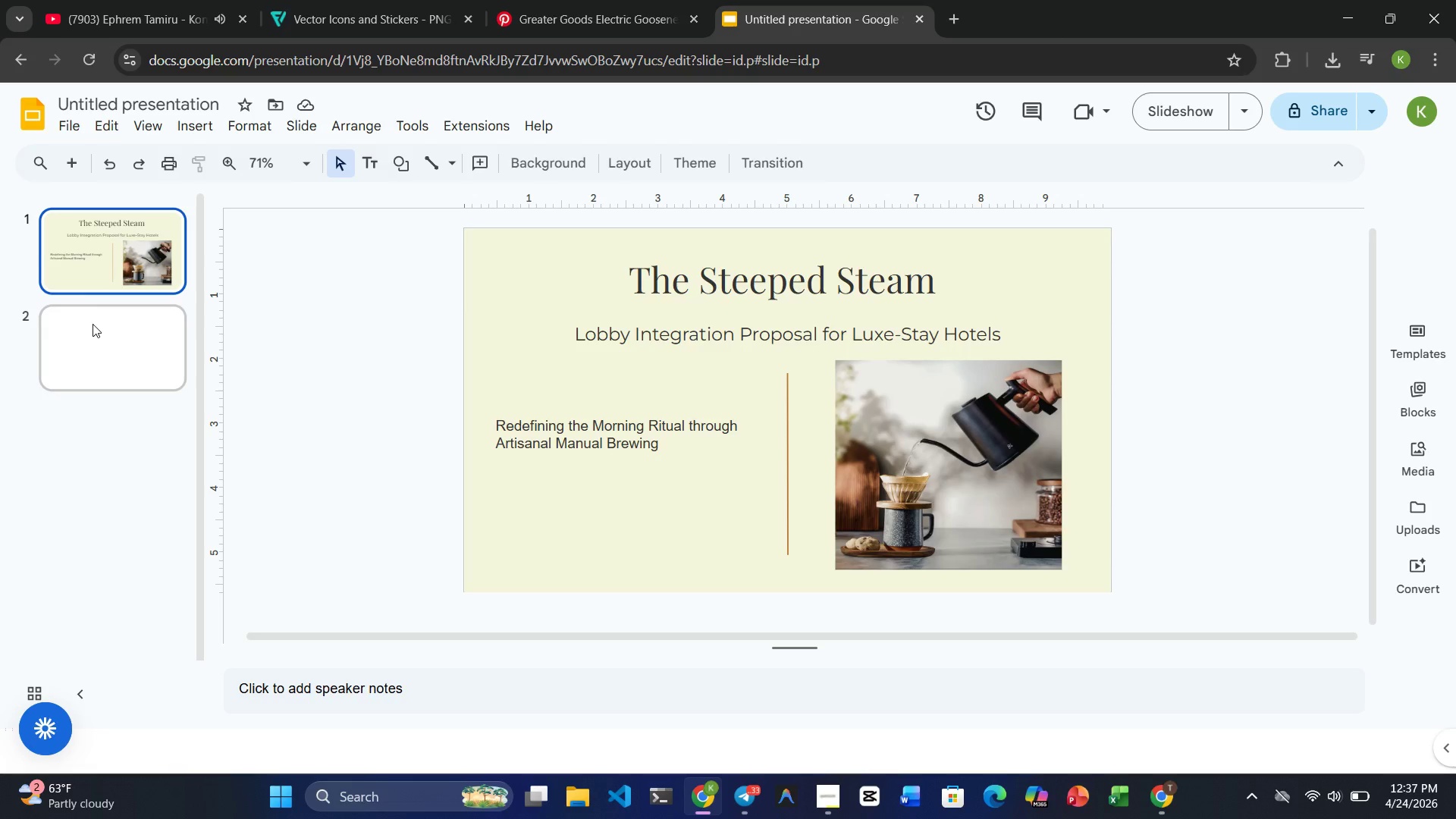 
wait(14.17)
 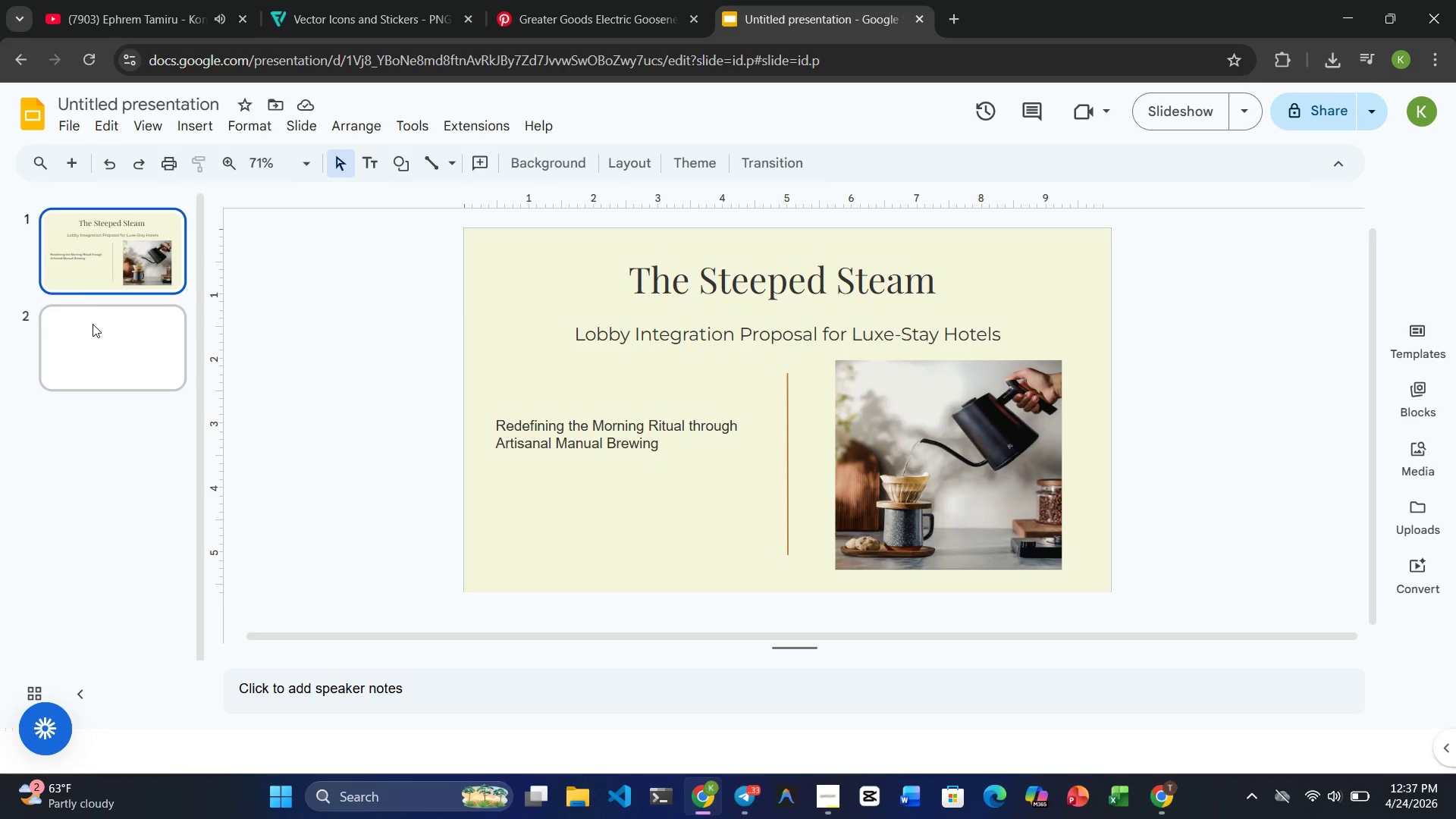 
left_click([92, 323])
 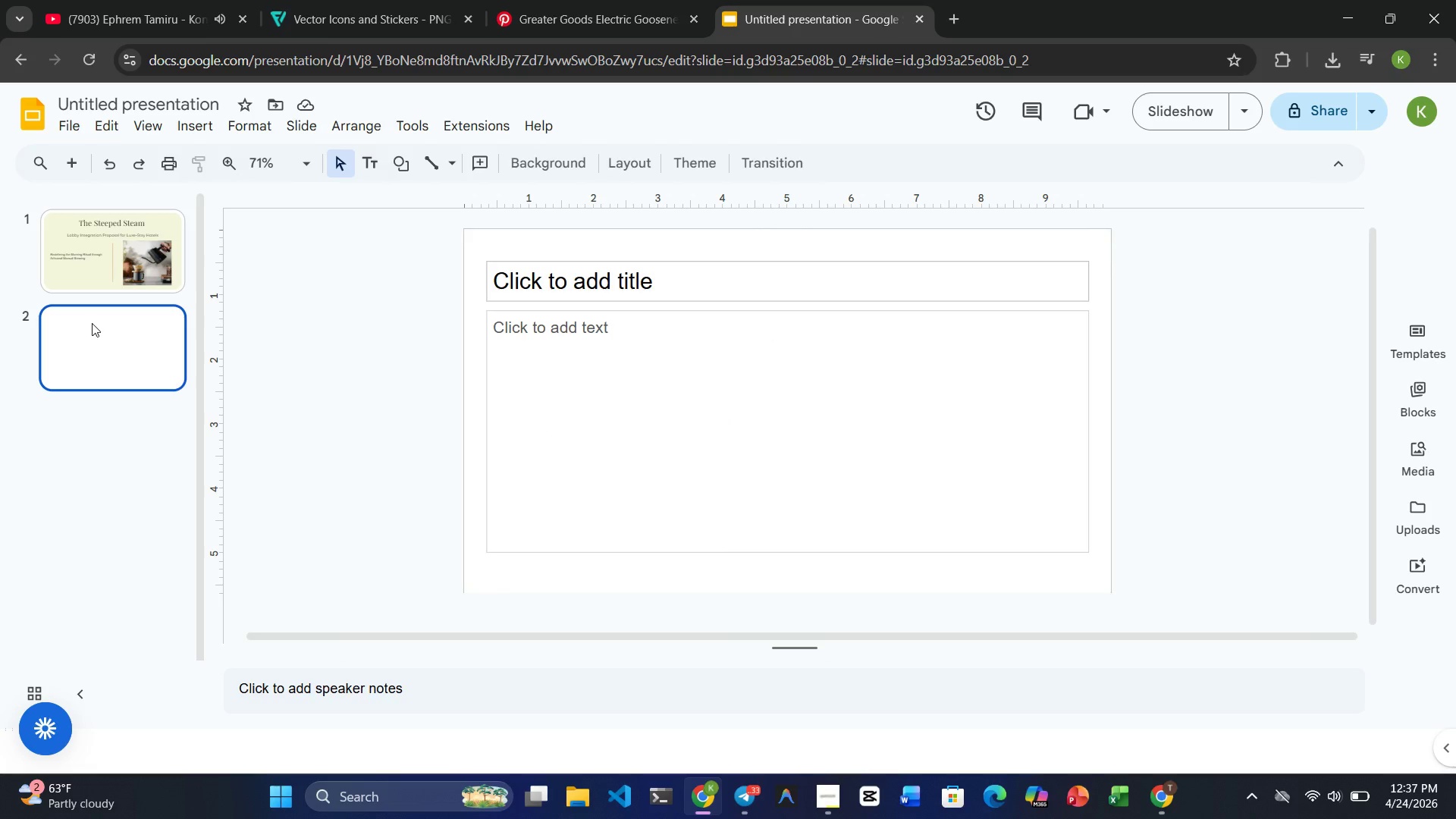 
wait(7.47)
 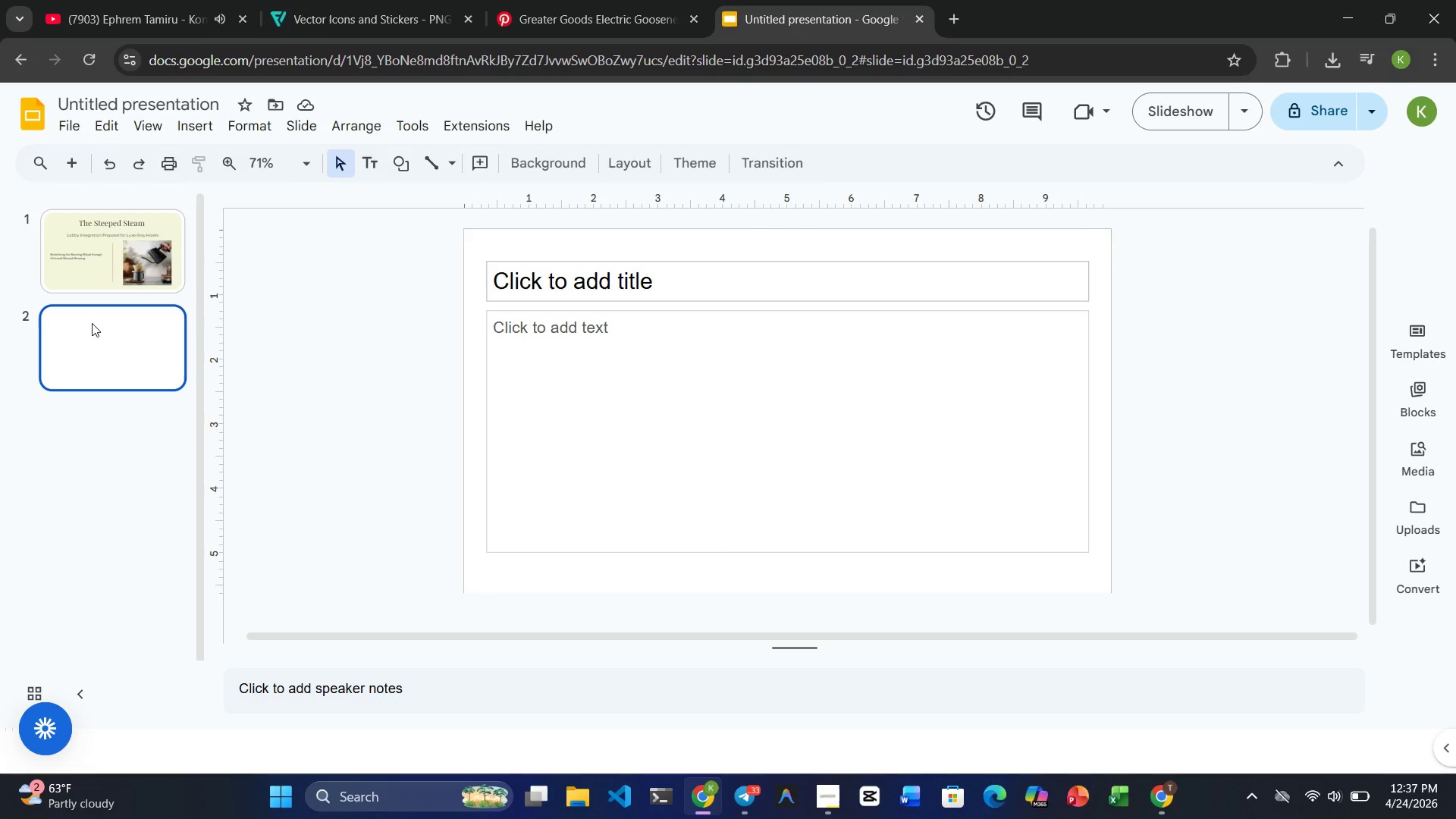 
left_click([621, 306])
 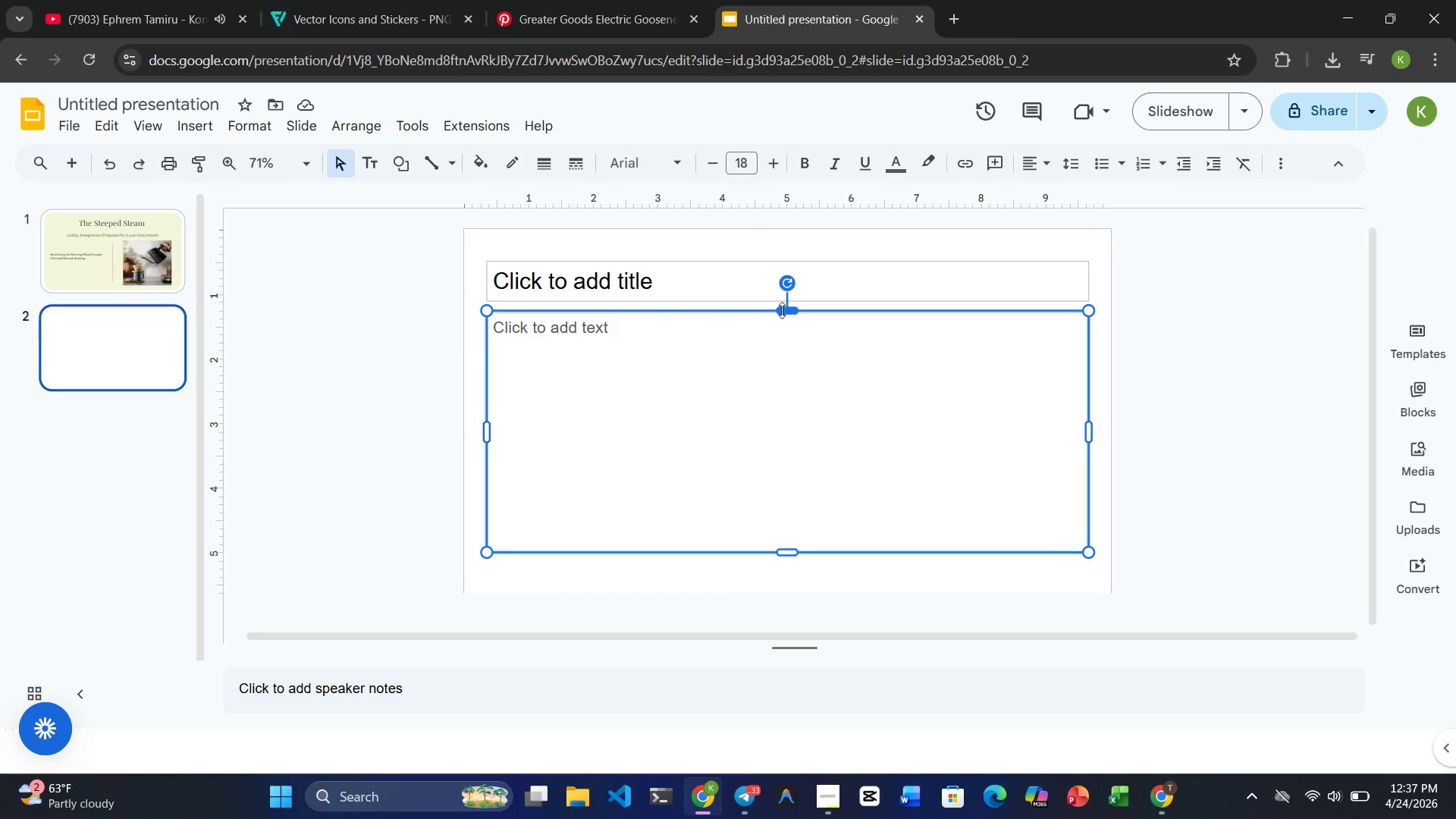 
left_click([781, 309])
 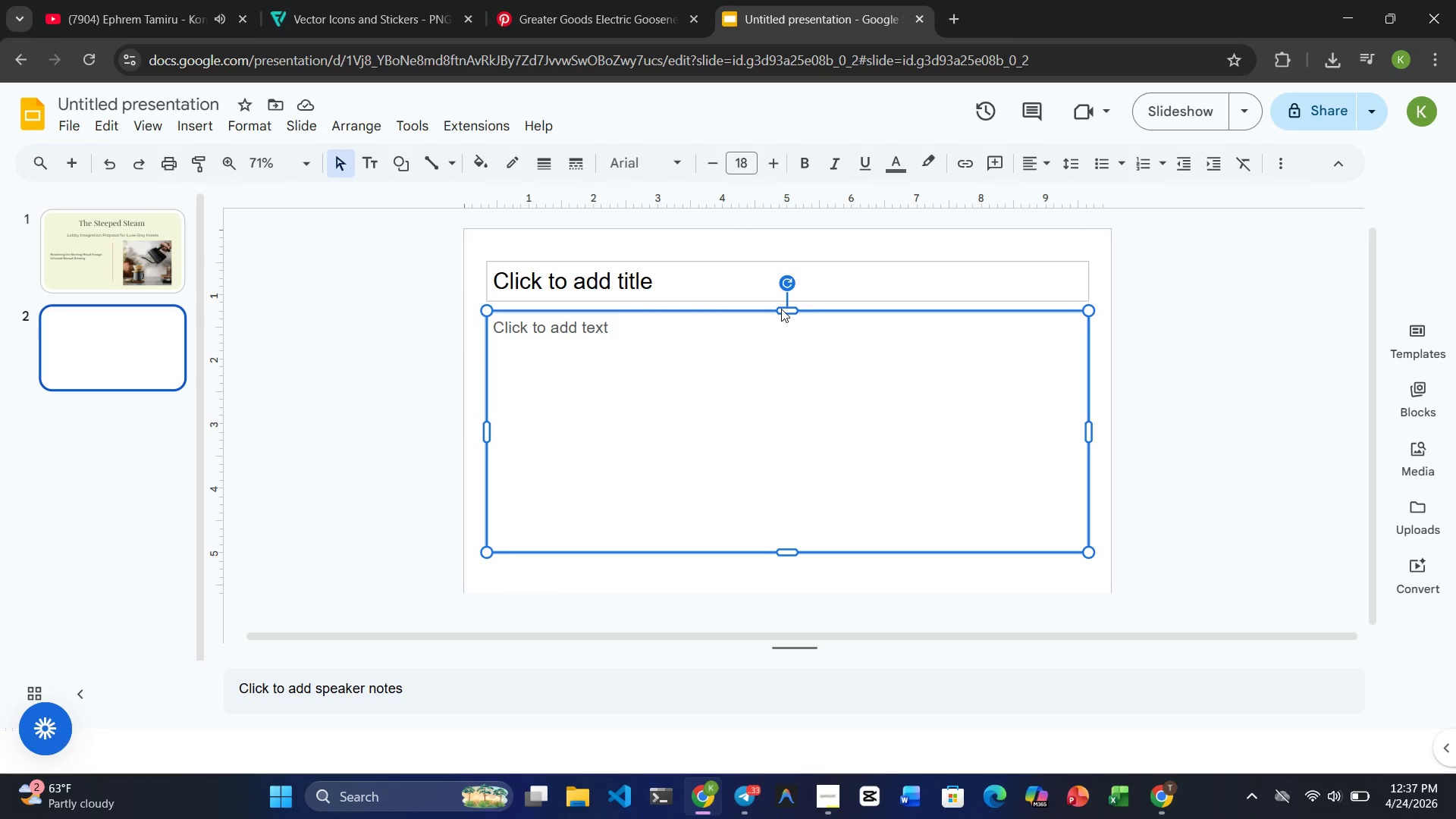 
key(Delete)
 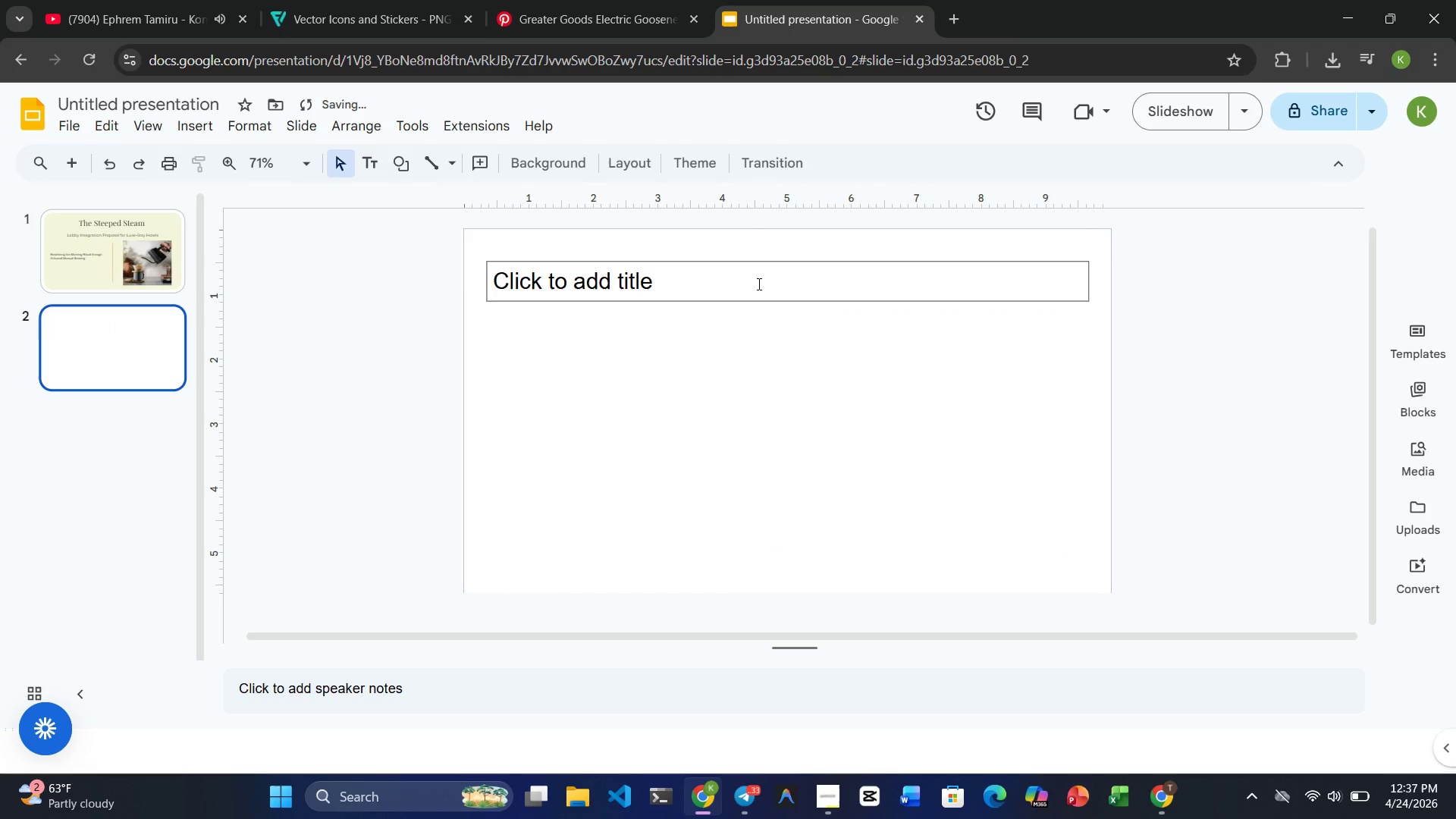 
left_click([758, 284])
 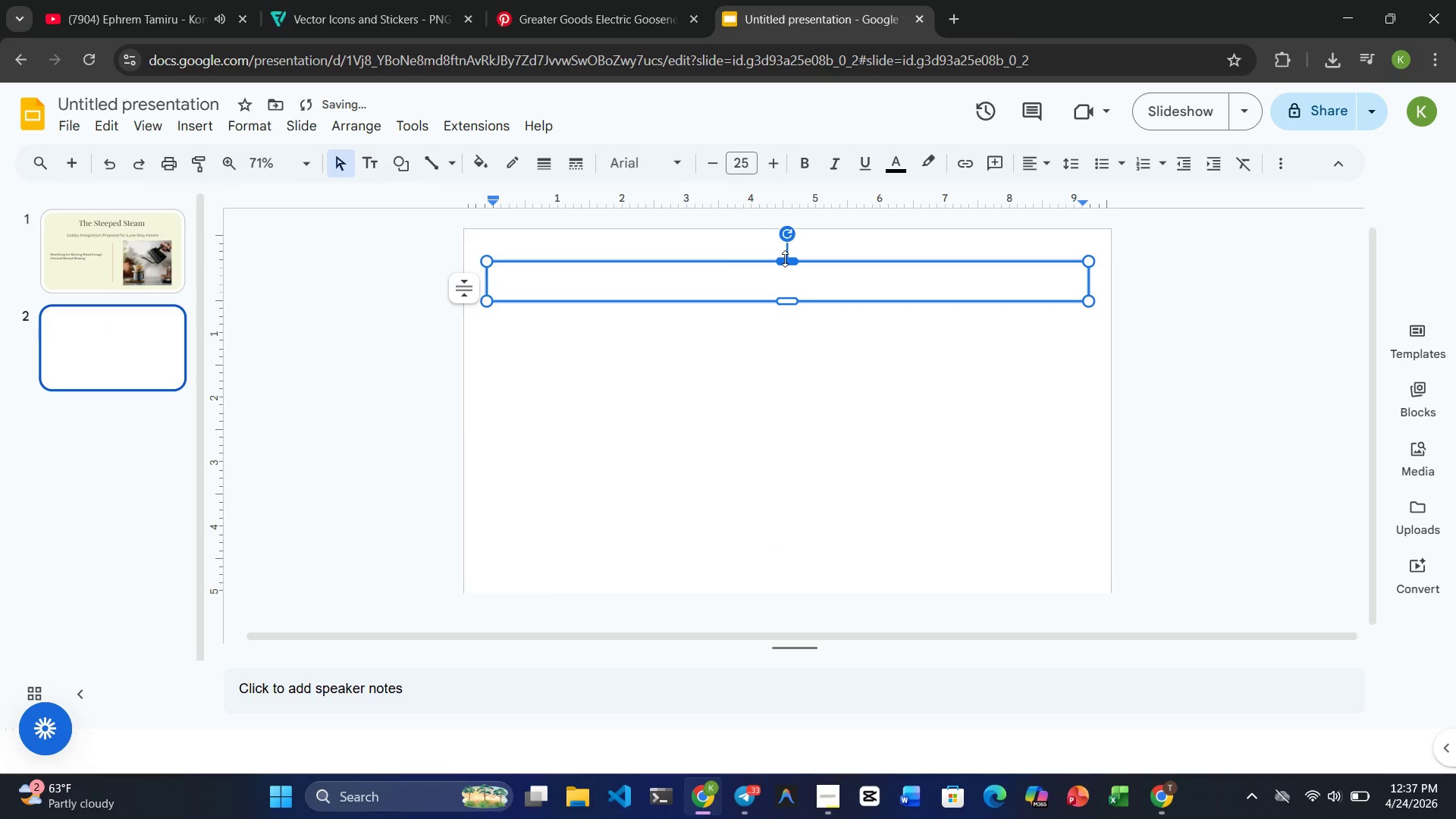 
left_click([785, 259])
 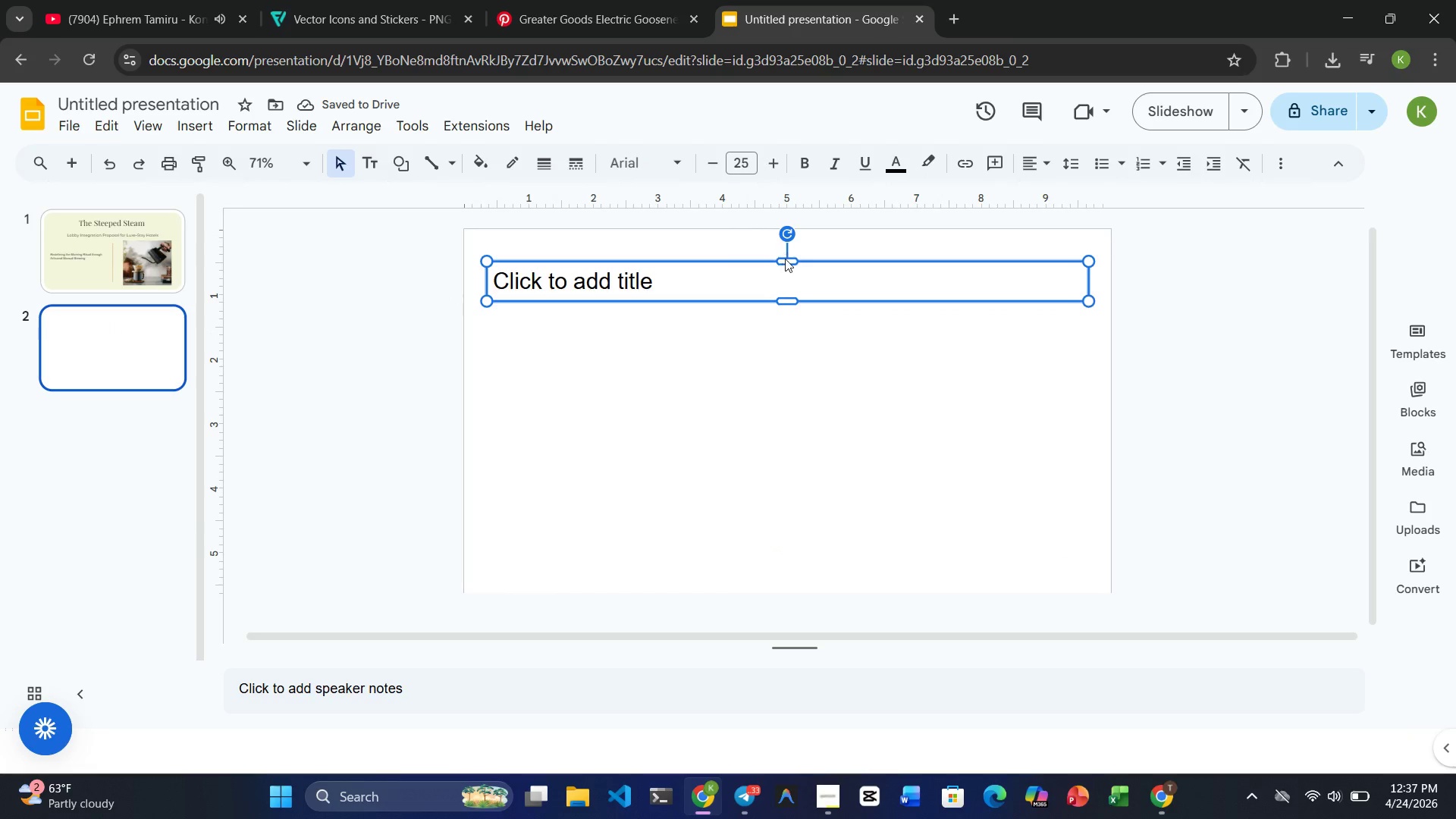 
key(Delete)
 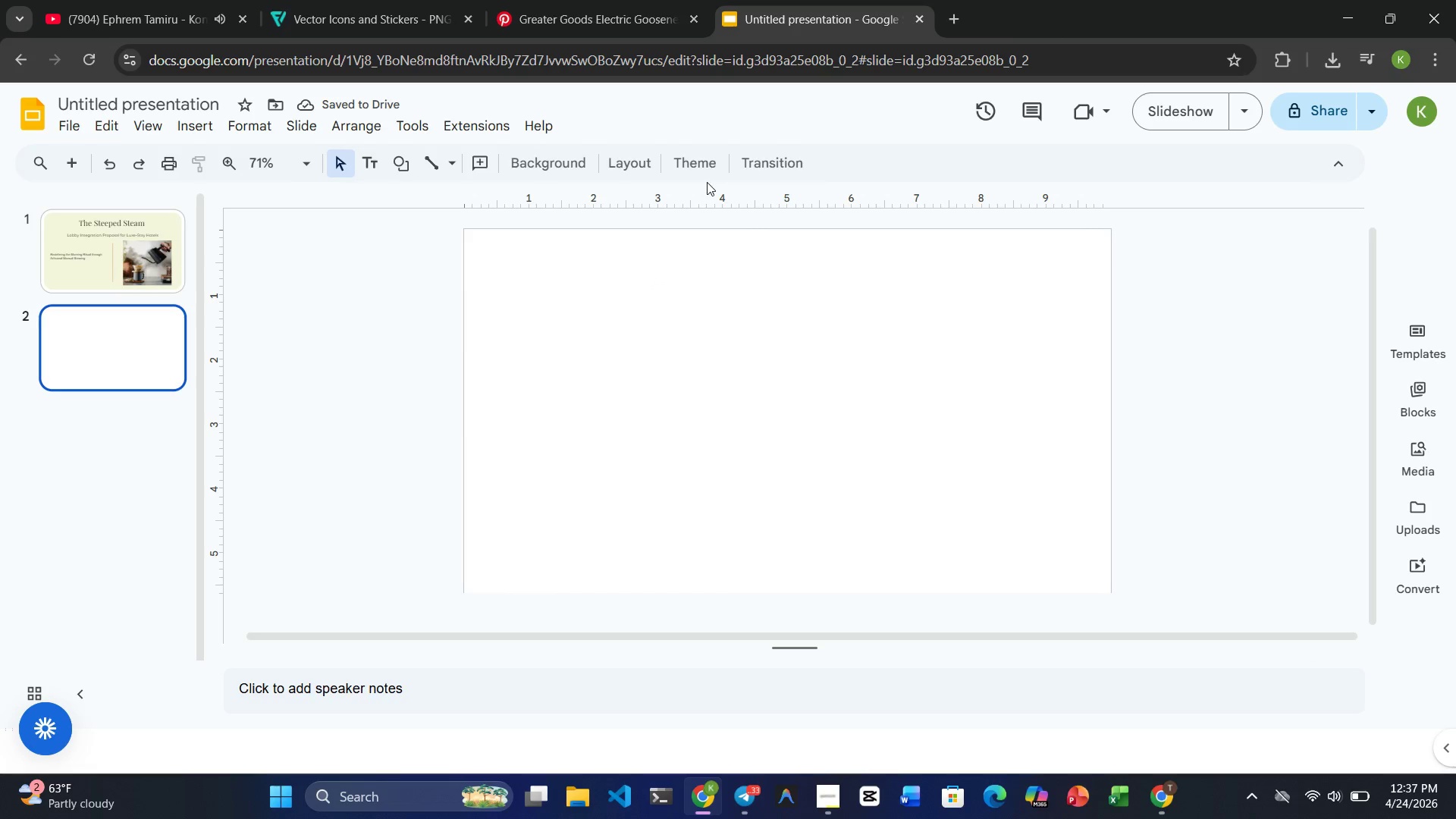 
left_click([553, 171])
 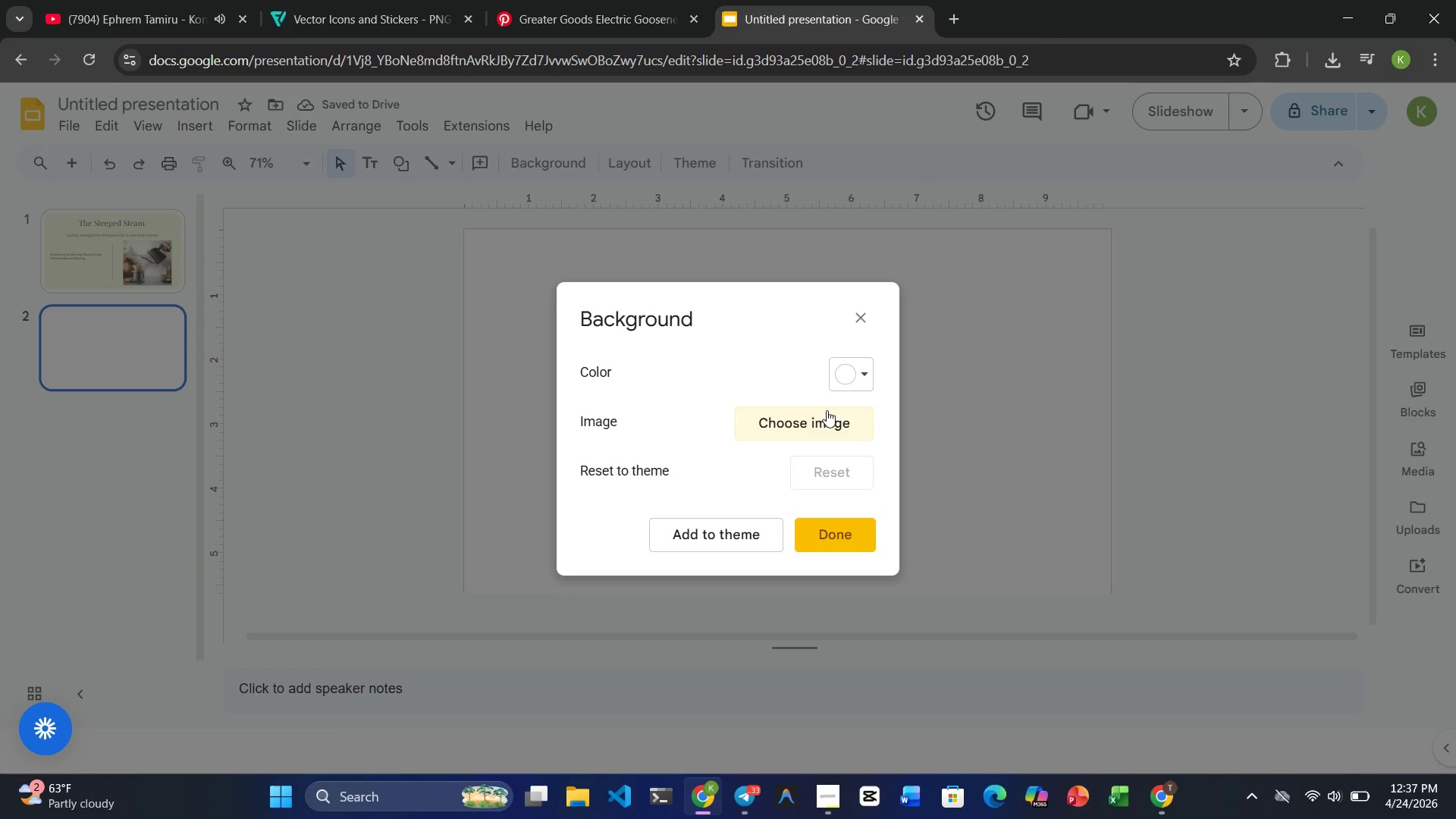 
left_click([864, 362])
 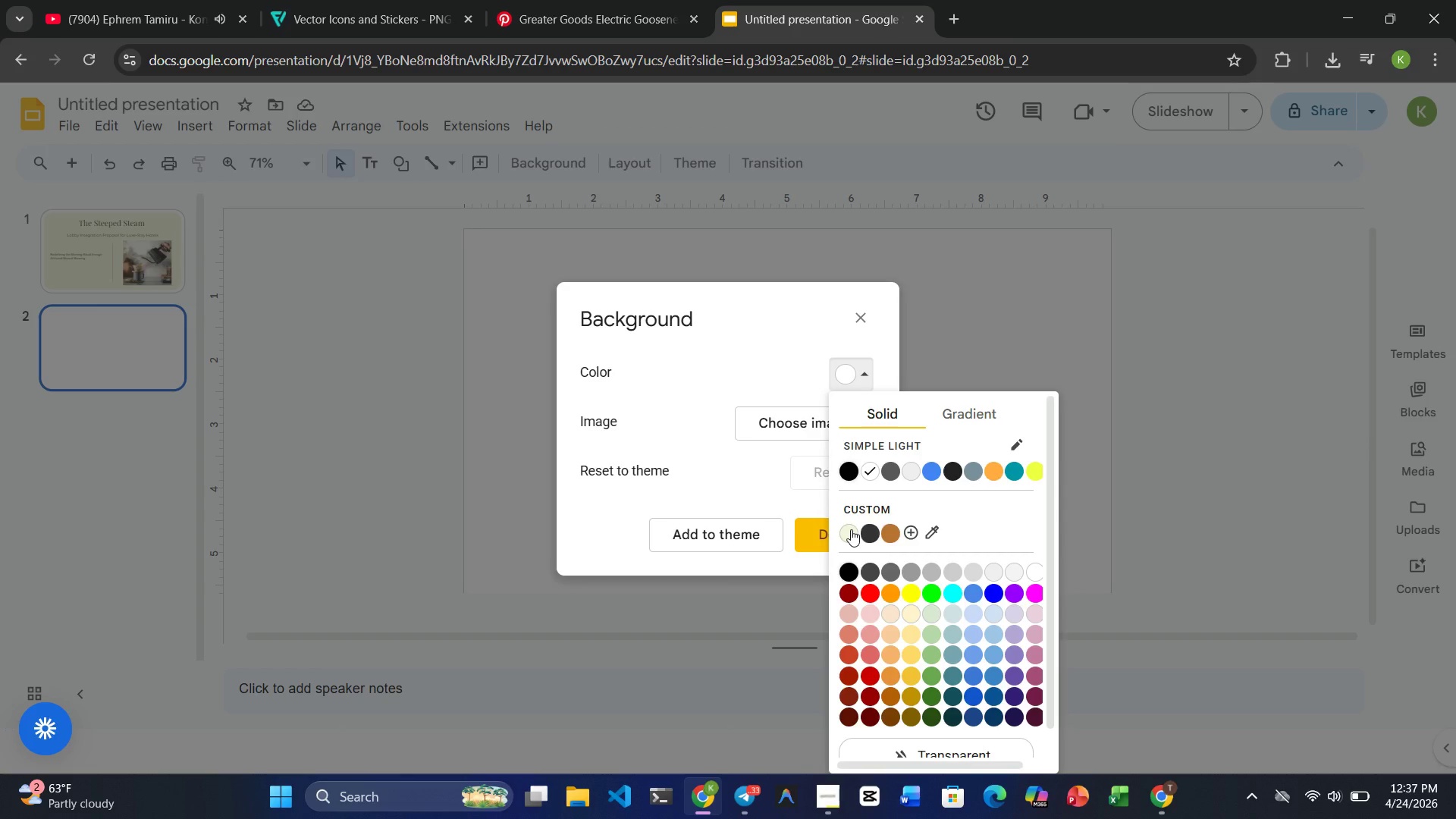 
wait(5.14)
 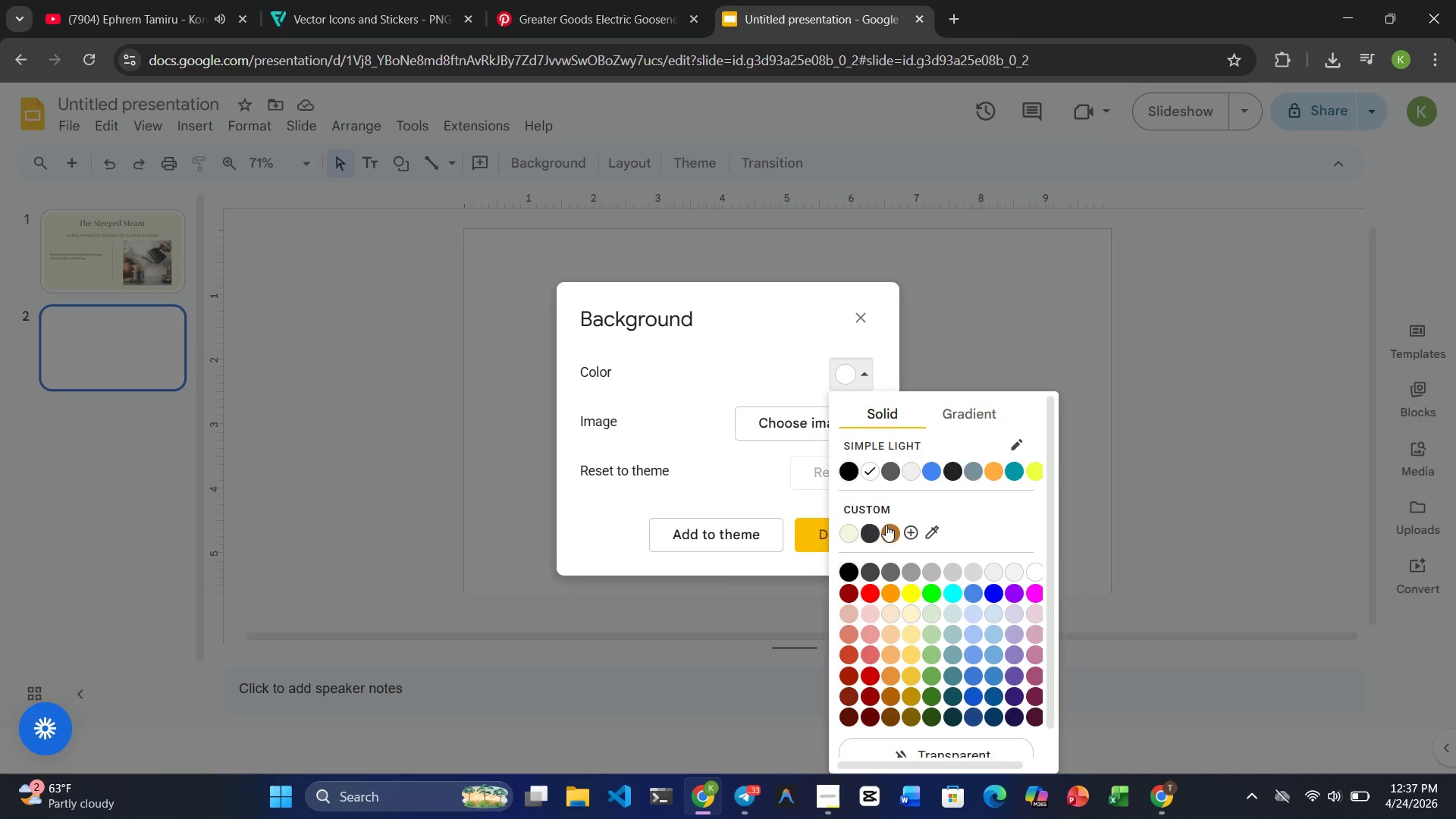 
left_click([847, 529])
 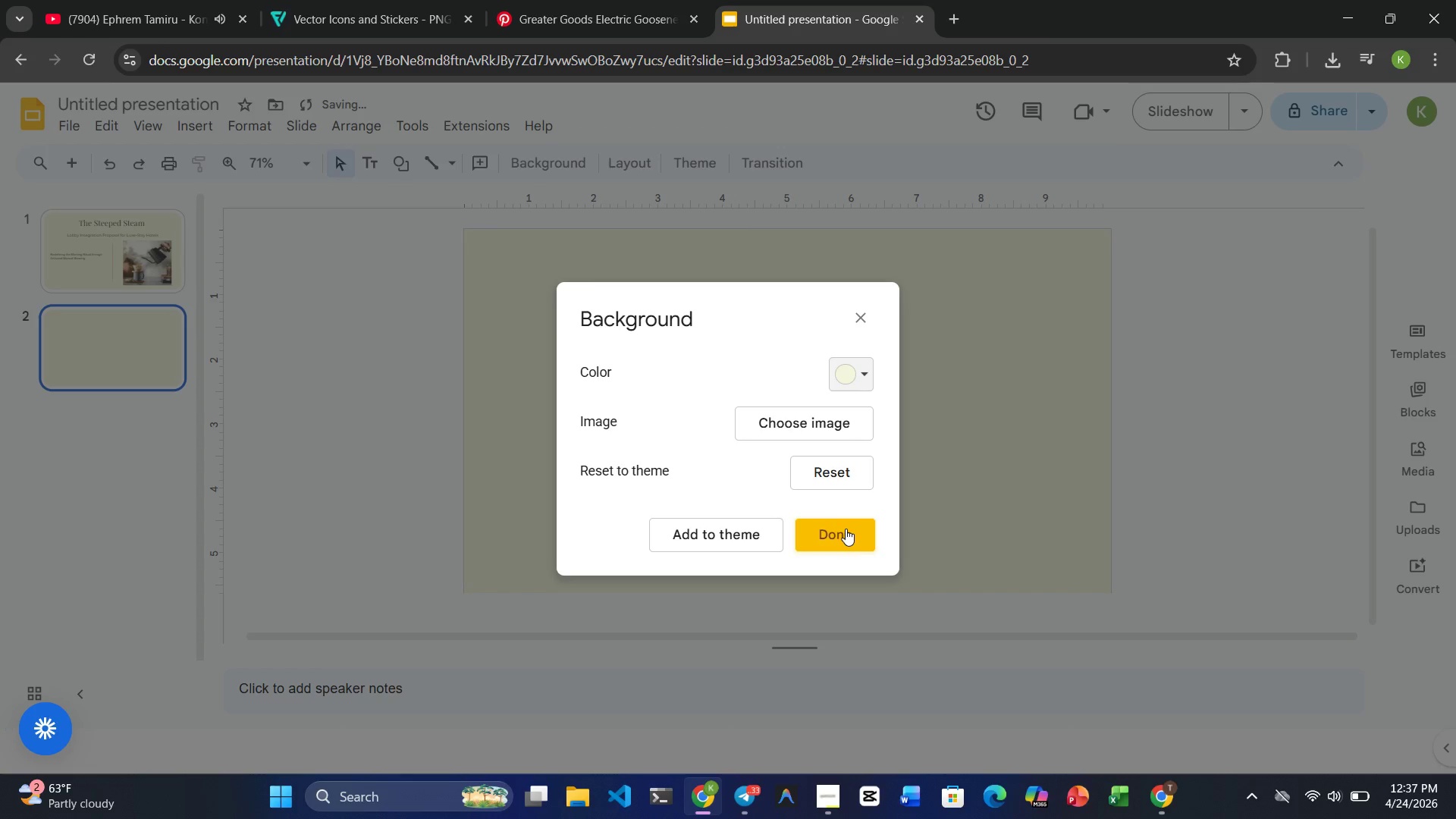 
left_click([844, 529])
 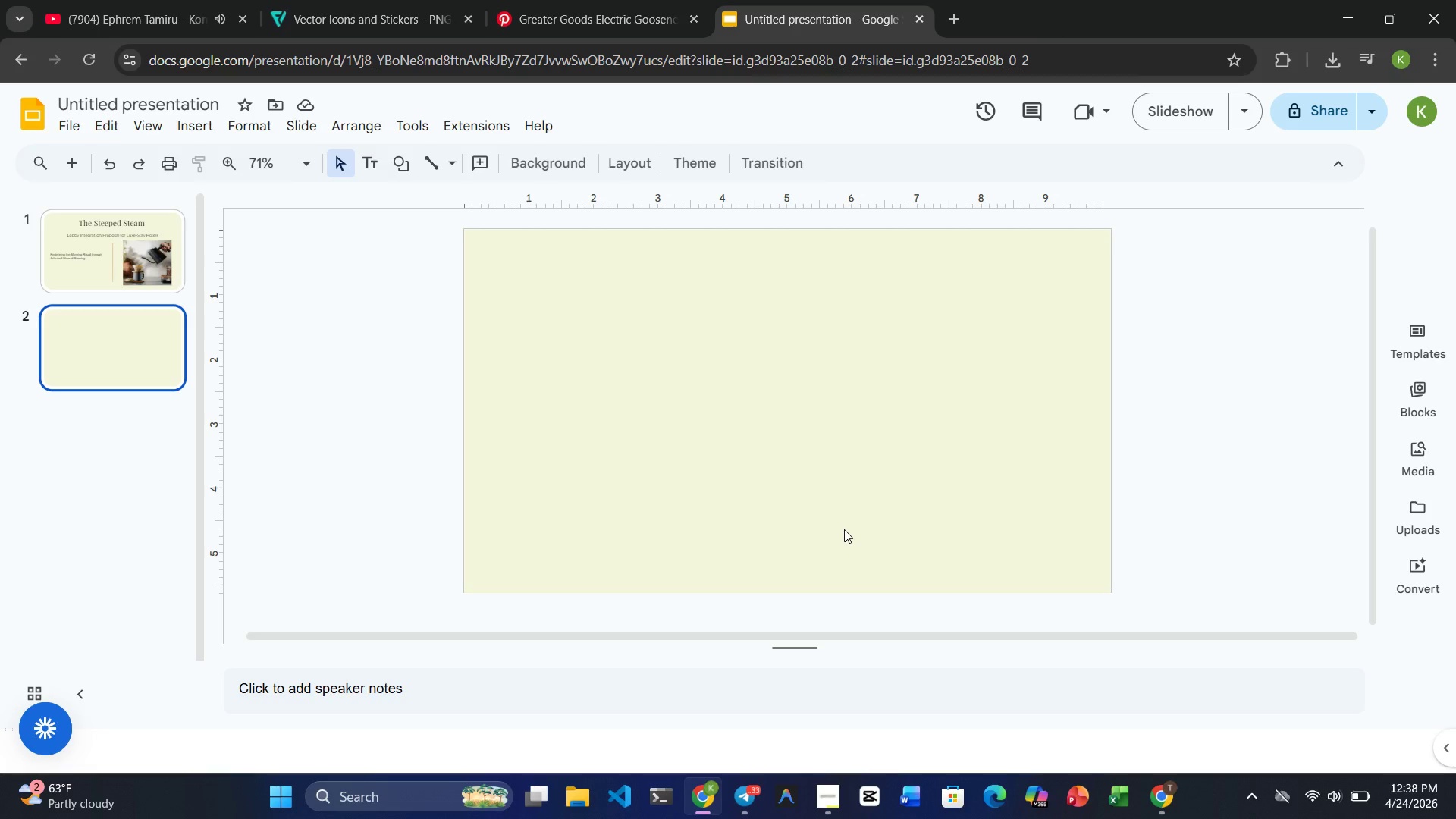 
wait(22.69)
 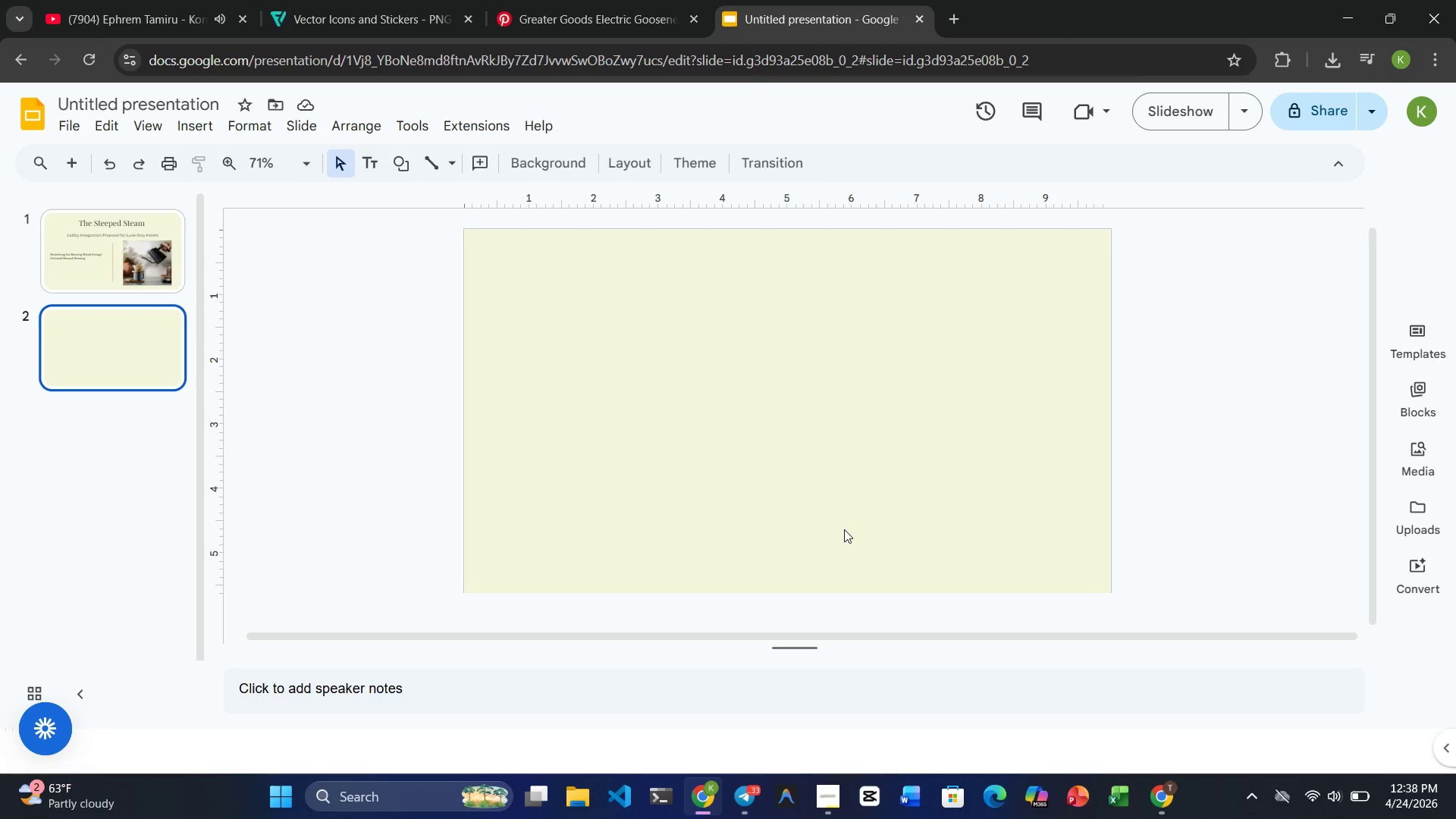 
left_click([120, 248])
 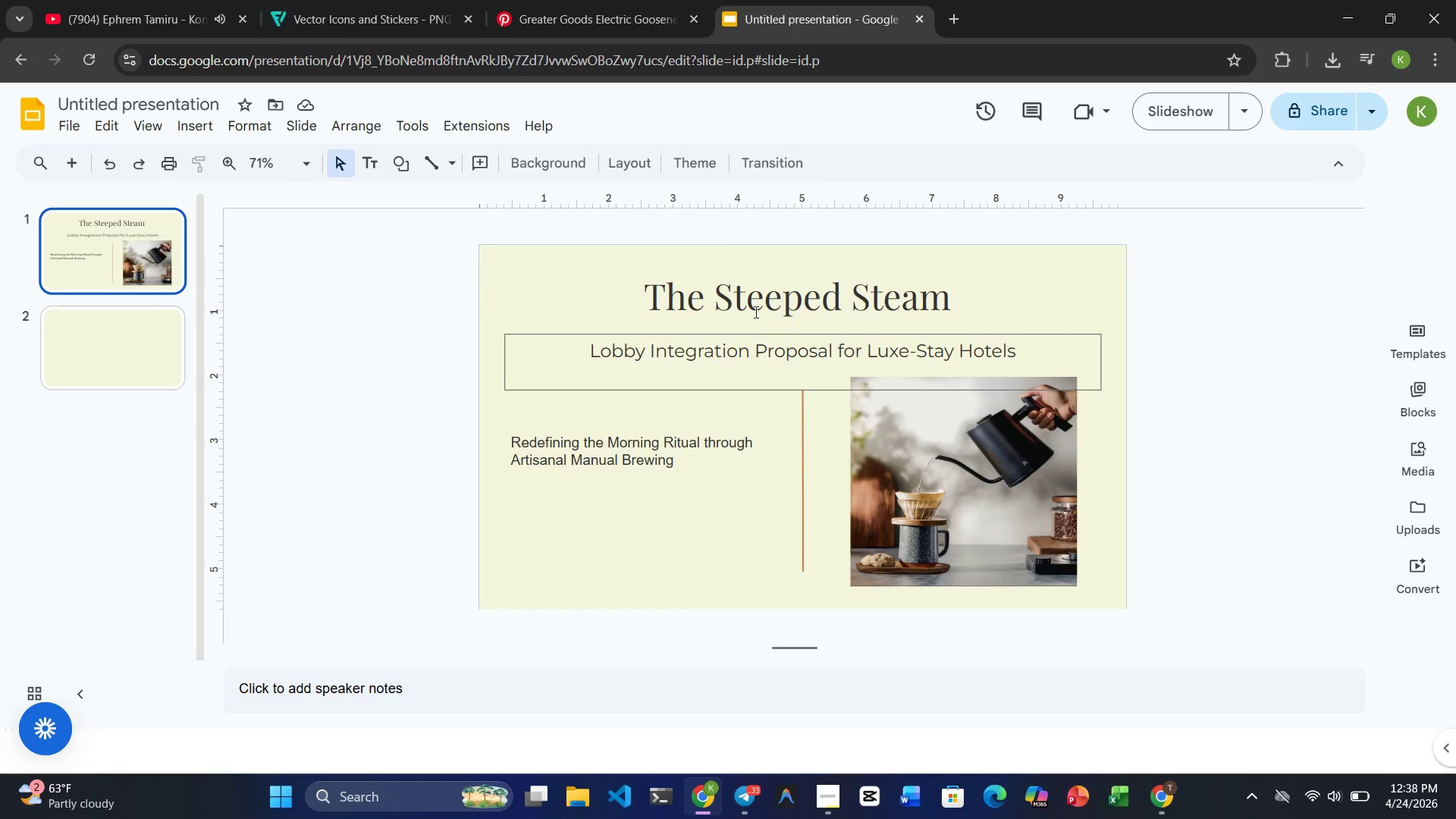 
left_click([744, 297])
 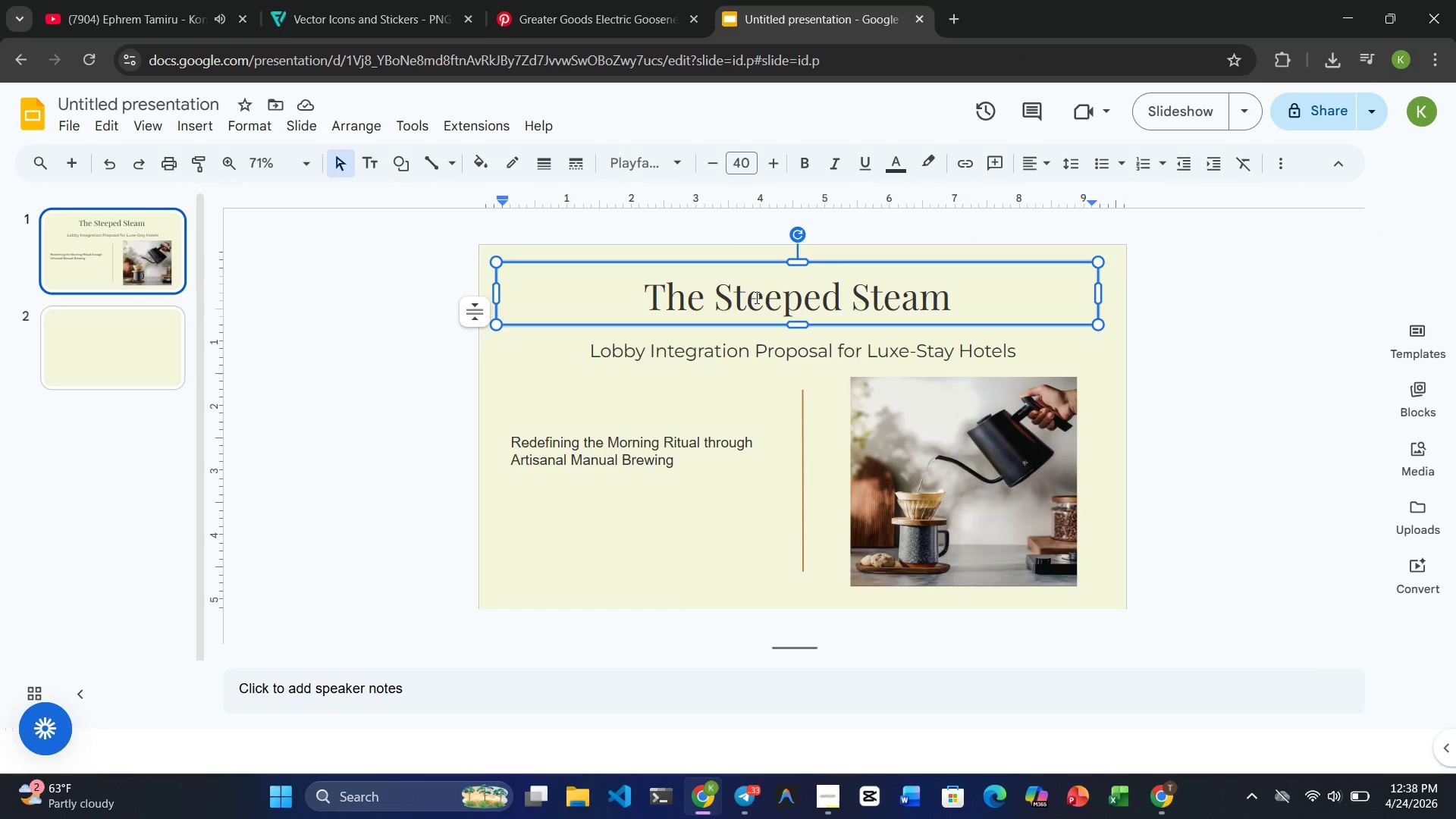 
double_click([764, 297])
 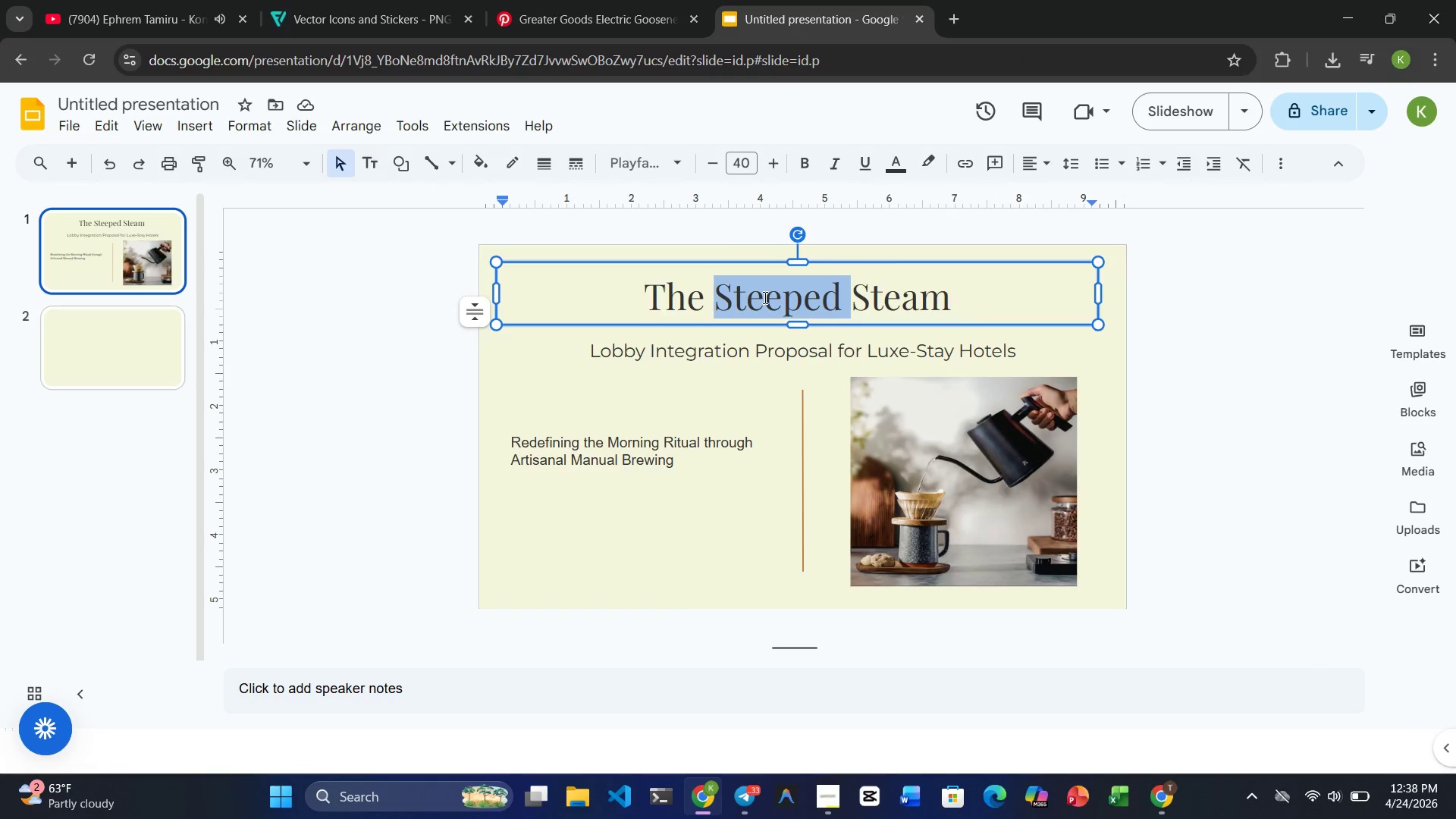 
triple_click([764, 297])
 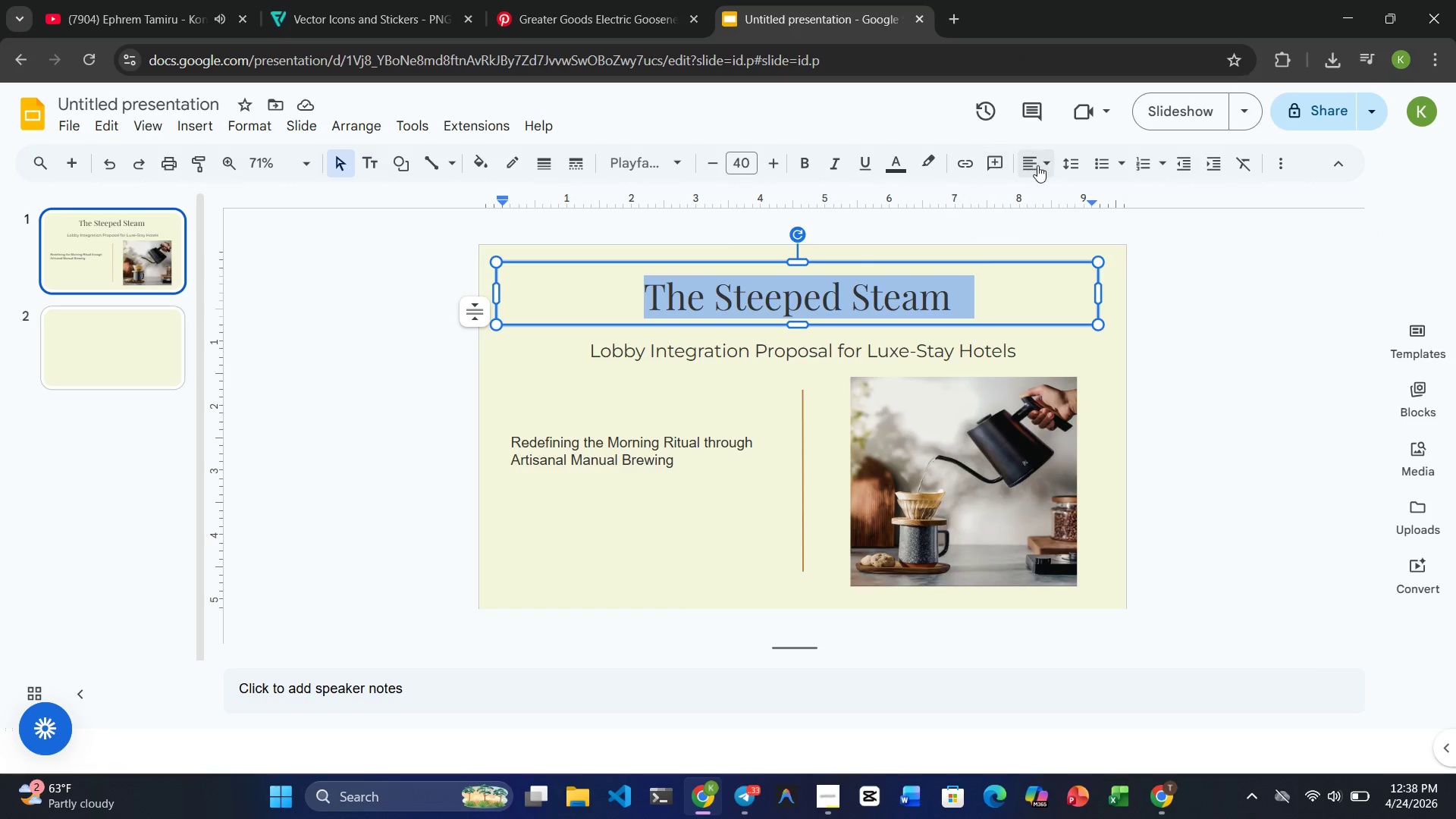 
left_click([1048, 165])
 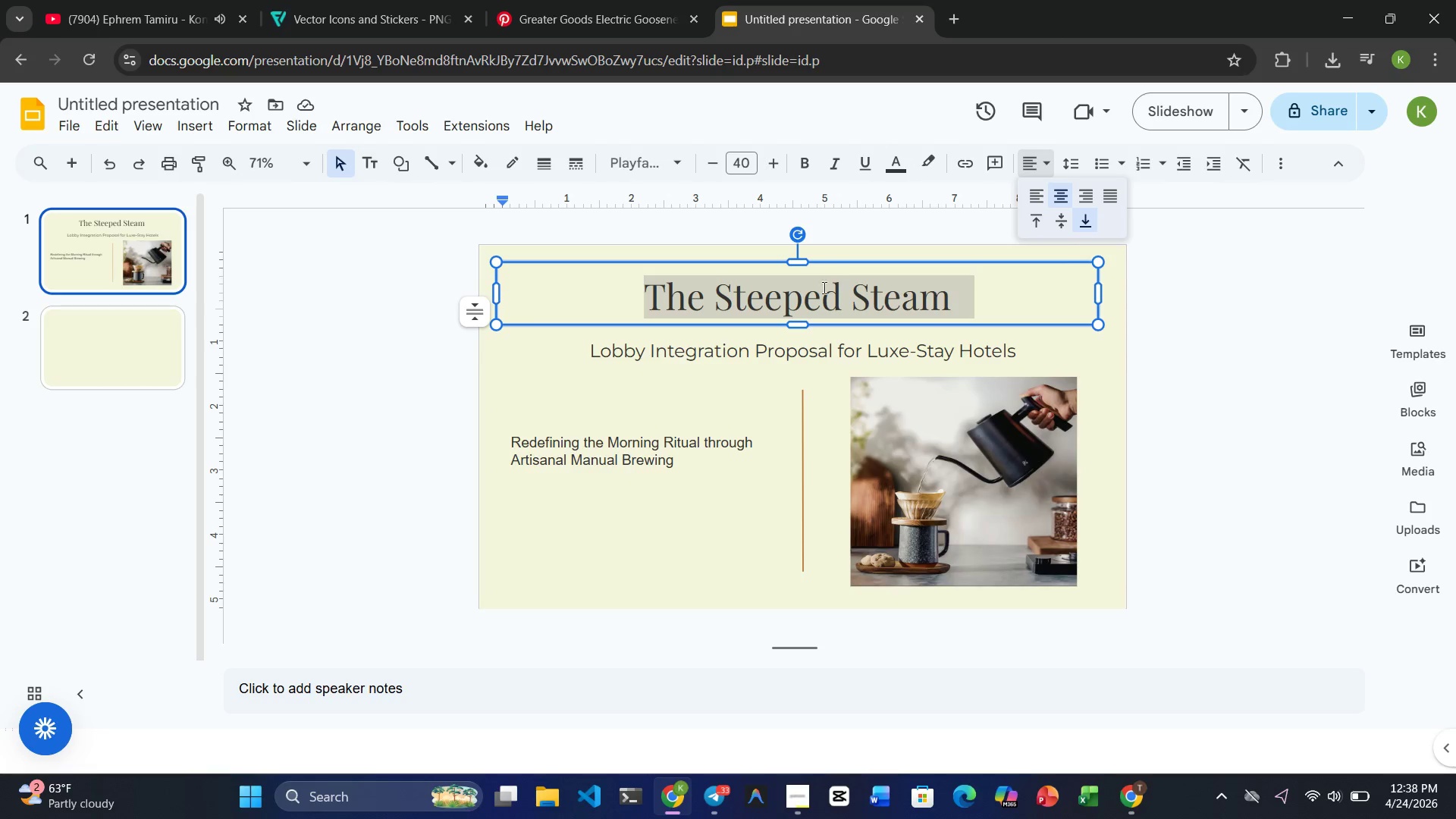 
left_click([781, 303])
 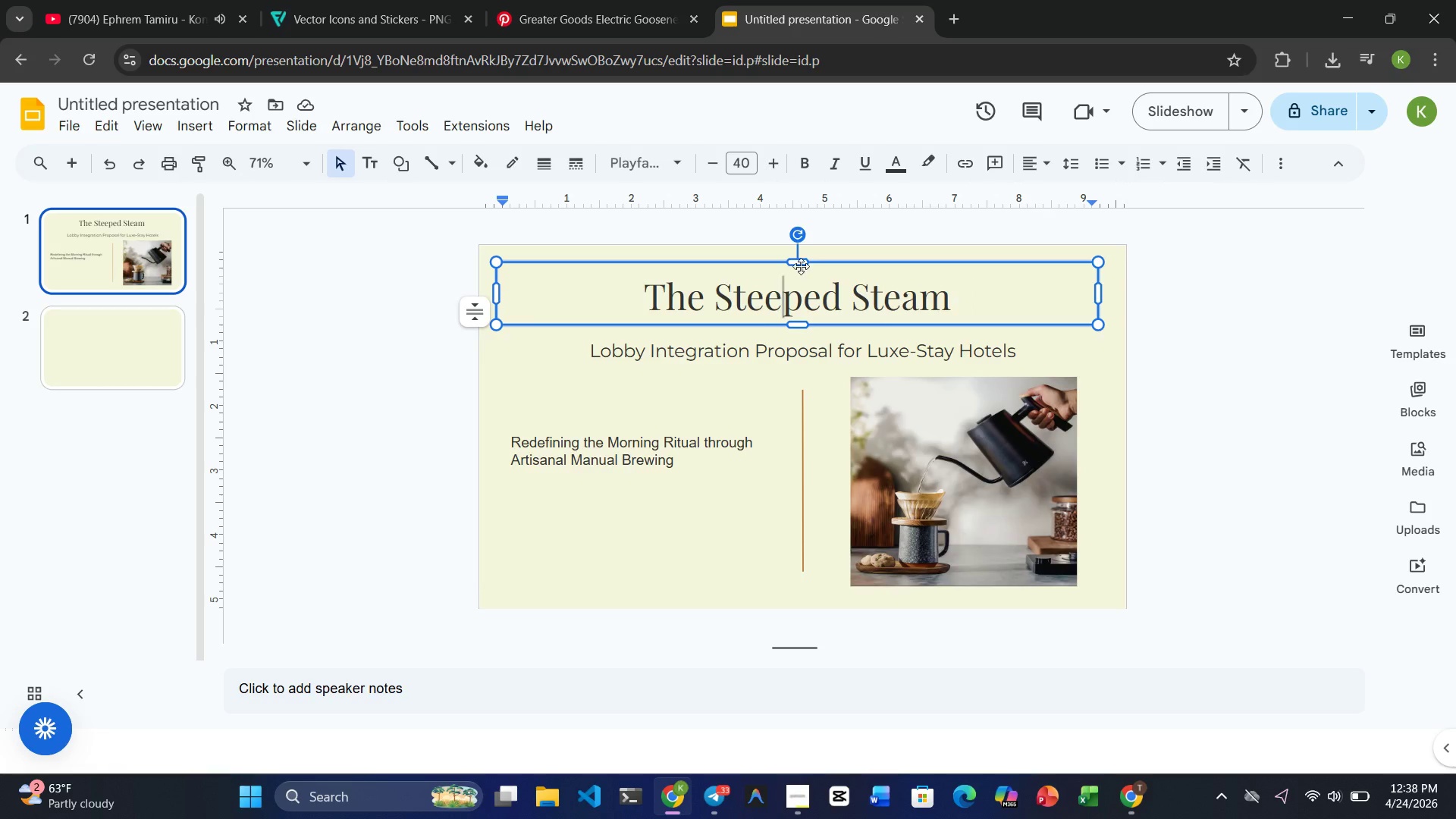 
left_click([799, 262])
 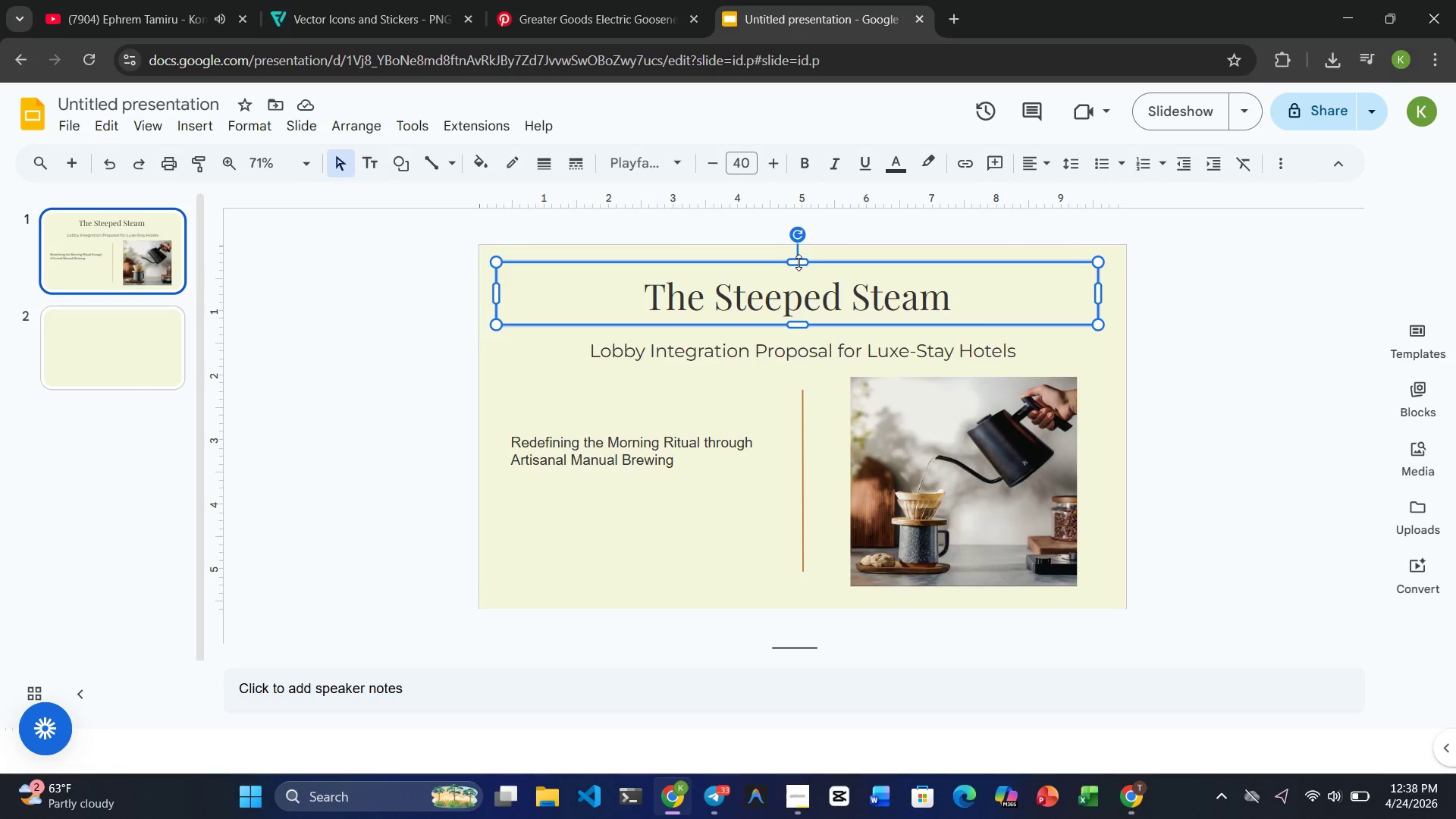 
key(Control+ControlRight)
 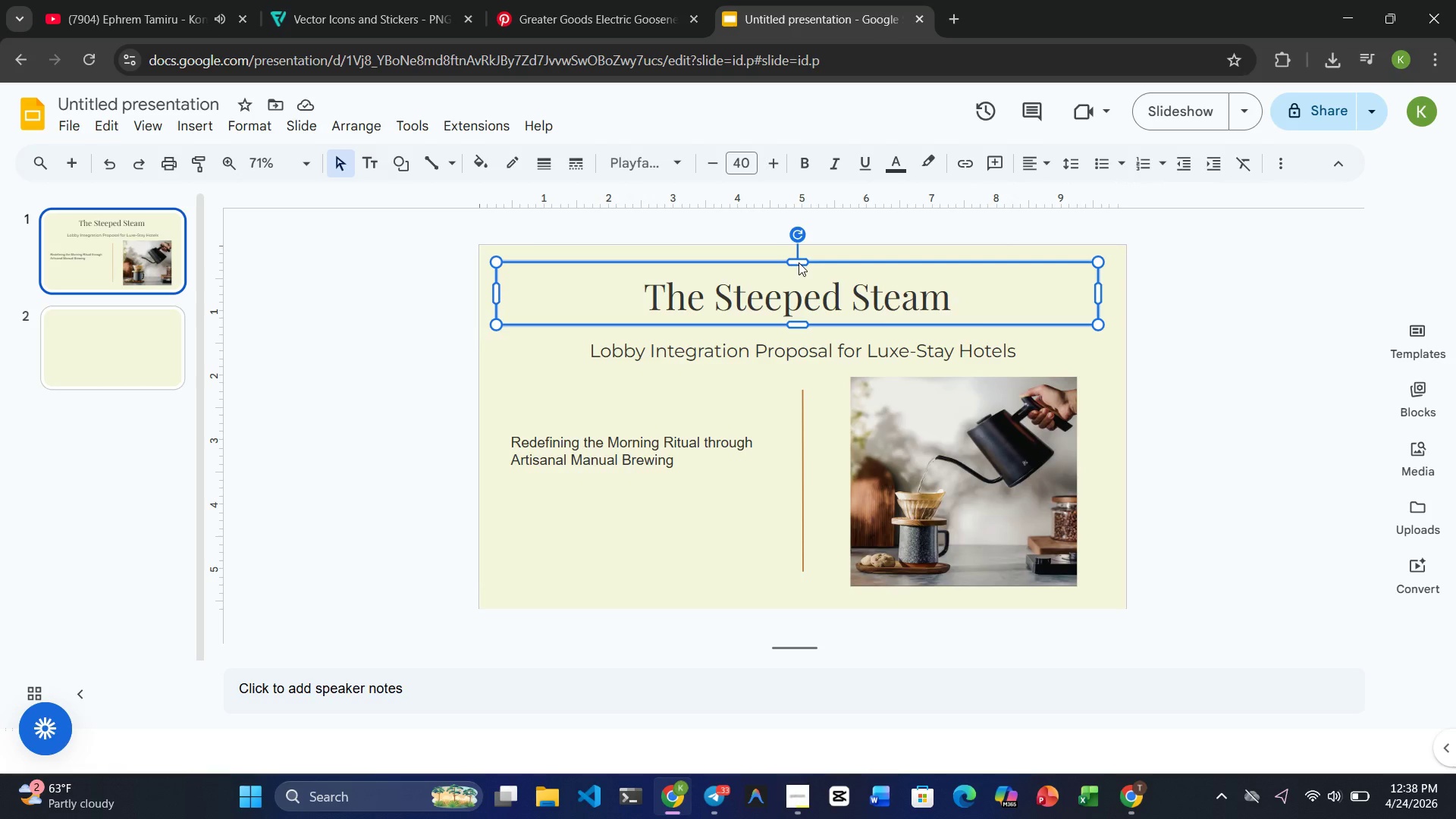 
key(Control+C)
 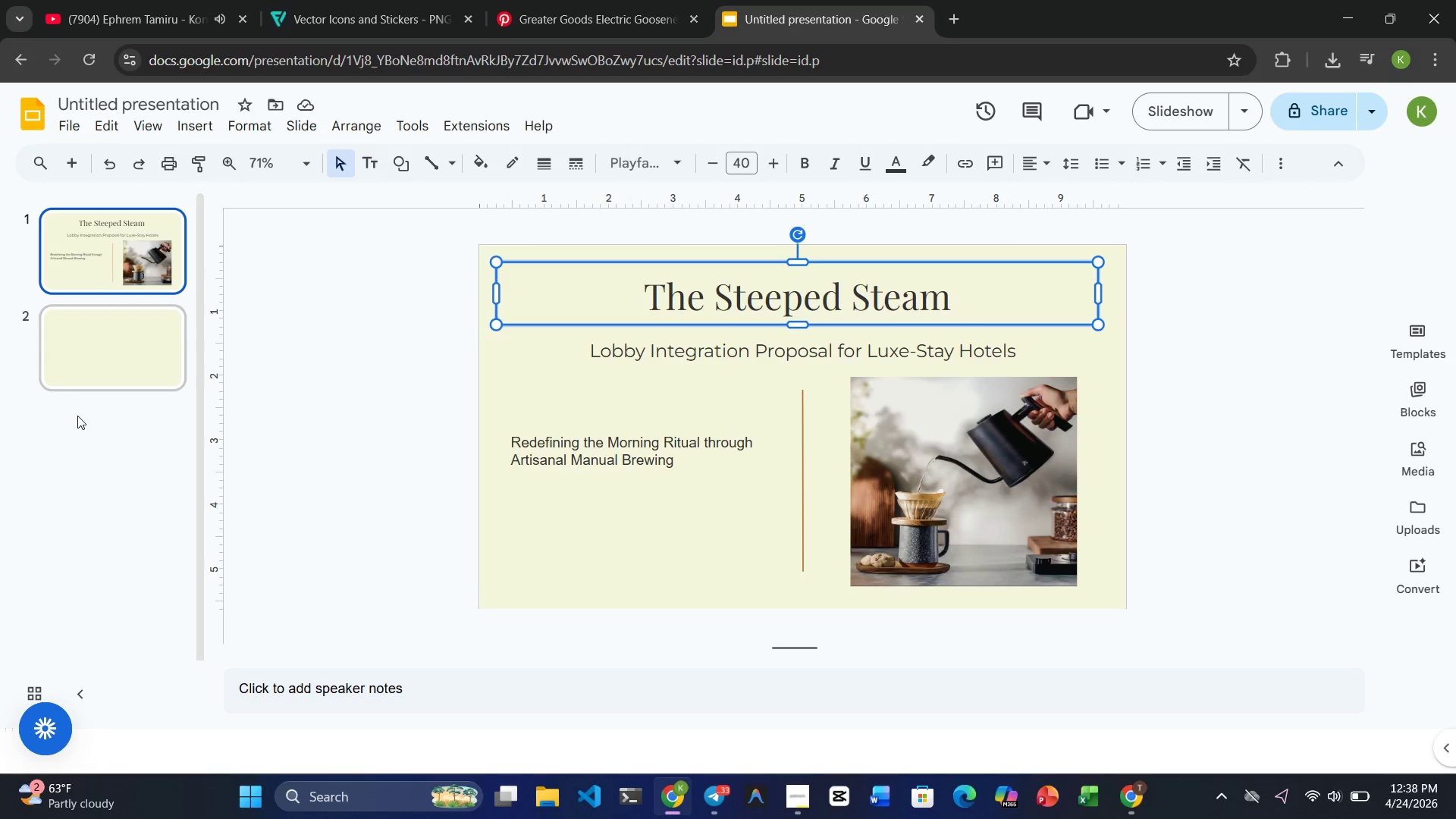 
left_click([102, 359])
 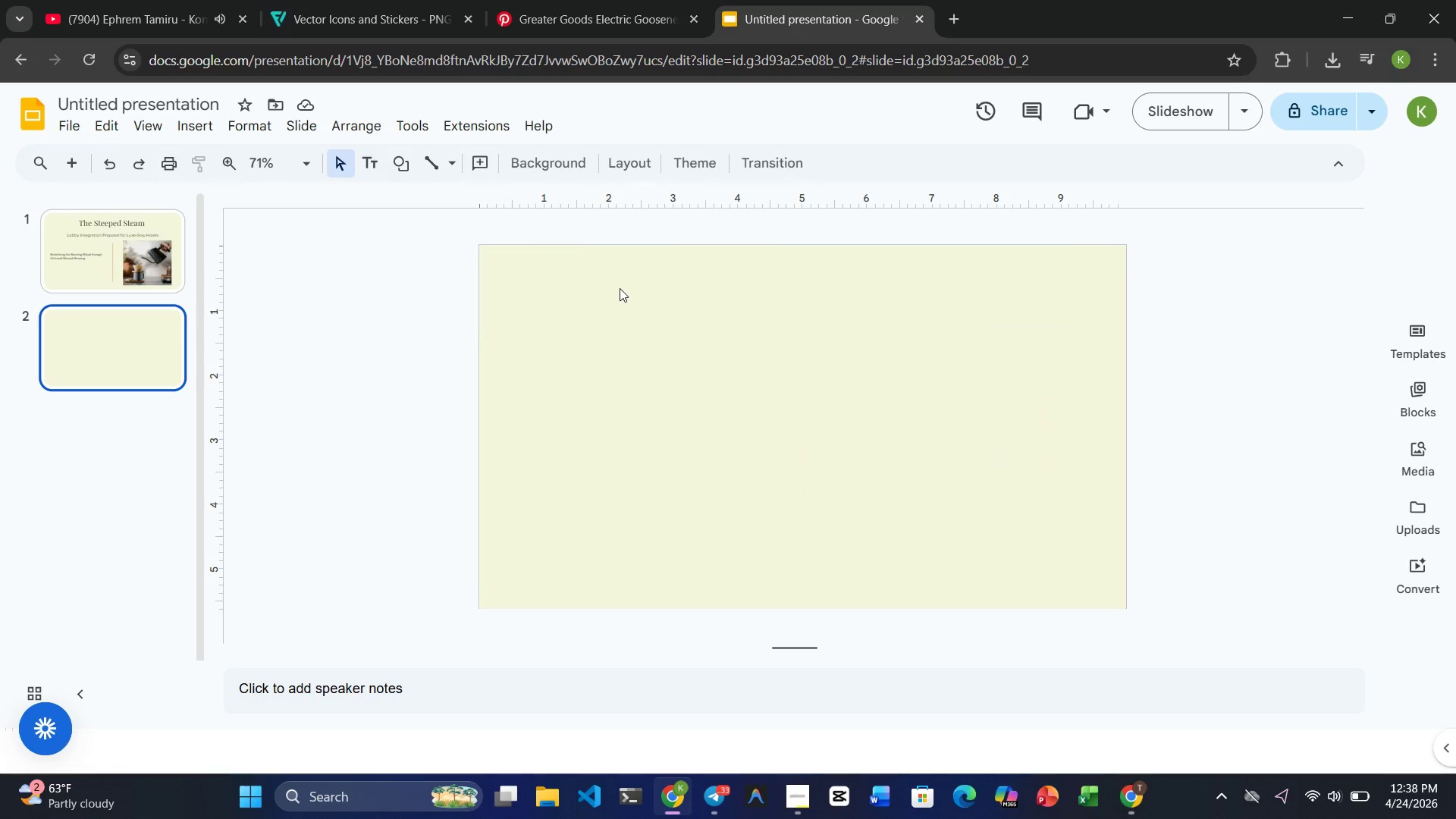 
left_click([623, 288])
 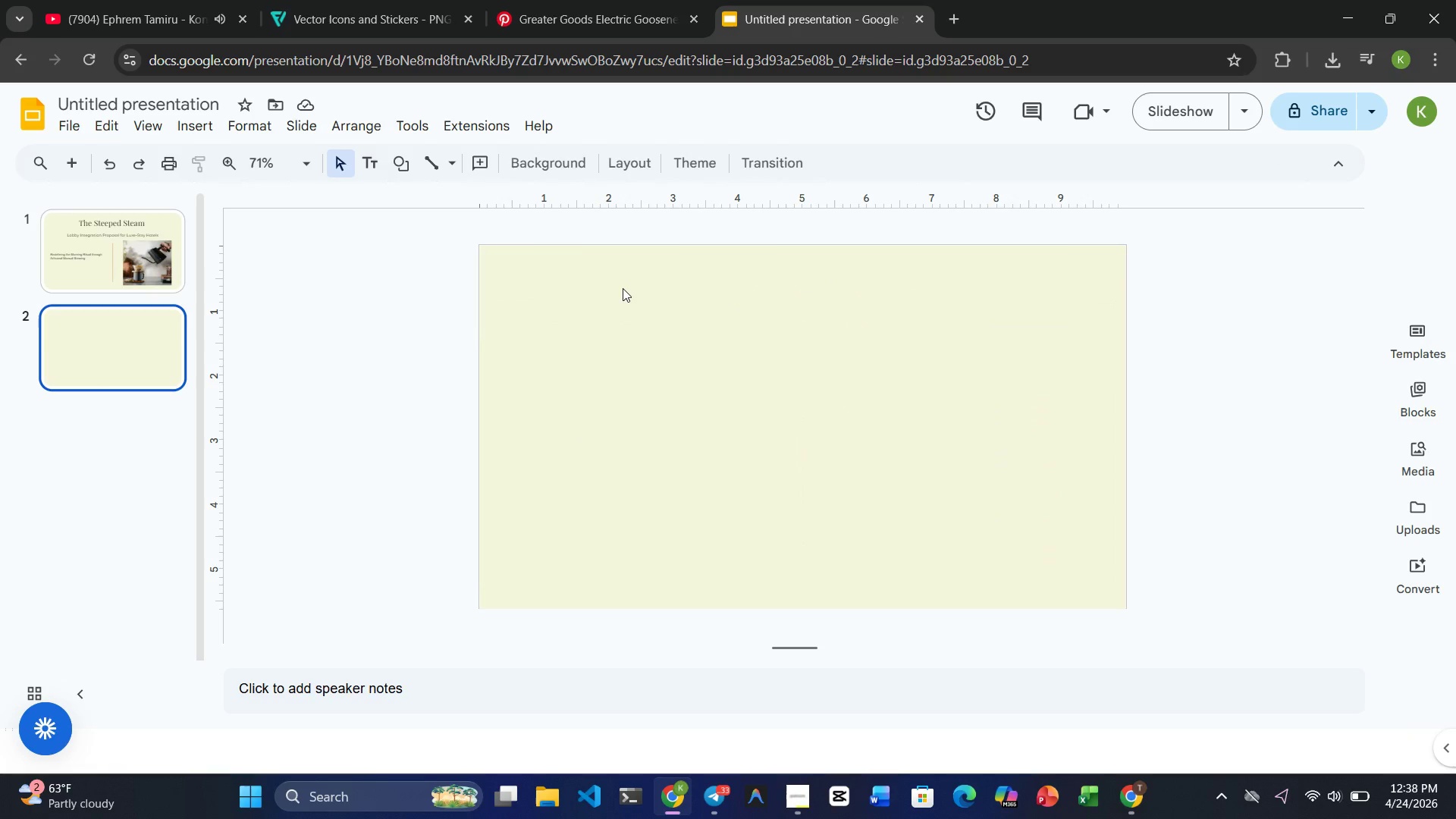 
key(Control+V)
 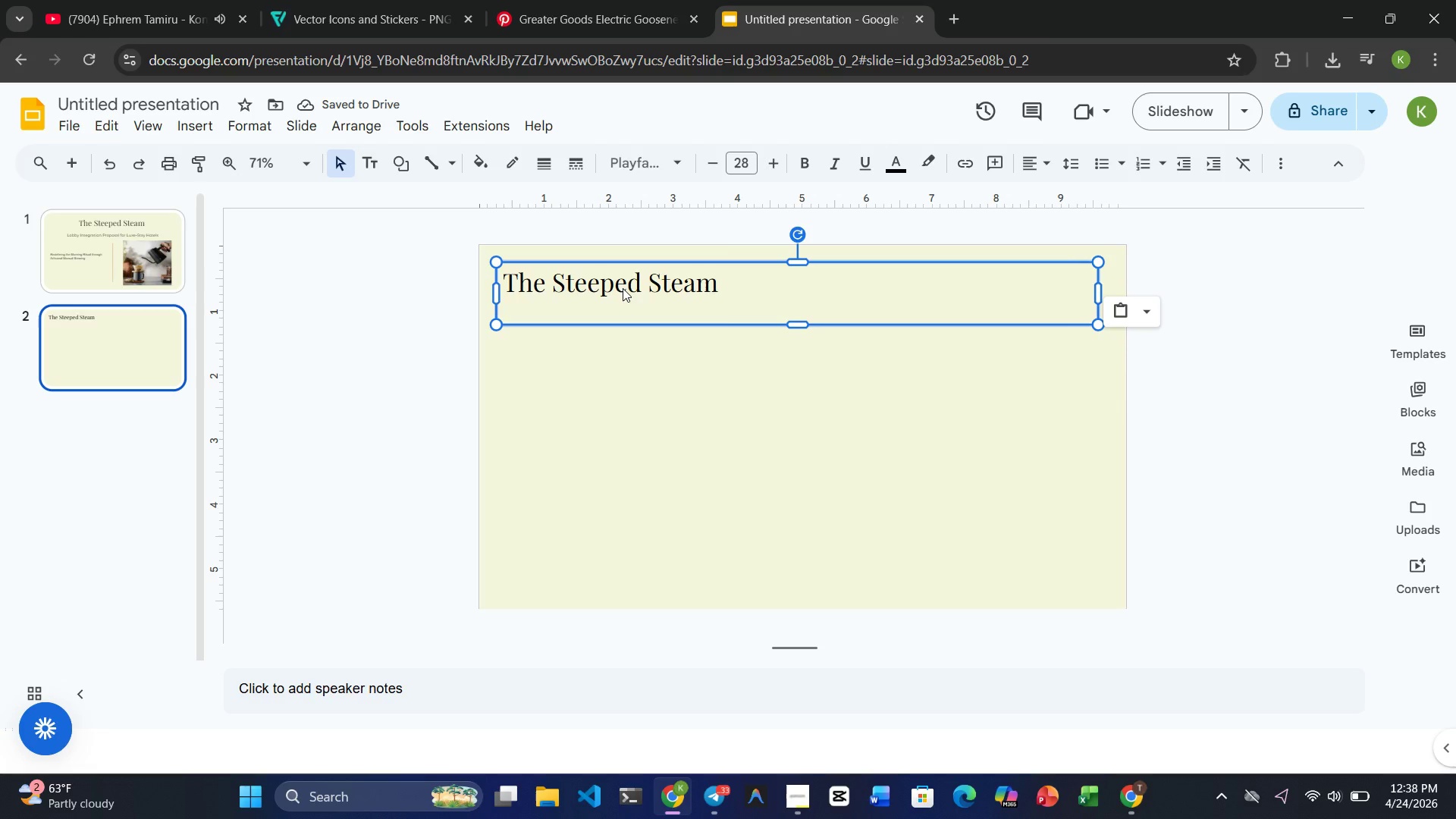 
double_click([623, 288])
 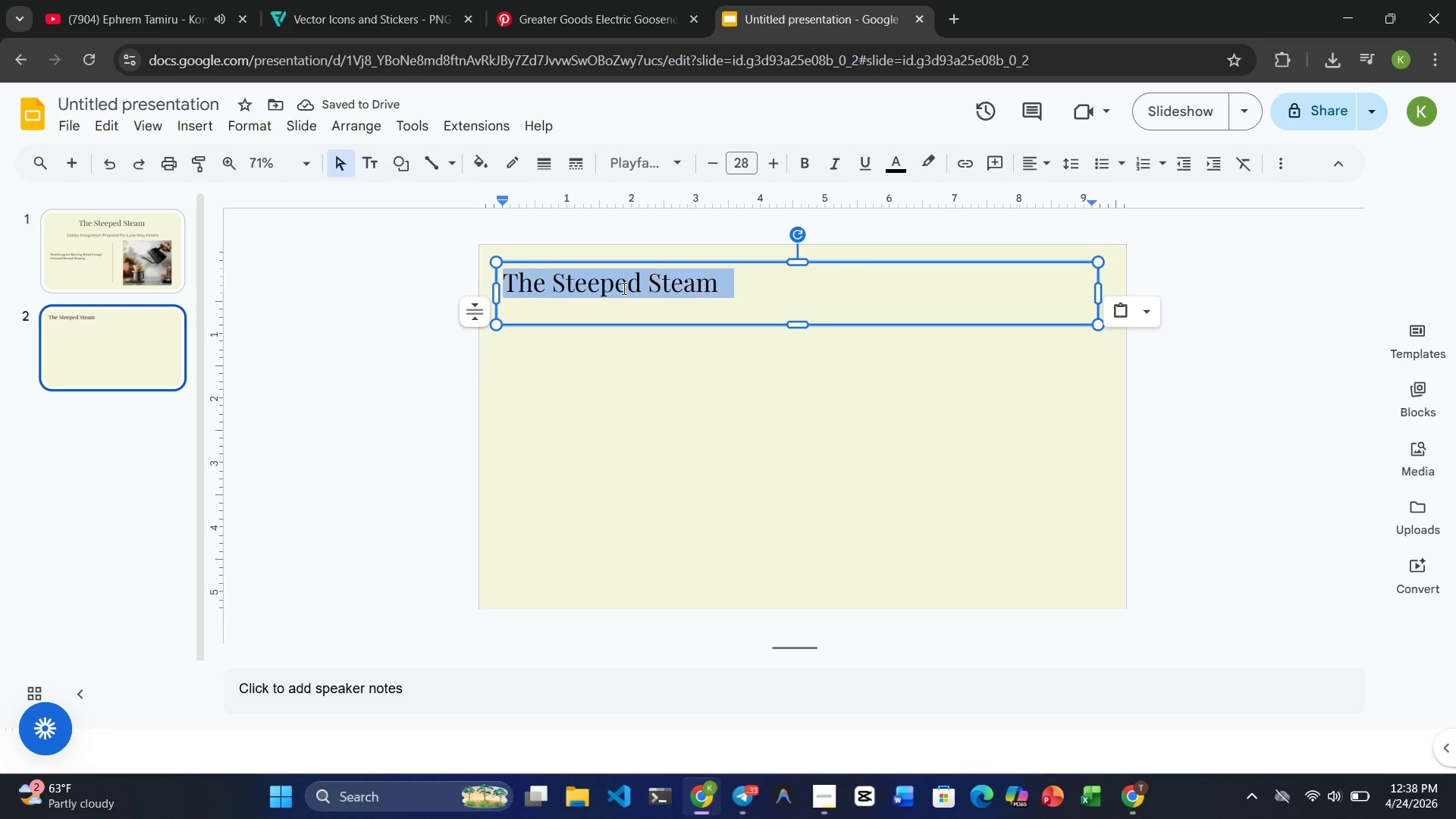 
triple_click([623, 288])
 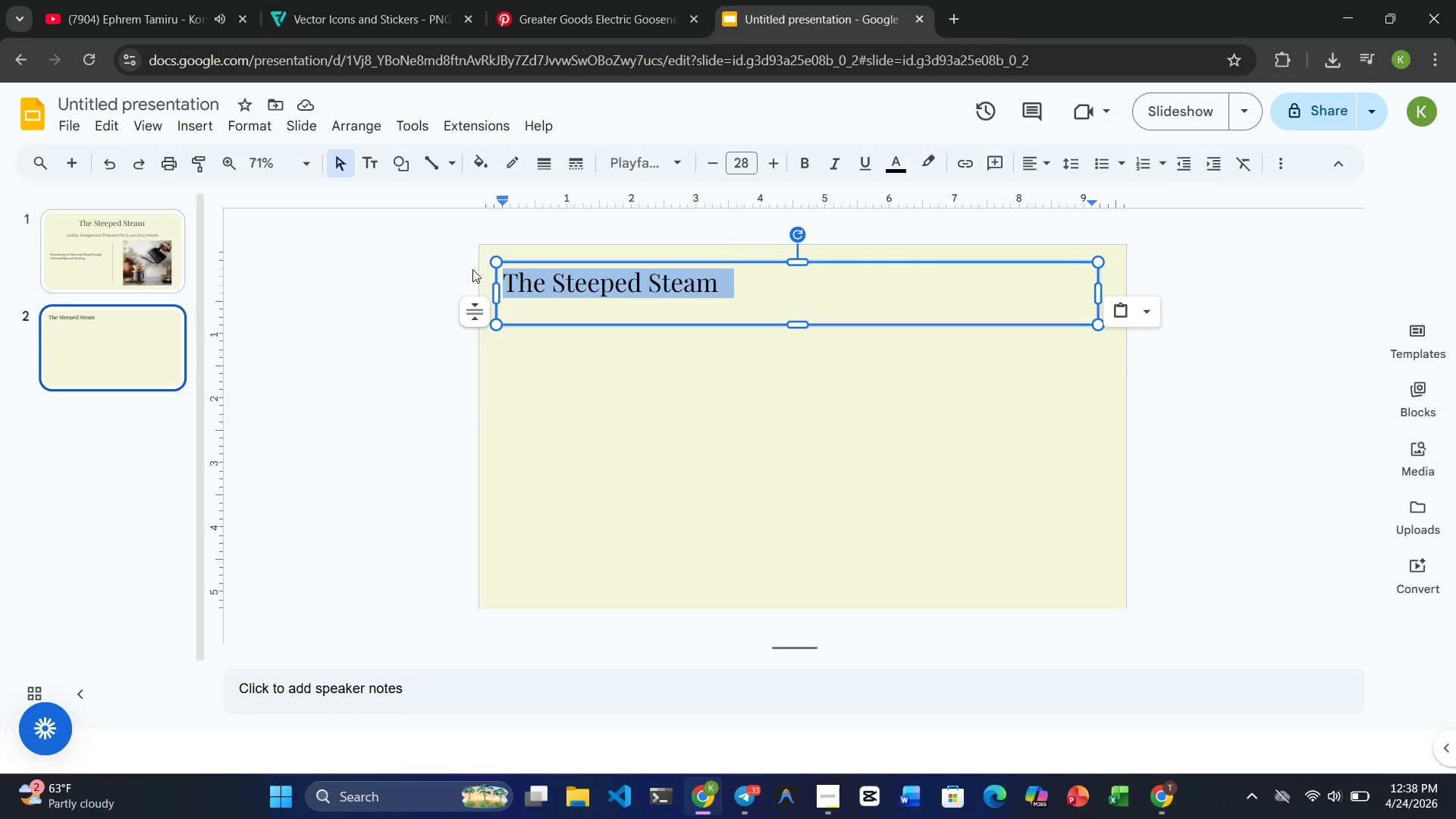 
key(Control+Z)
 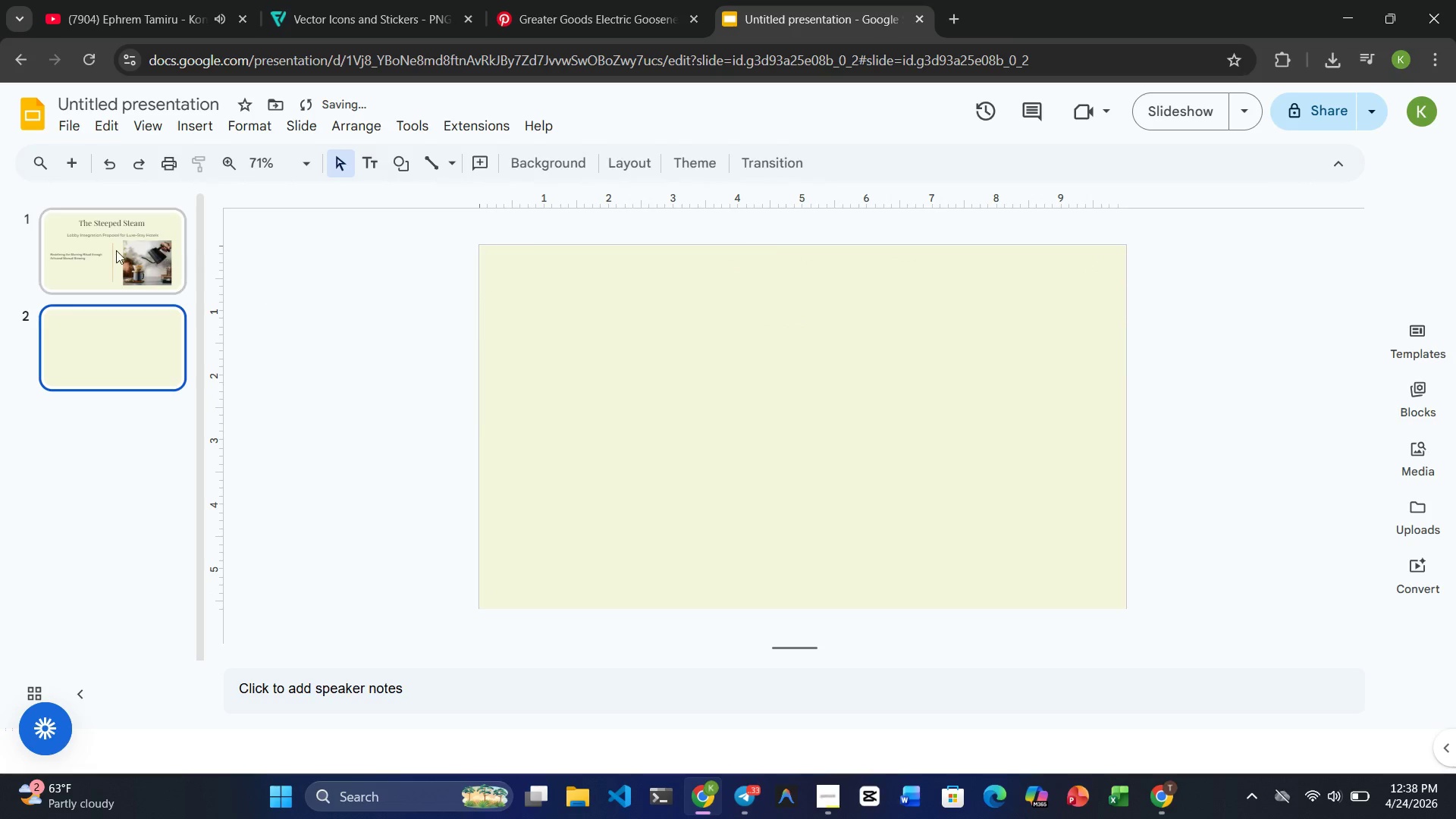 
left_click([116, 250])
 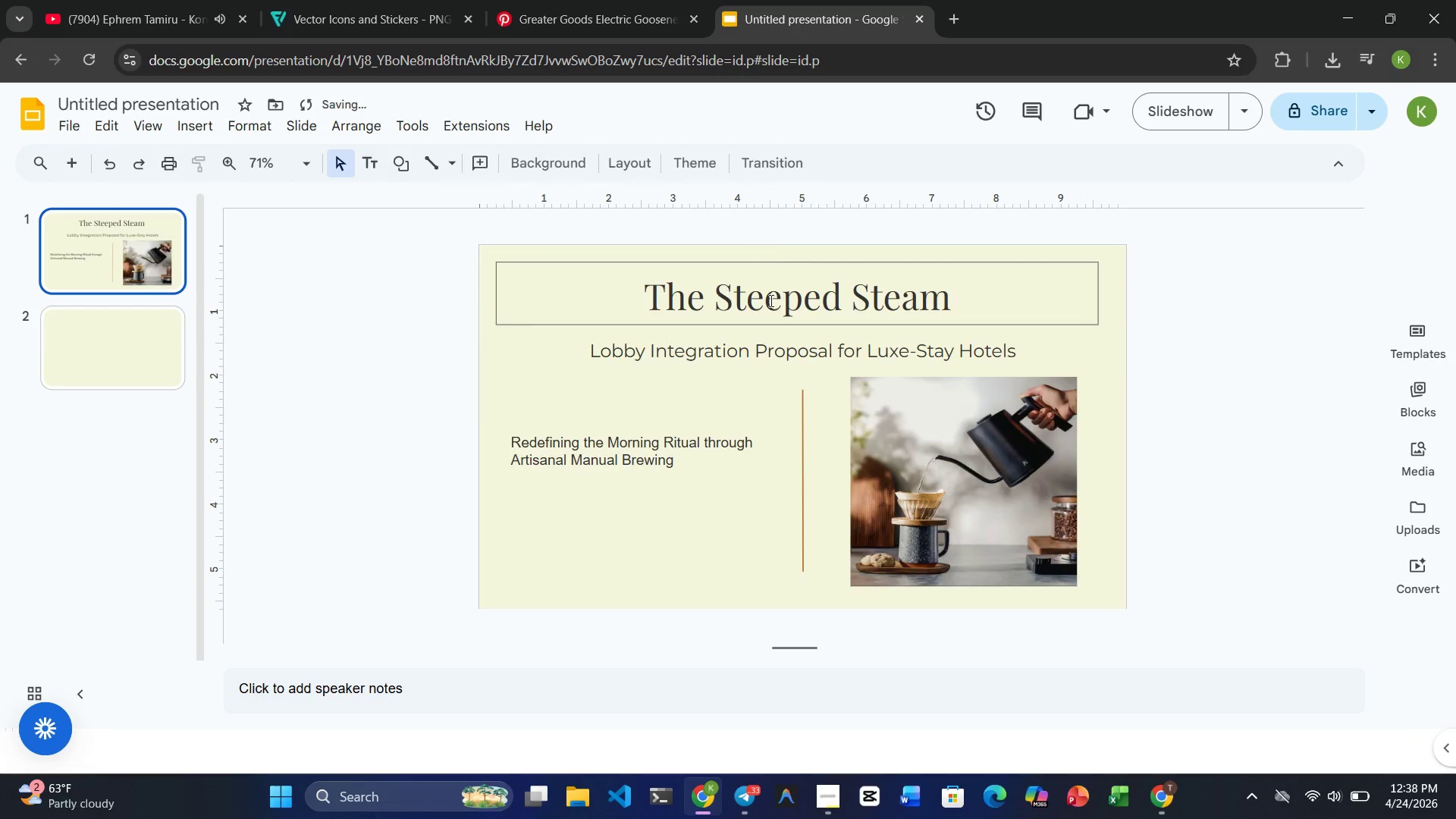 
left_click([770, 300])
 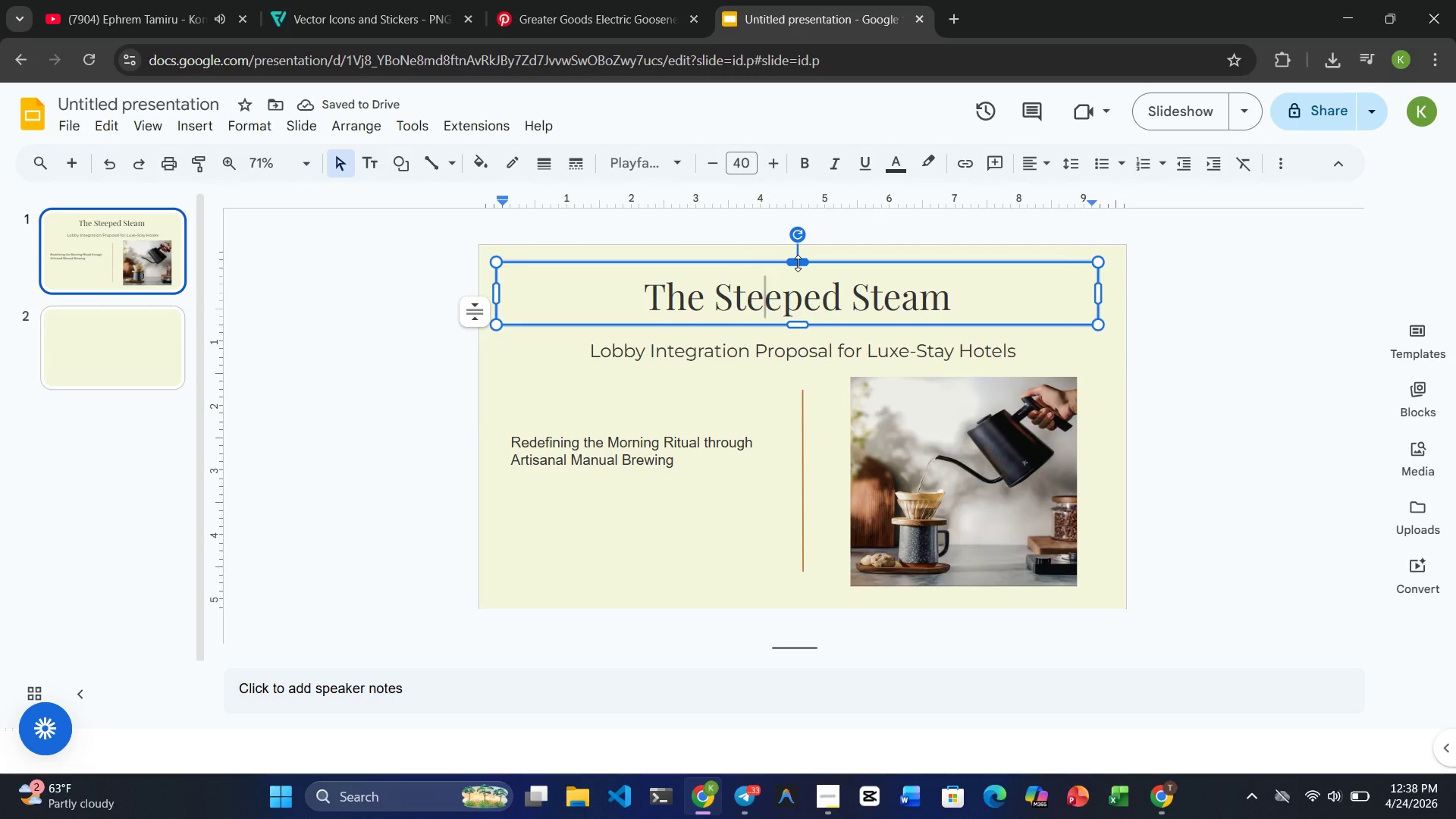 
left_click([798, 263])
 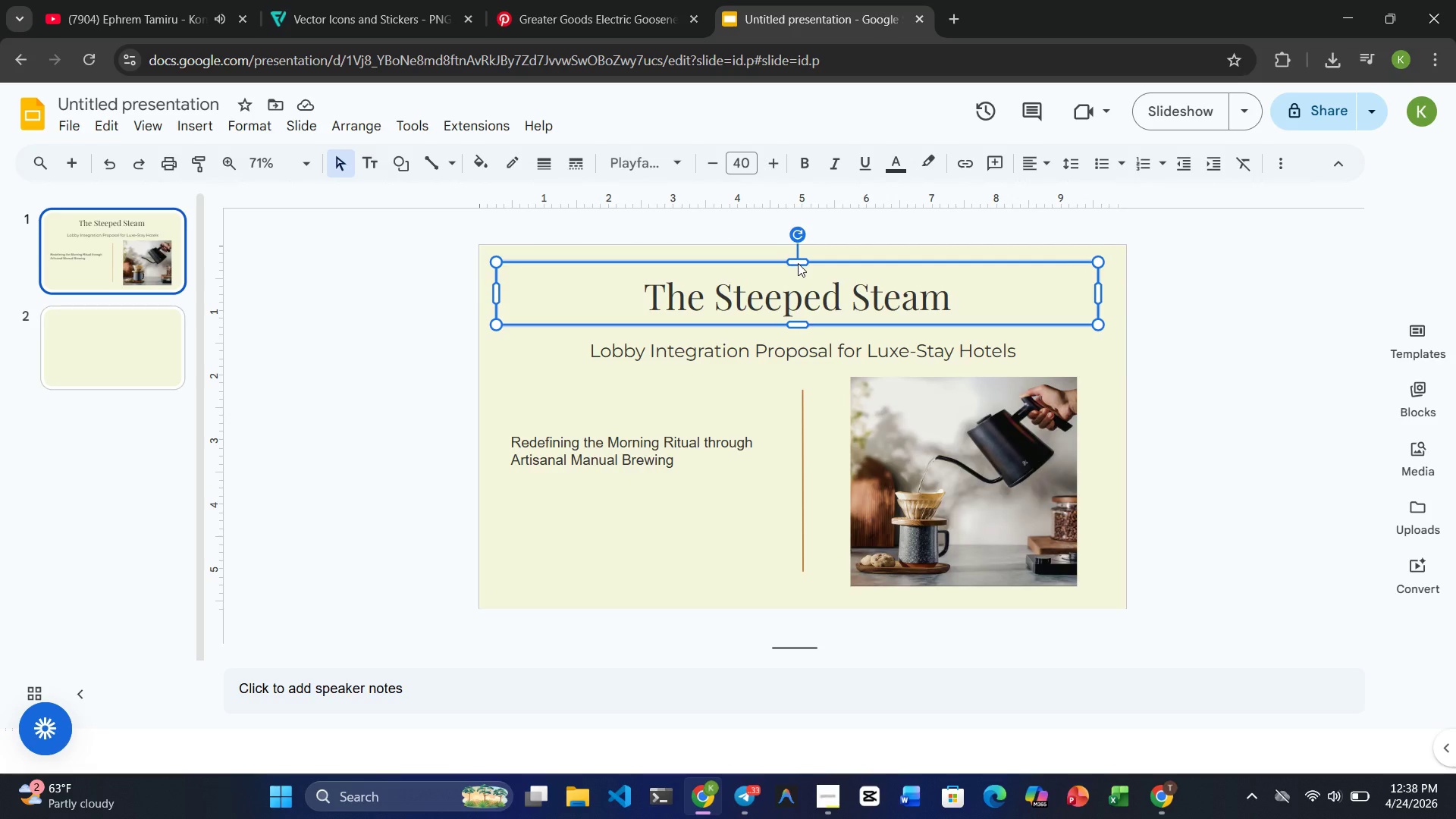 
key(Control+C)
 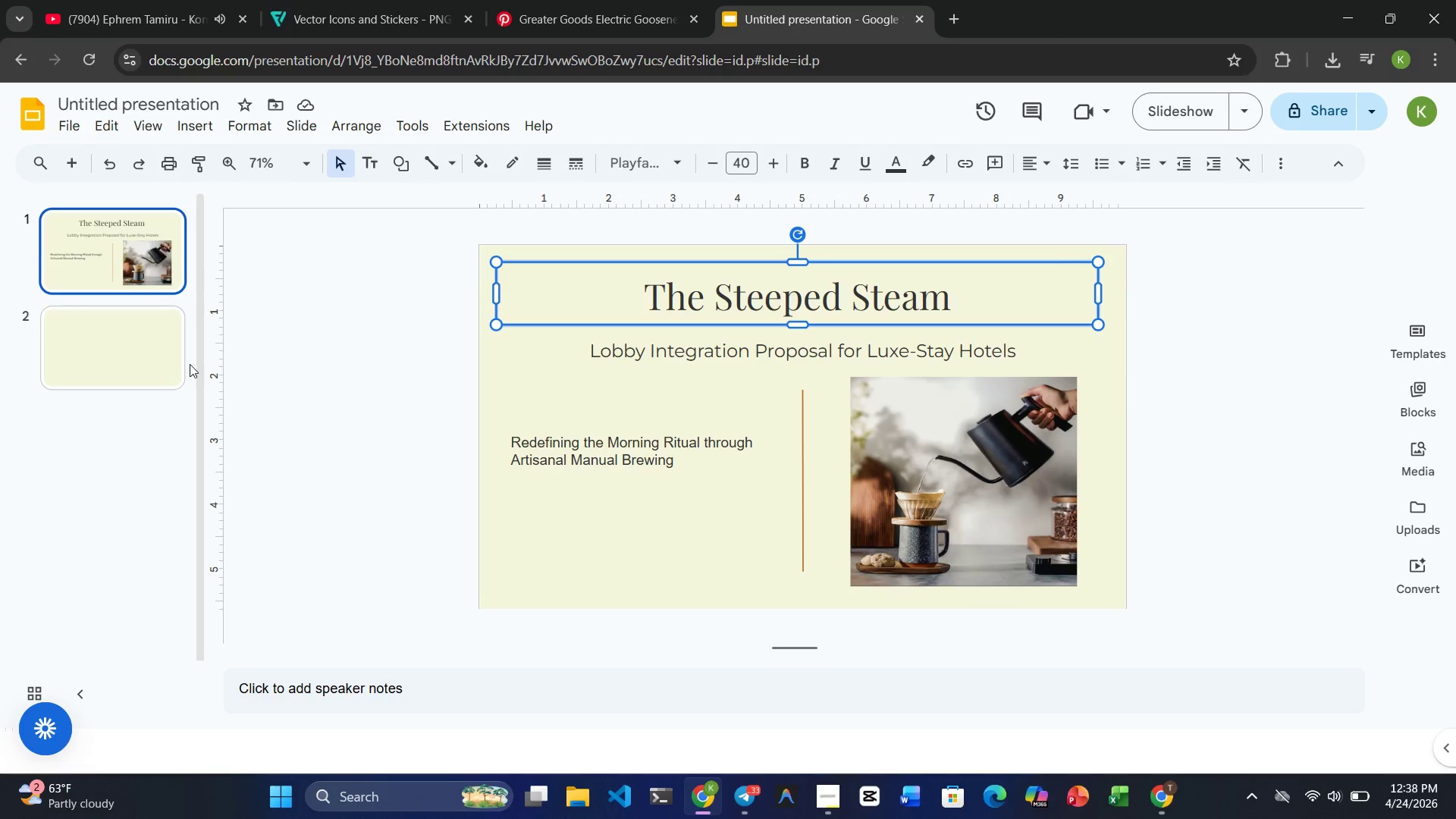 
left_click([146, 359])
 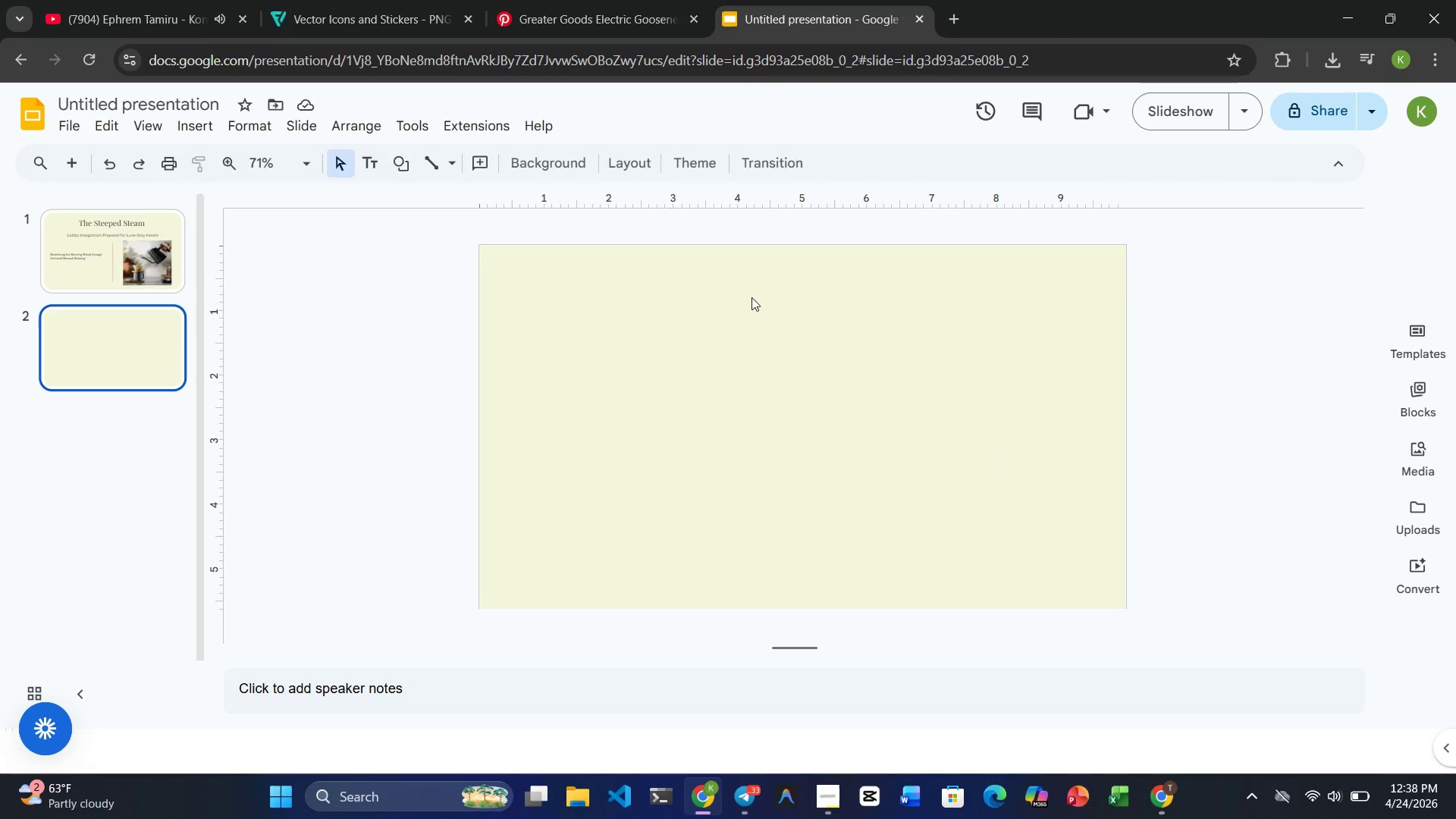 
left_click([752, 297])
 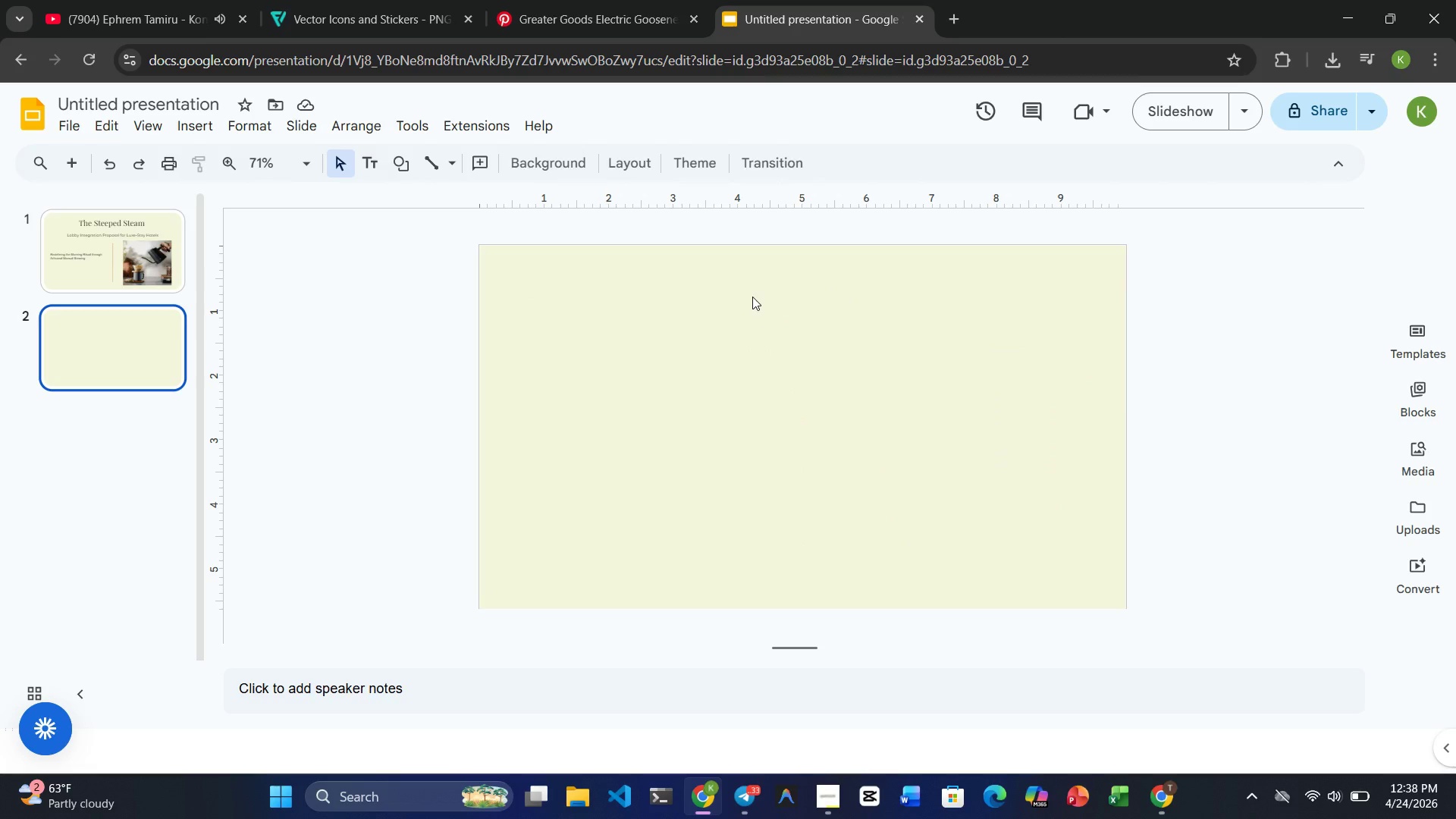 
key(Control+V)
 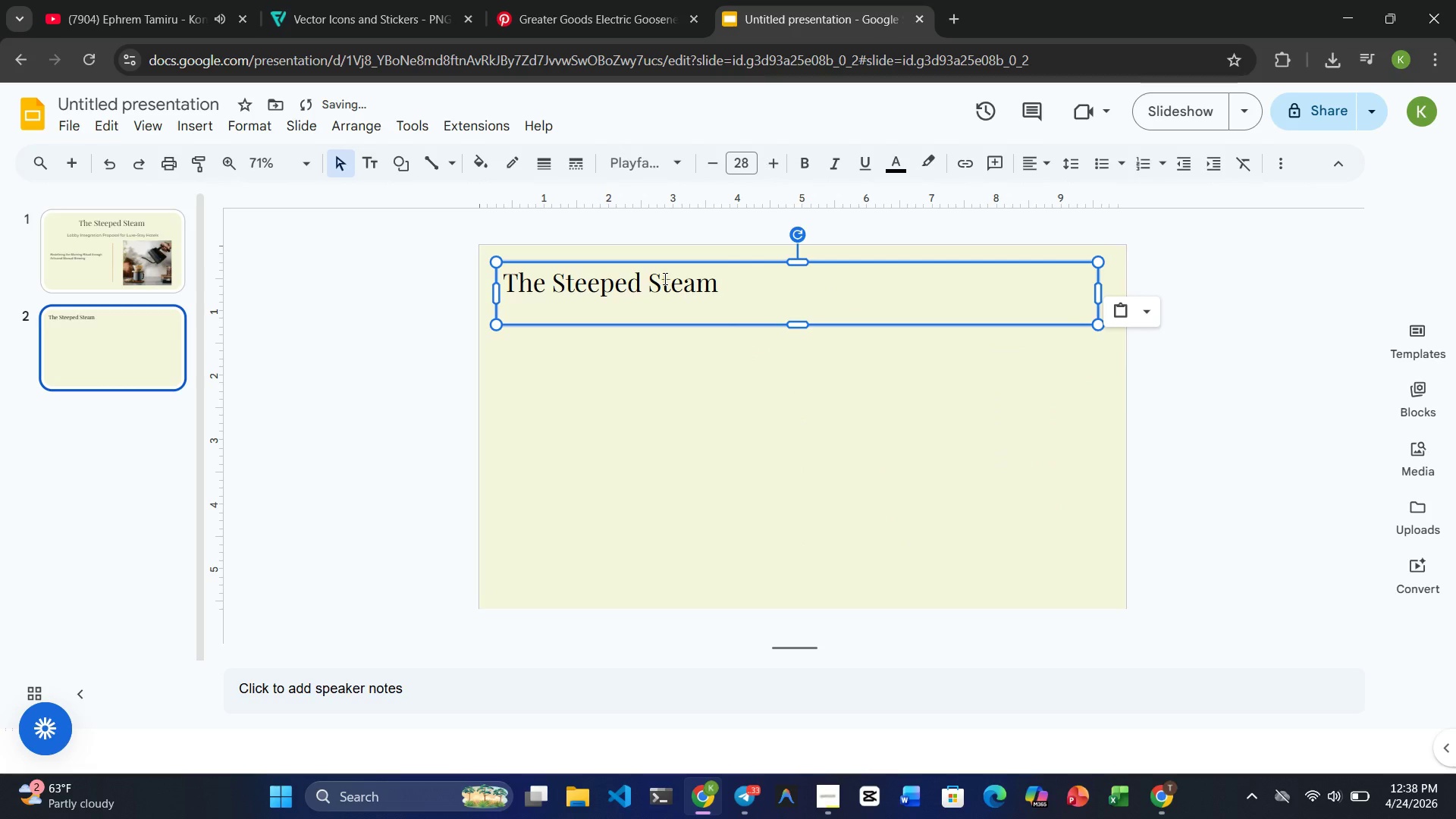 
double_click([664, 278])
 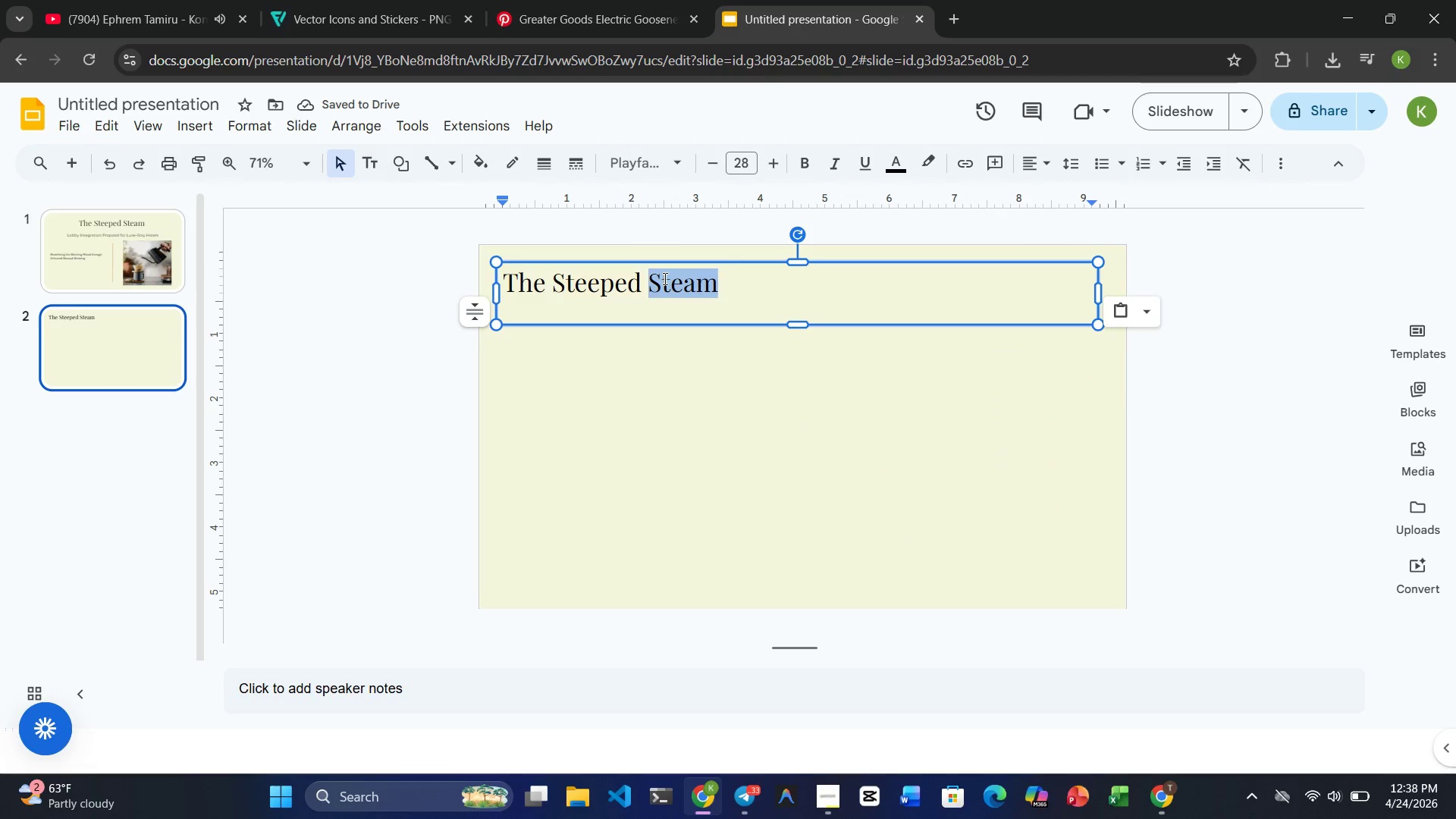 
triple_click([664, 278])
 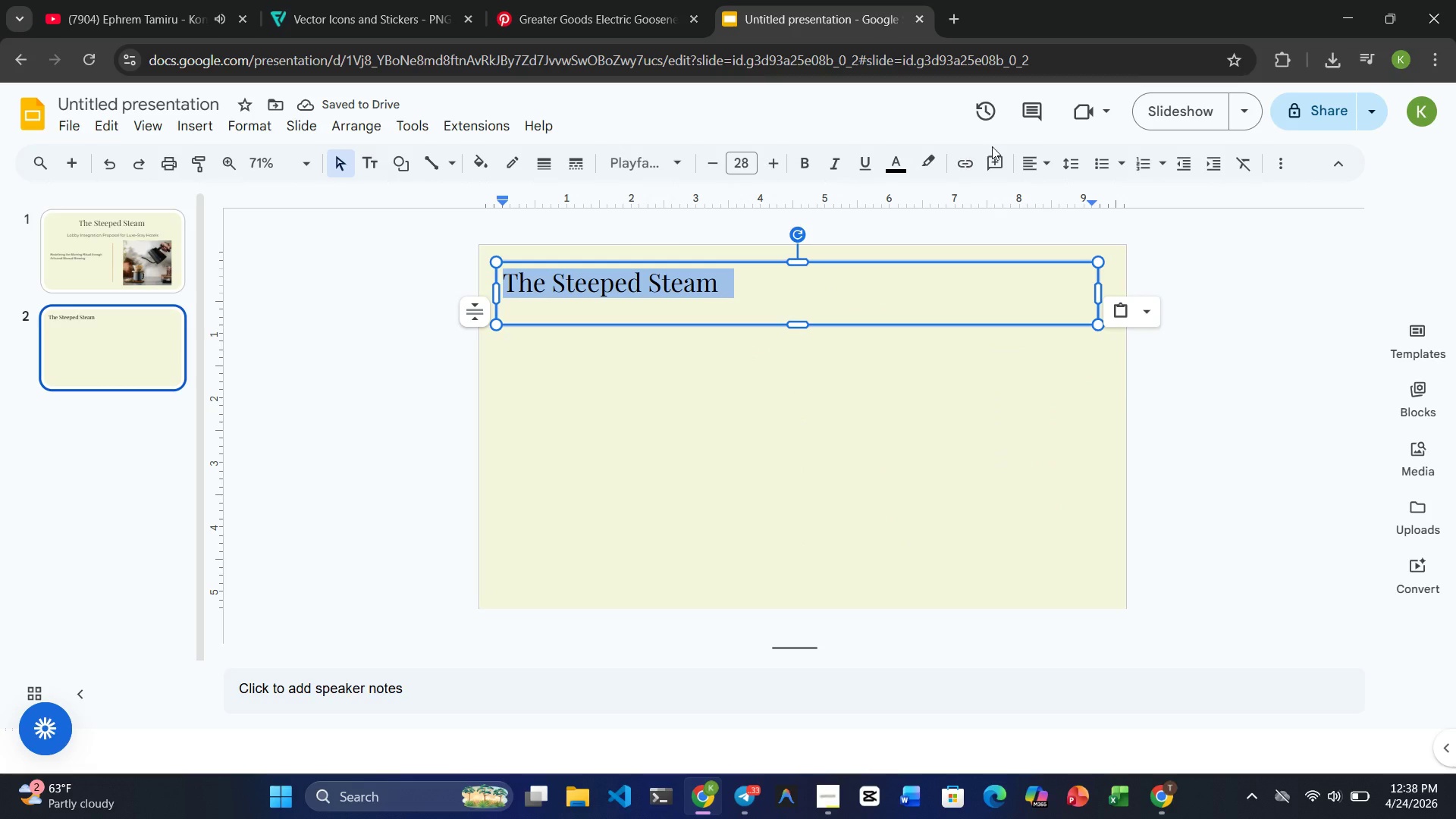 
left_click([1045, 167])
 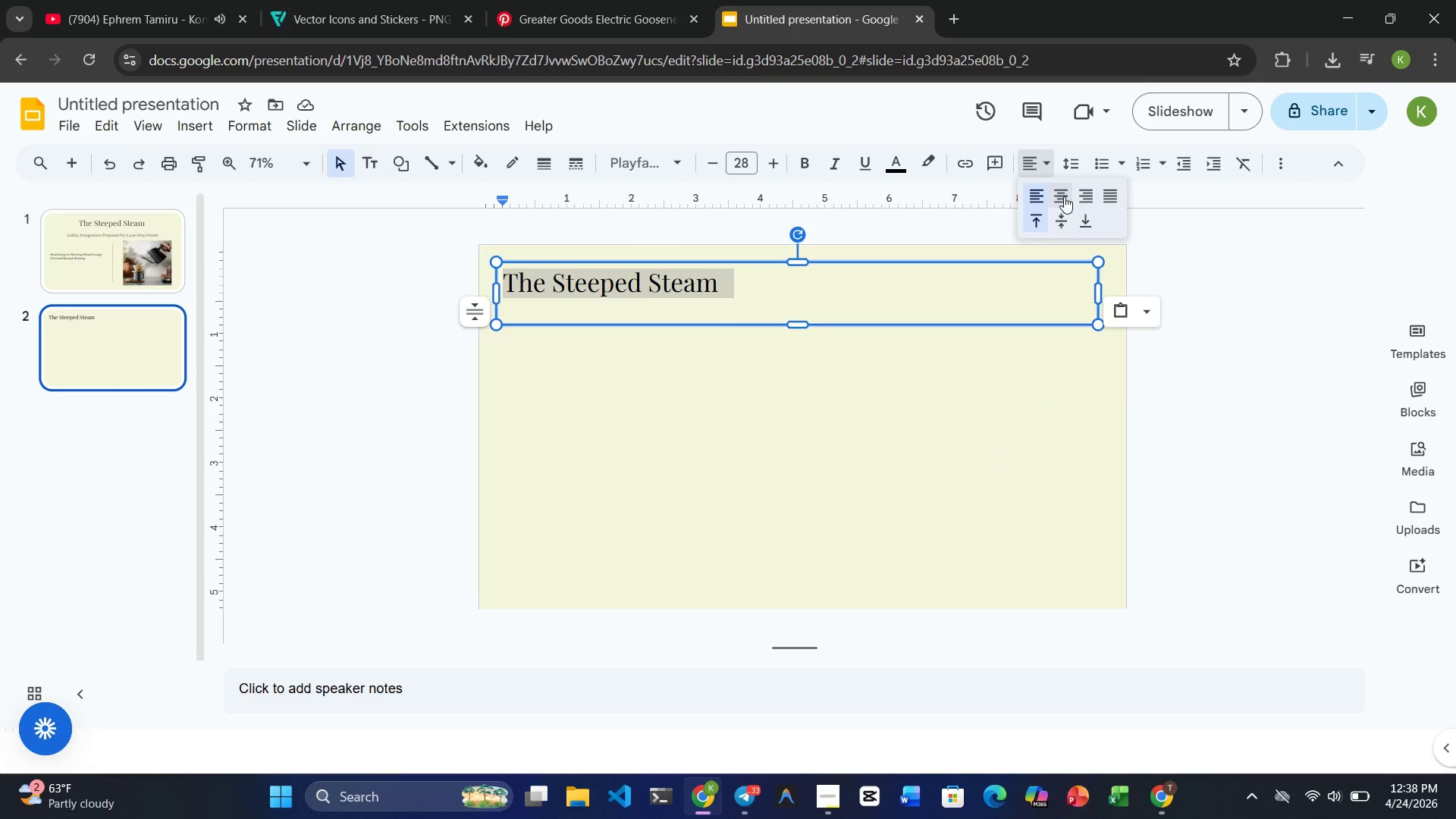 
left_click([1064, 196])
 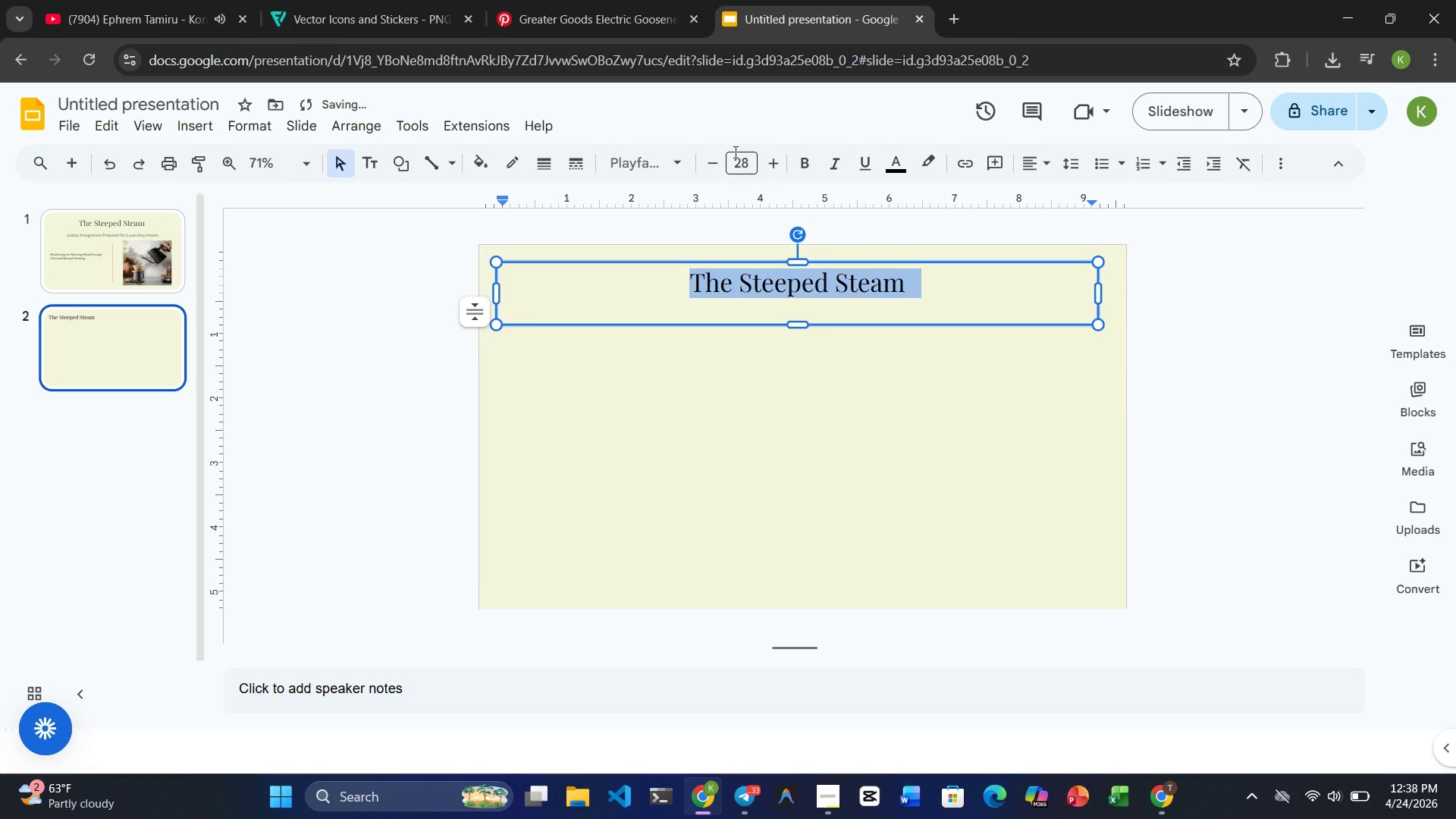 
double_click([734, 152])
 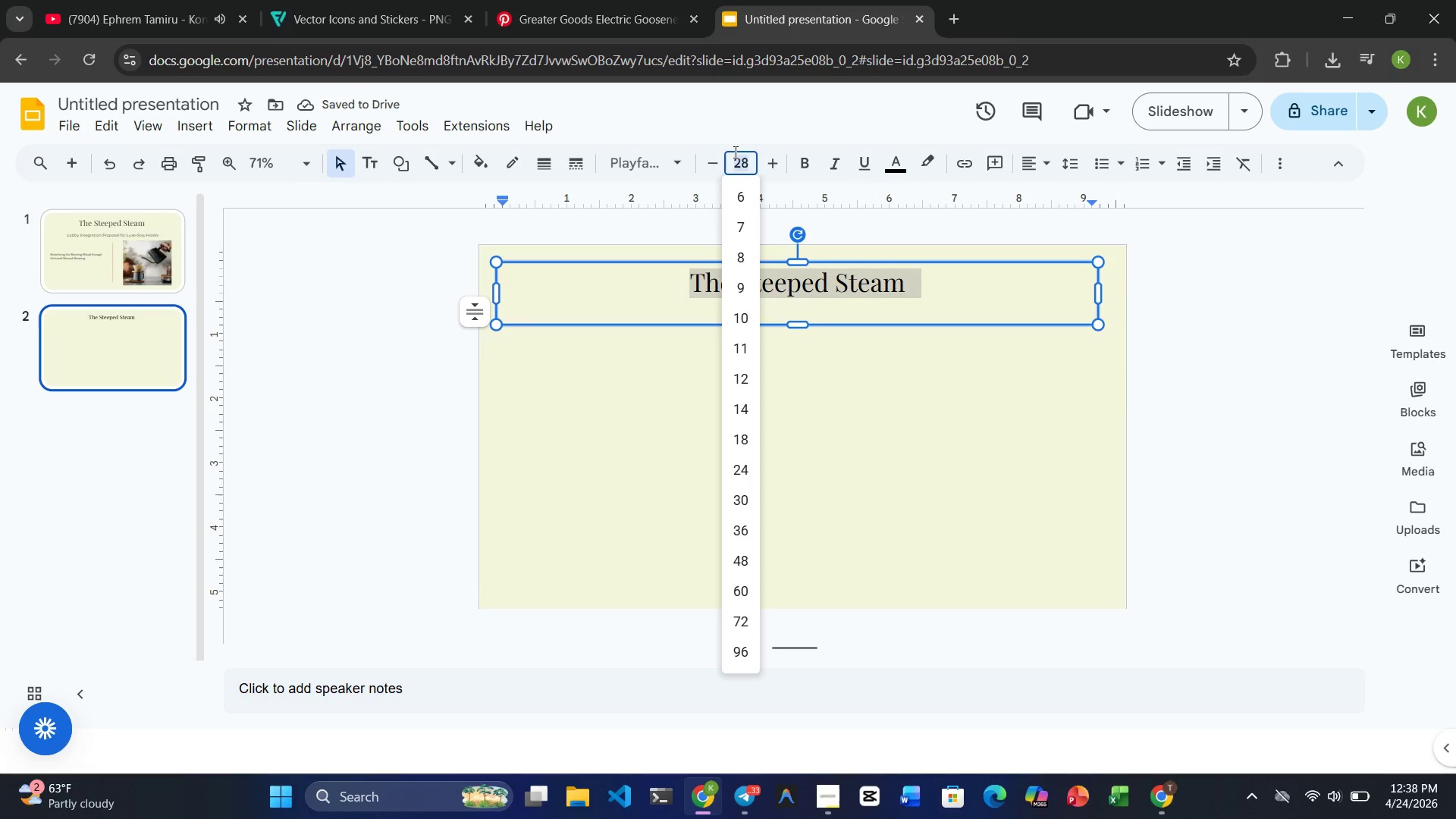 
key(Numpad4)
 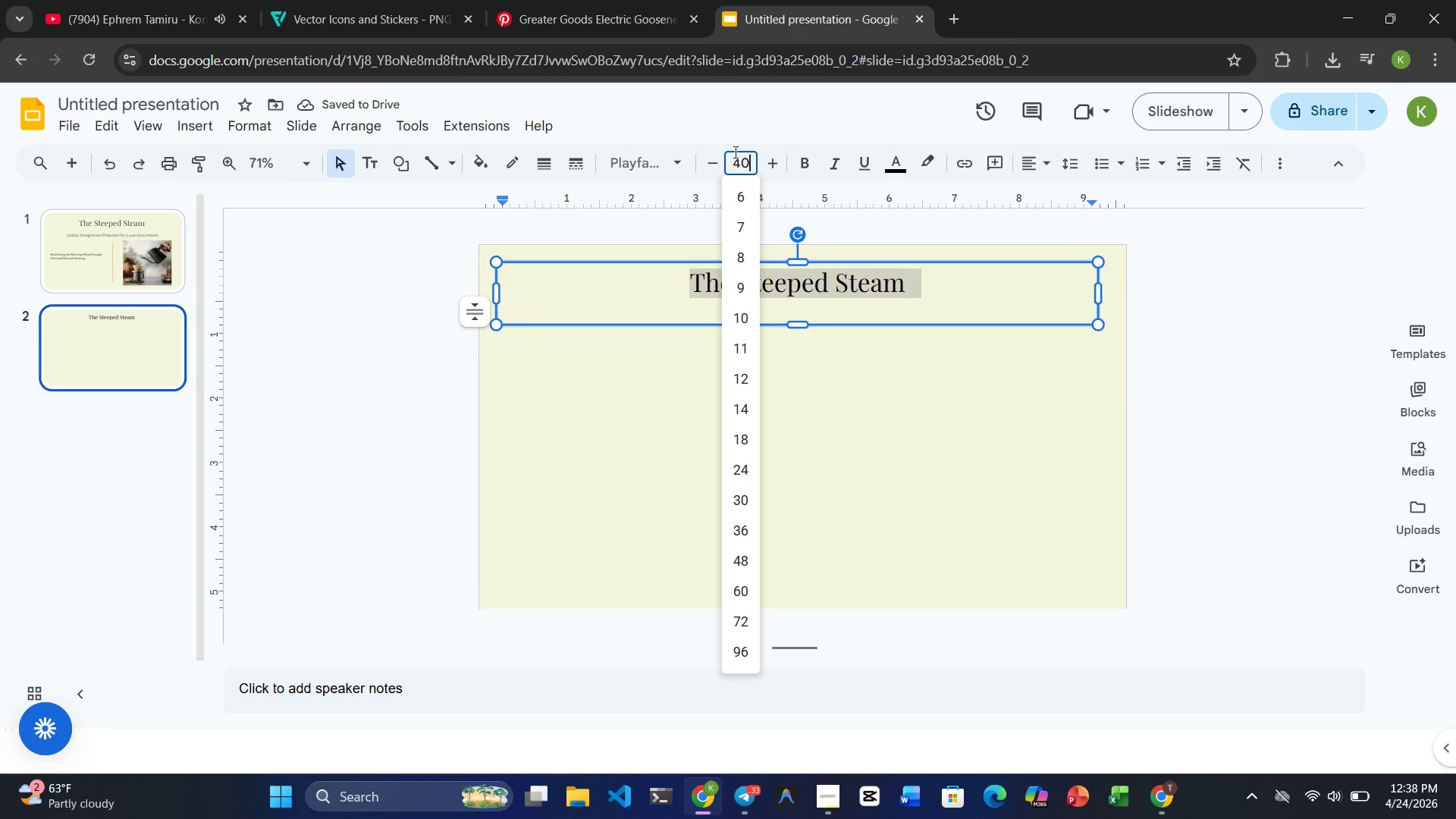 
key(Numpad0)
 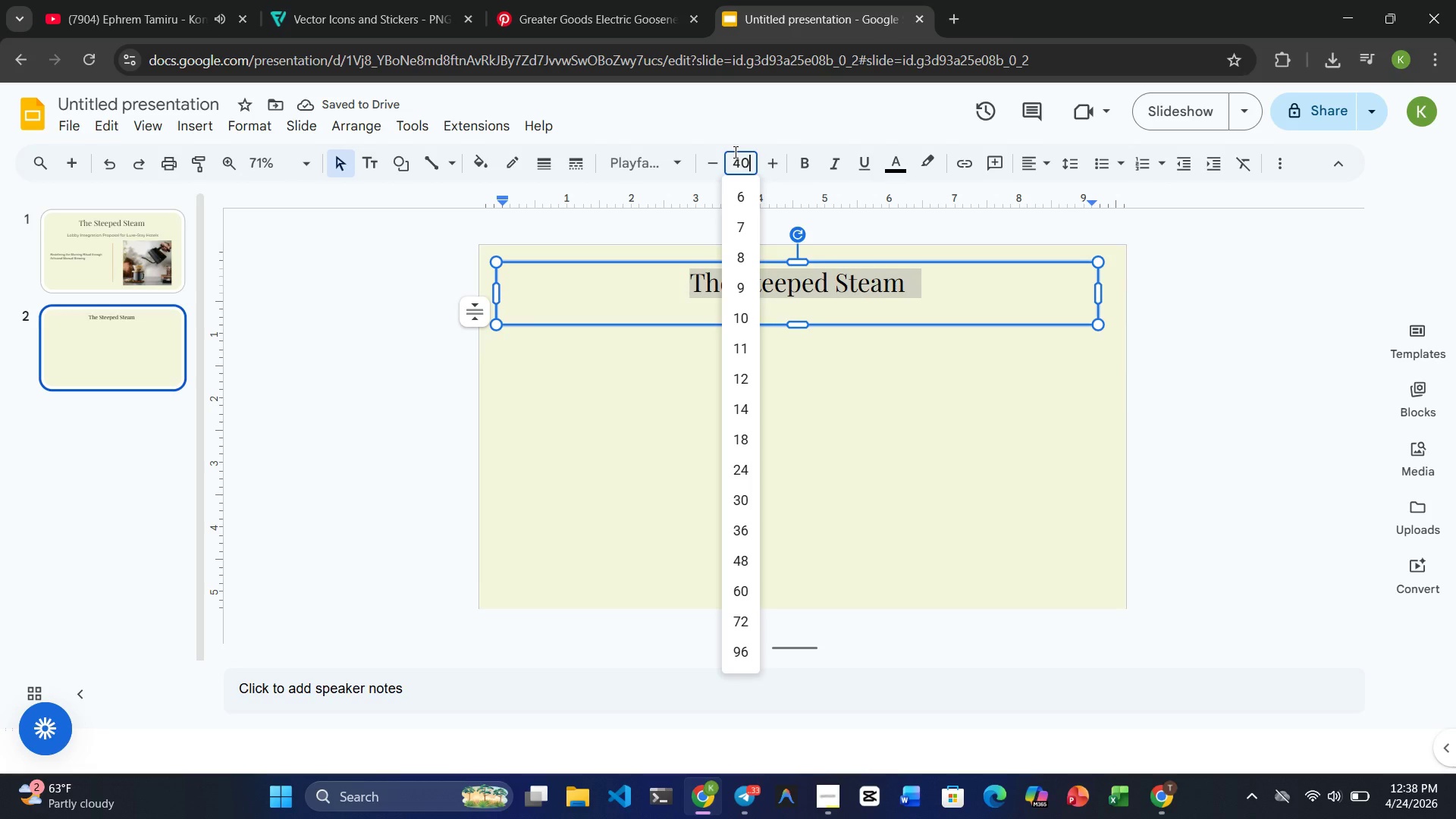 
key(Mute)
 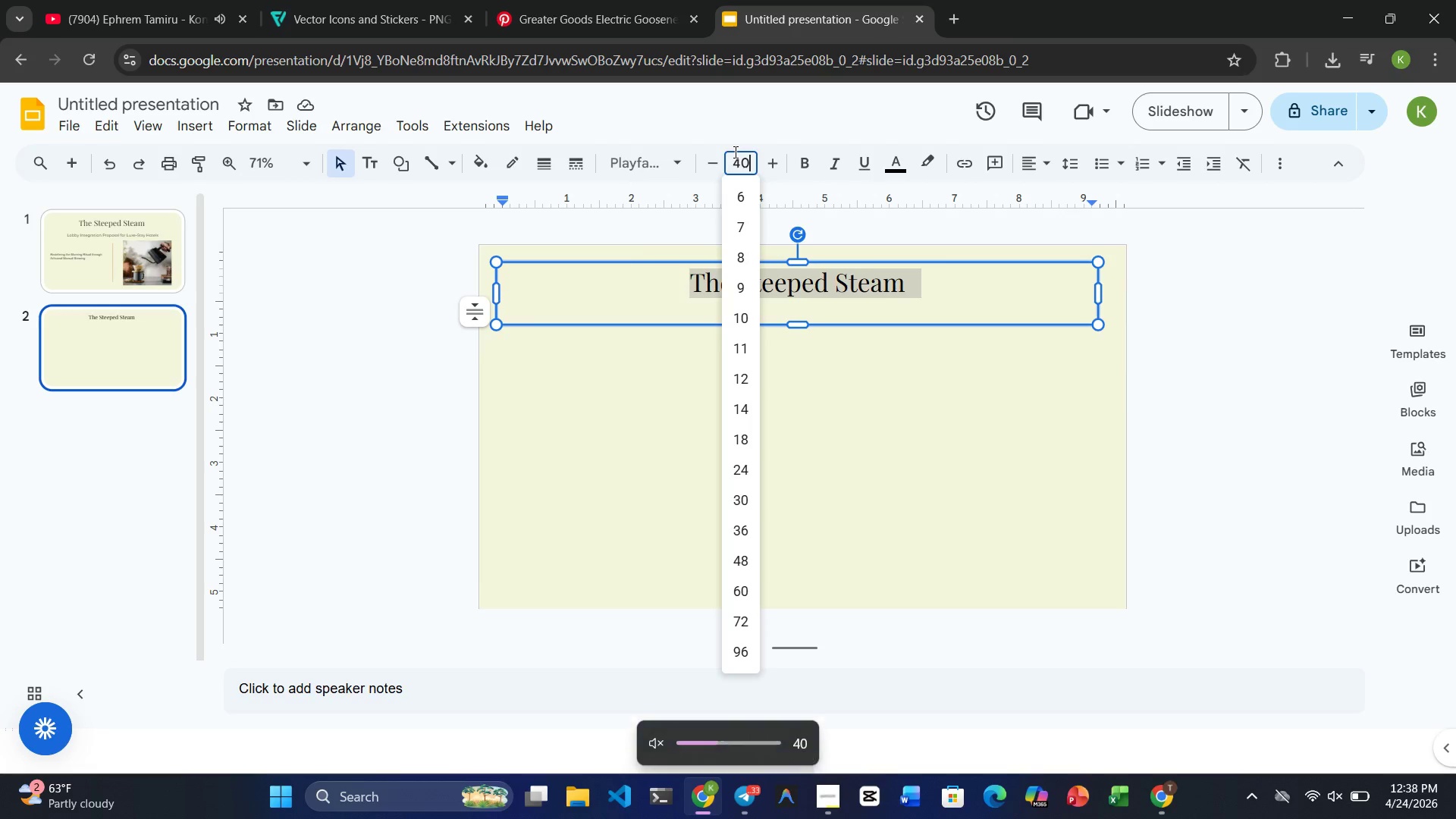 
key(Enter)
 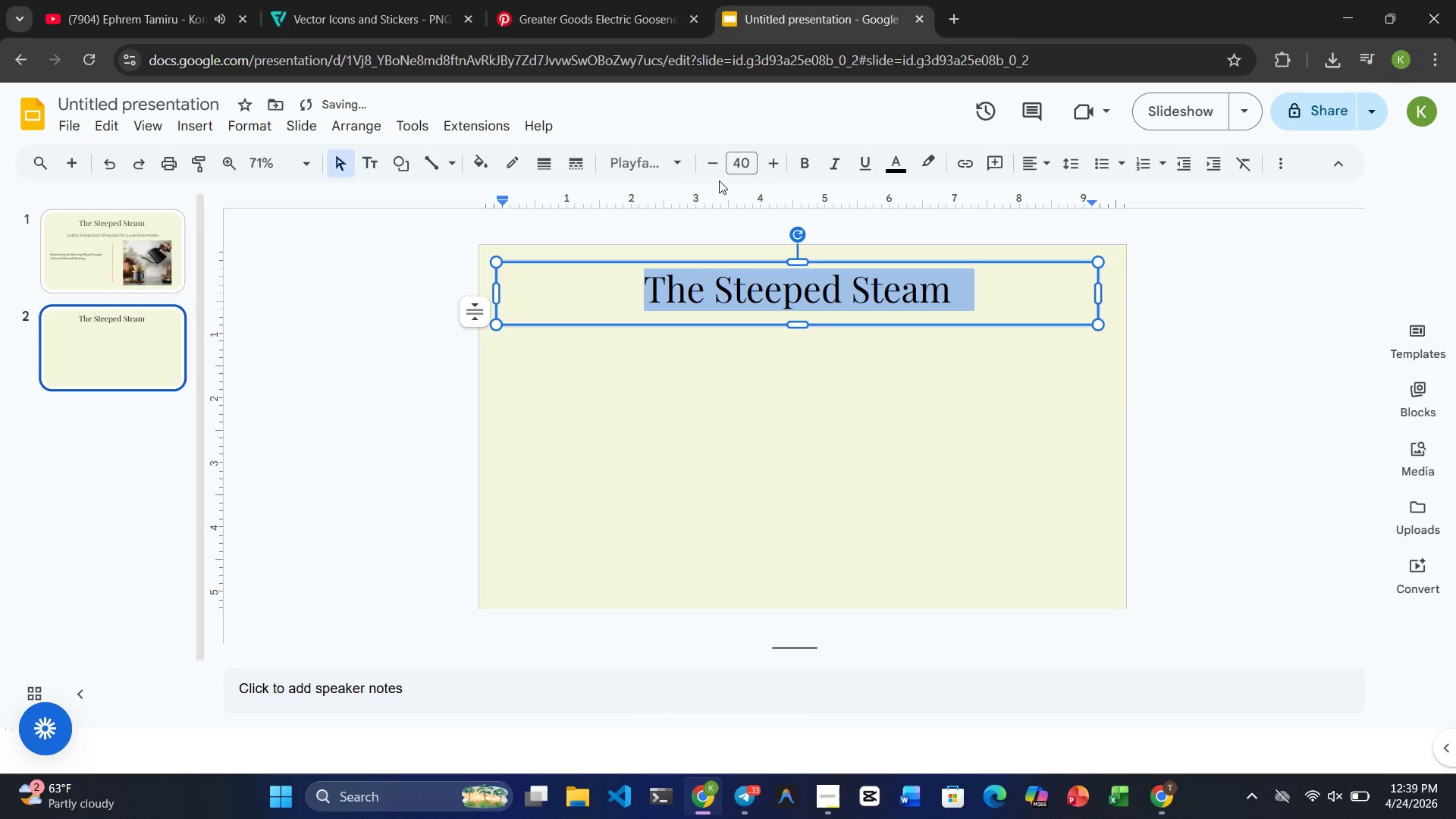 
left_click([720, 363])
 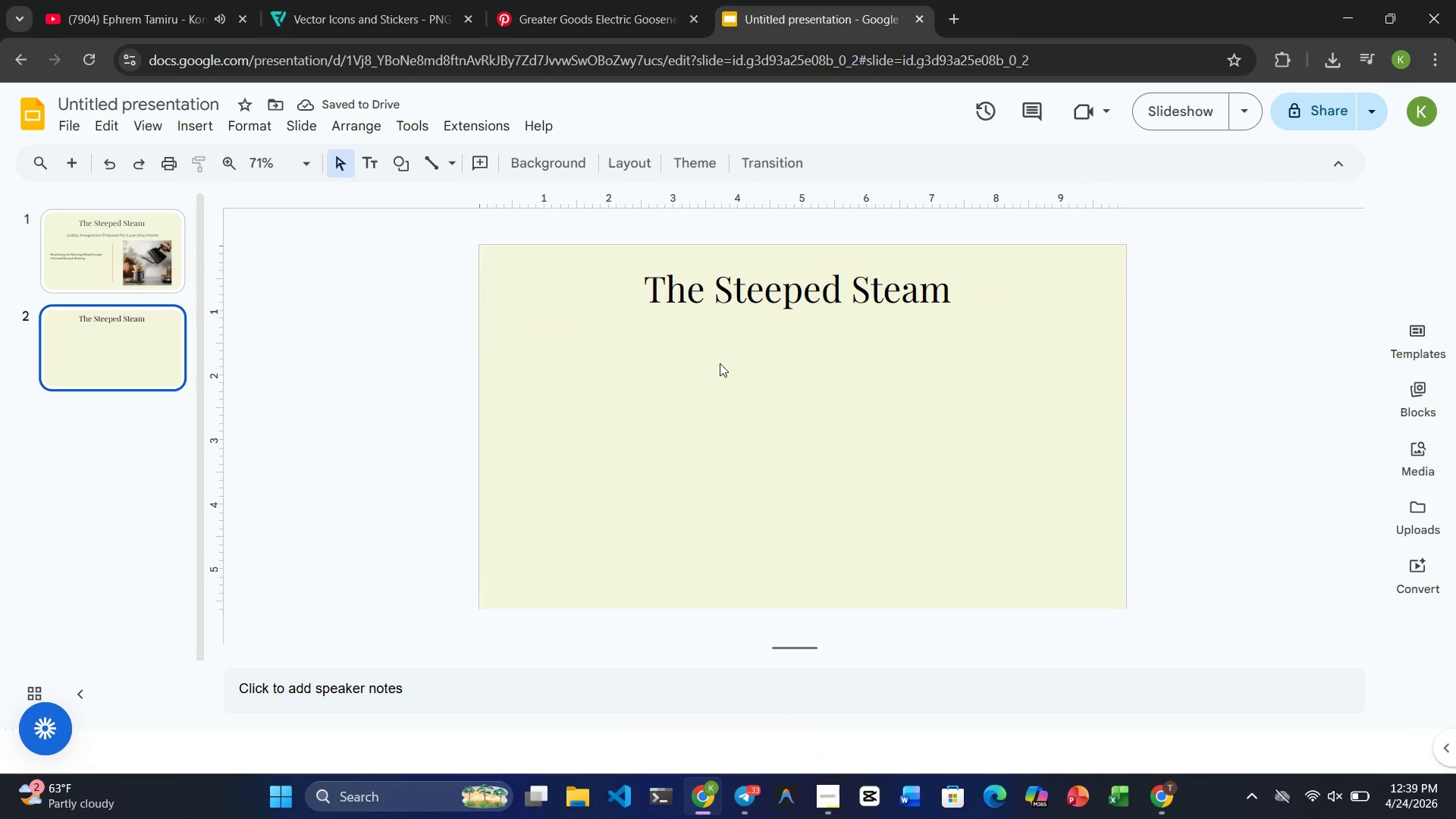 
key(Mute)
 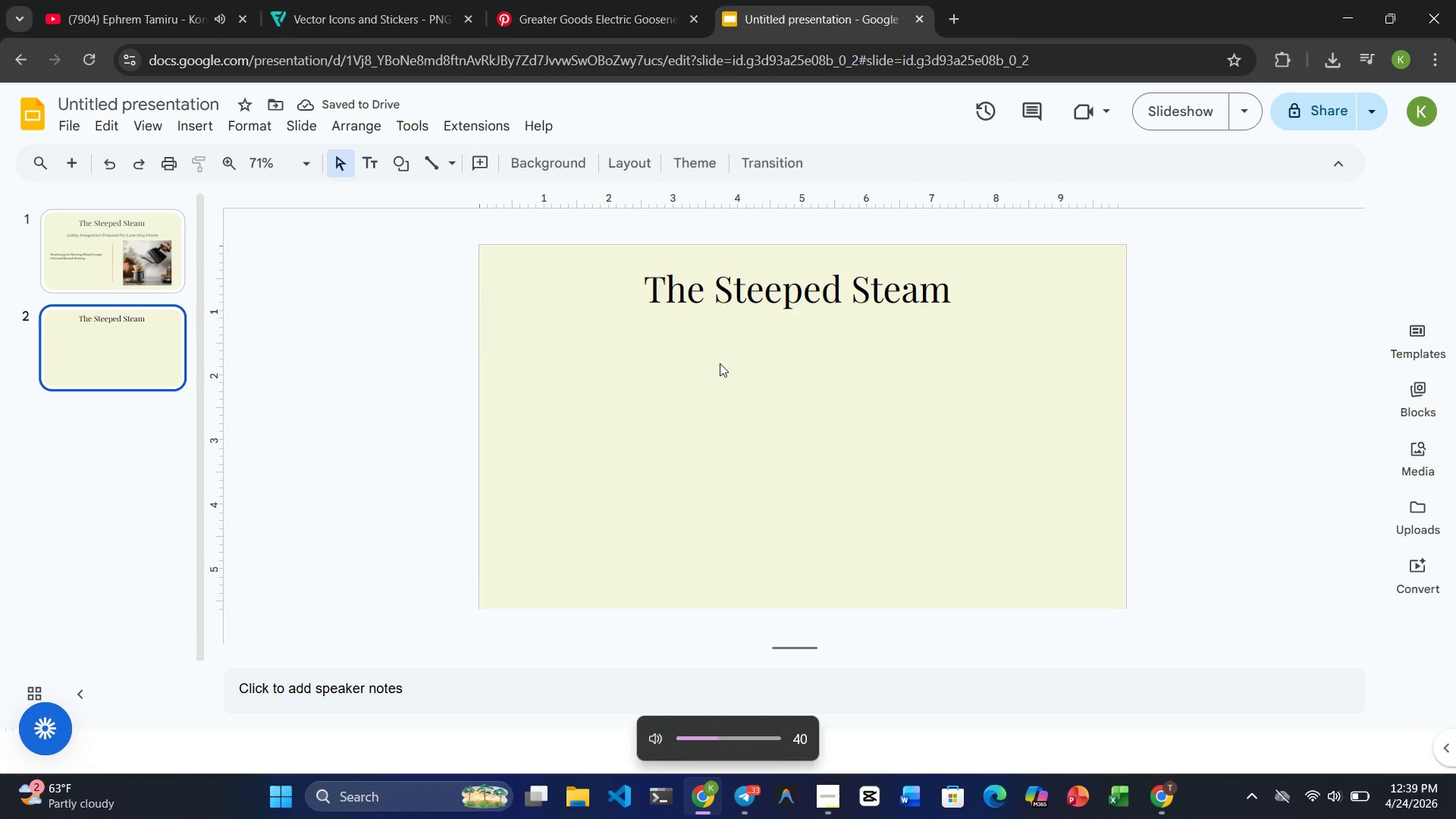 
key(Mute)
 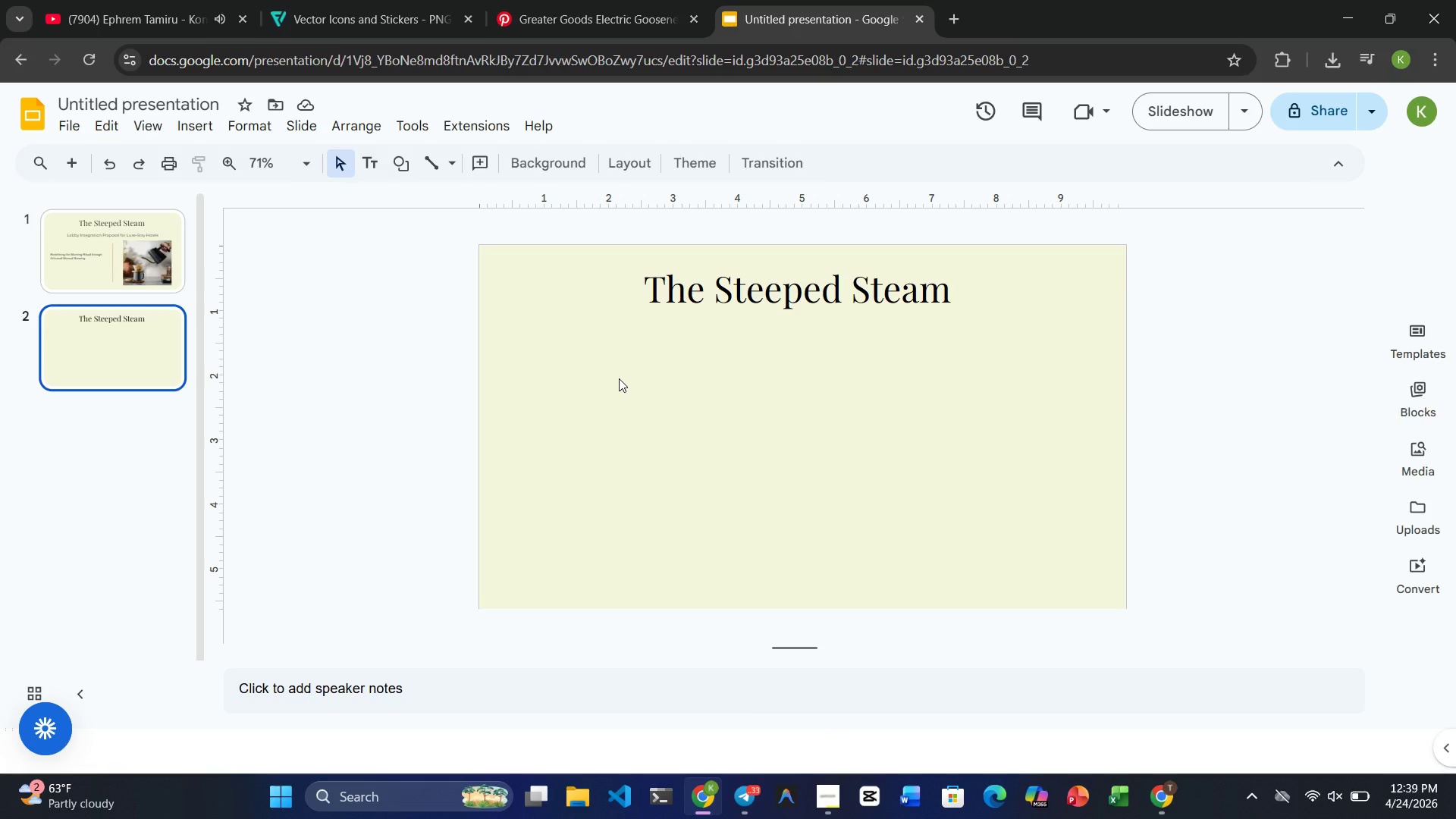 
wait(6.12)
 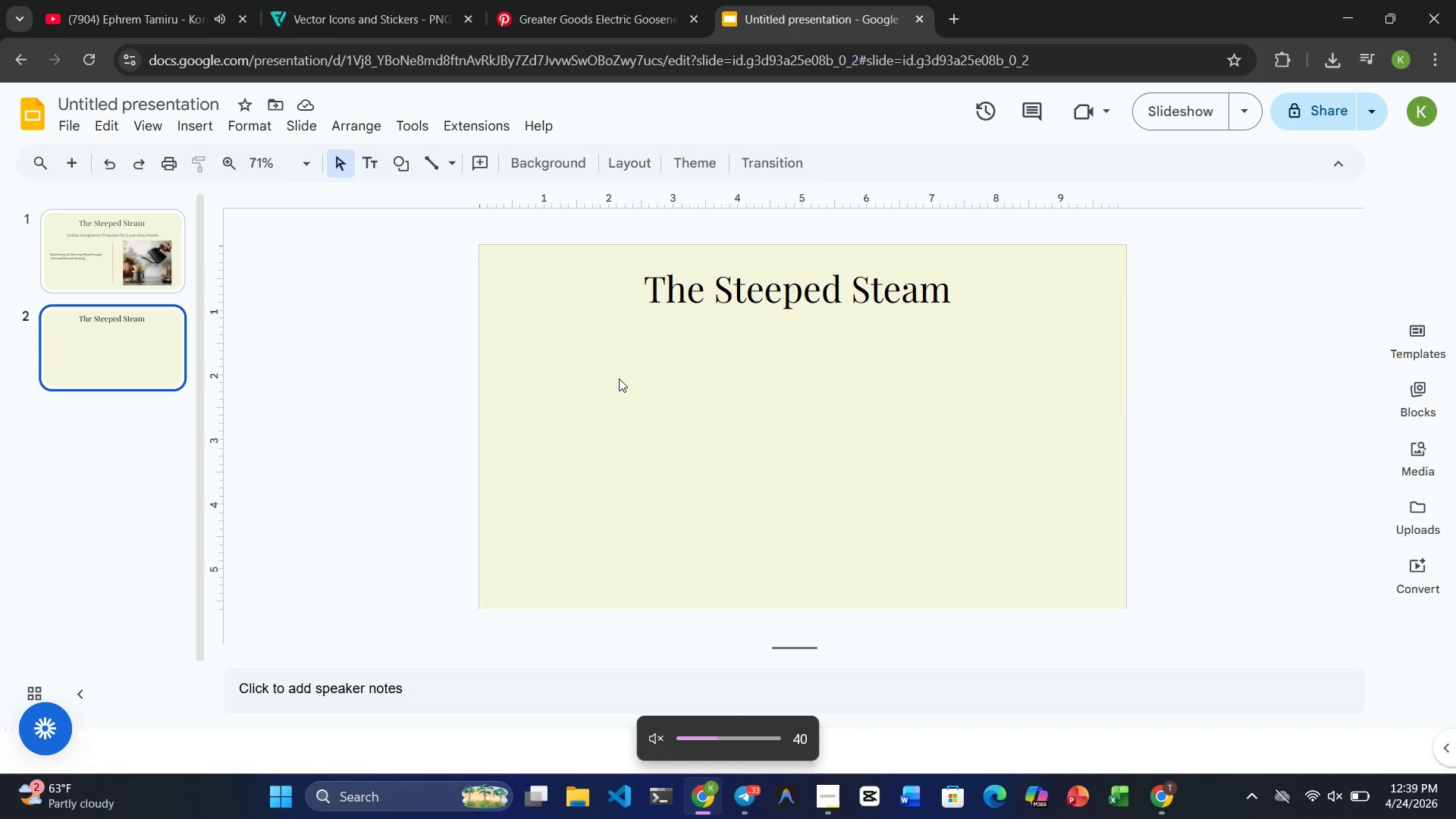 
double_click([726, 293])
 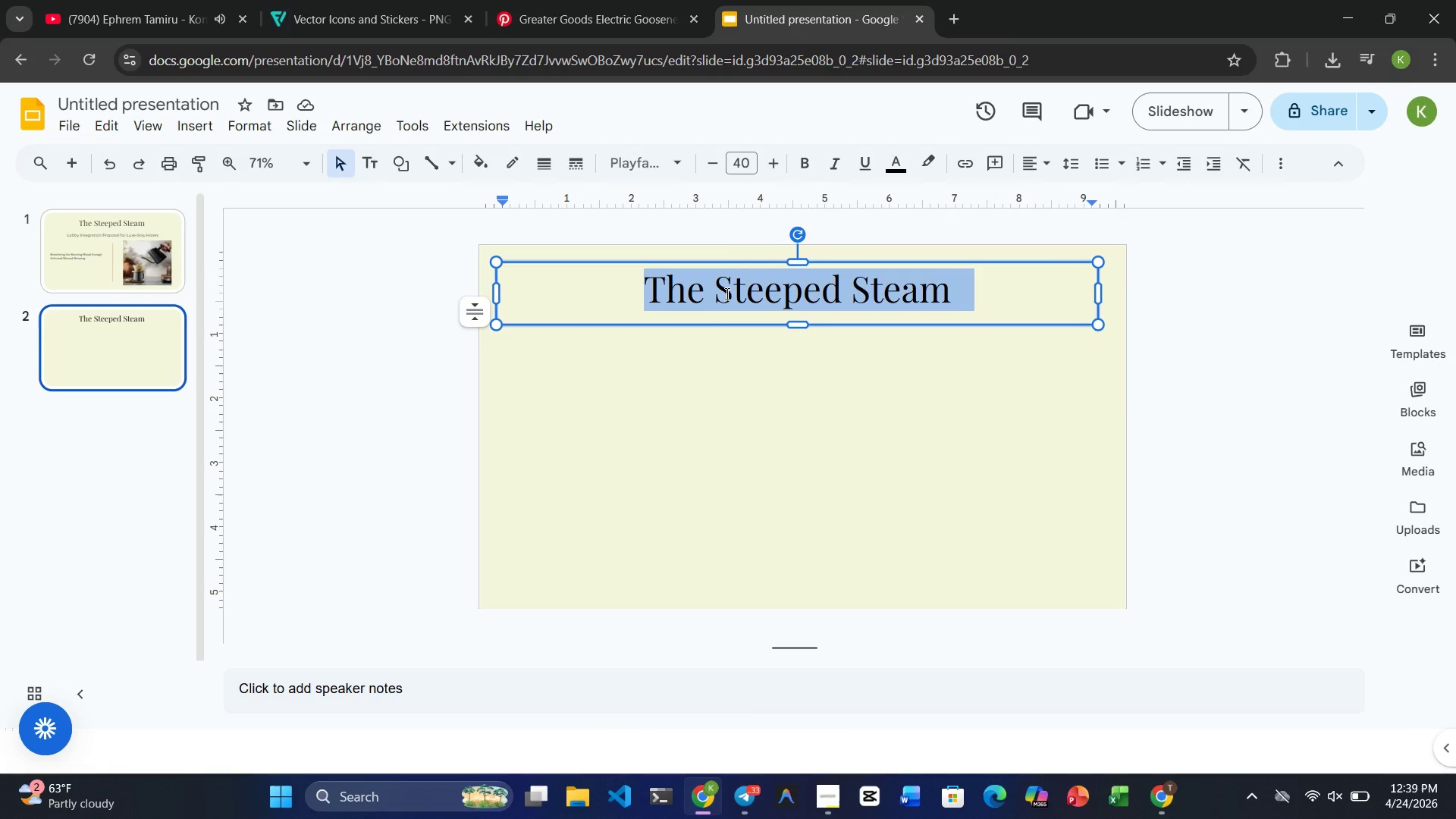 
triple_click([726, 293])
 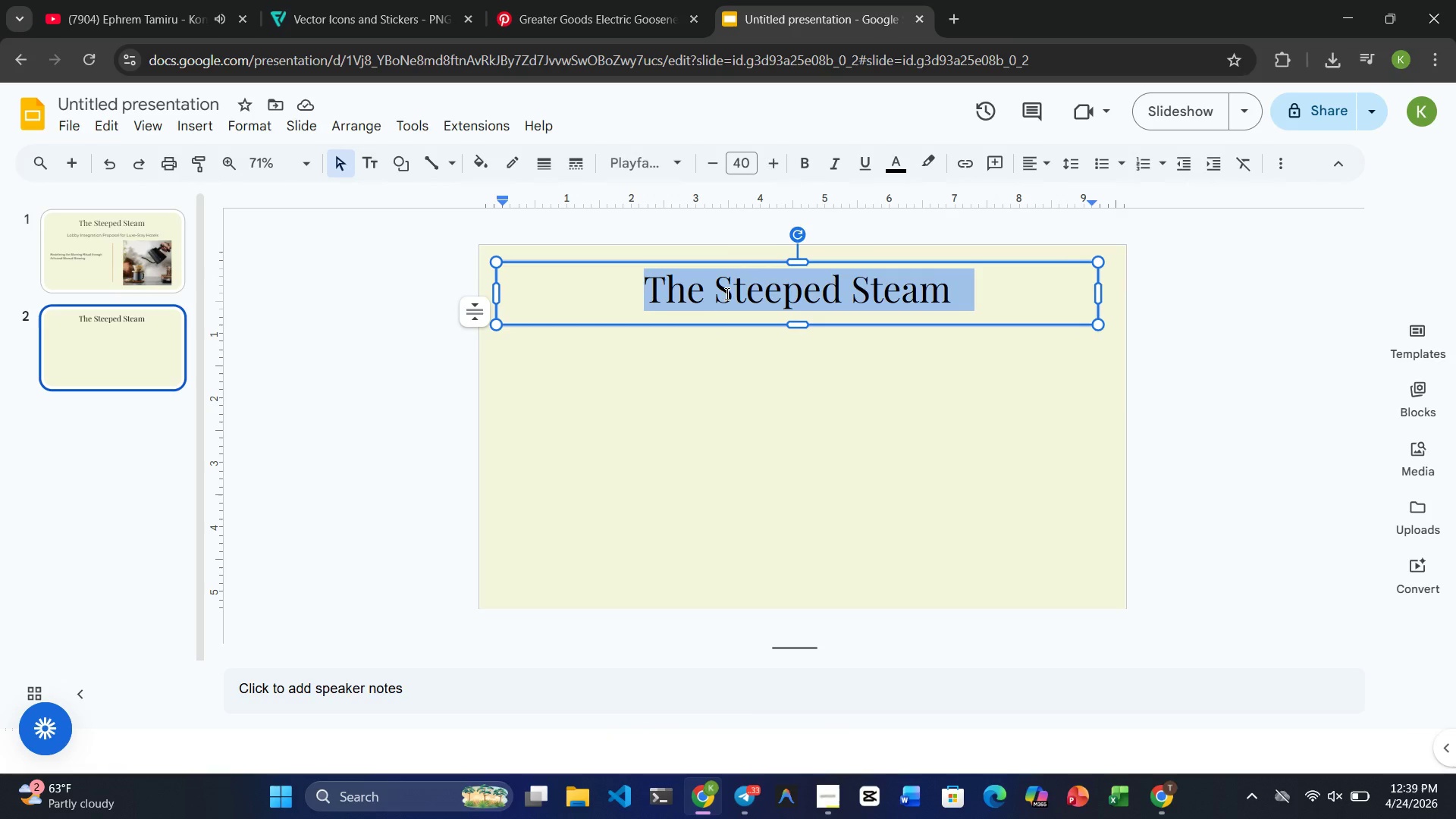 
key(Backspace)
type(The a)
key(Backspace)
type(Art )
 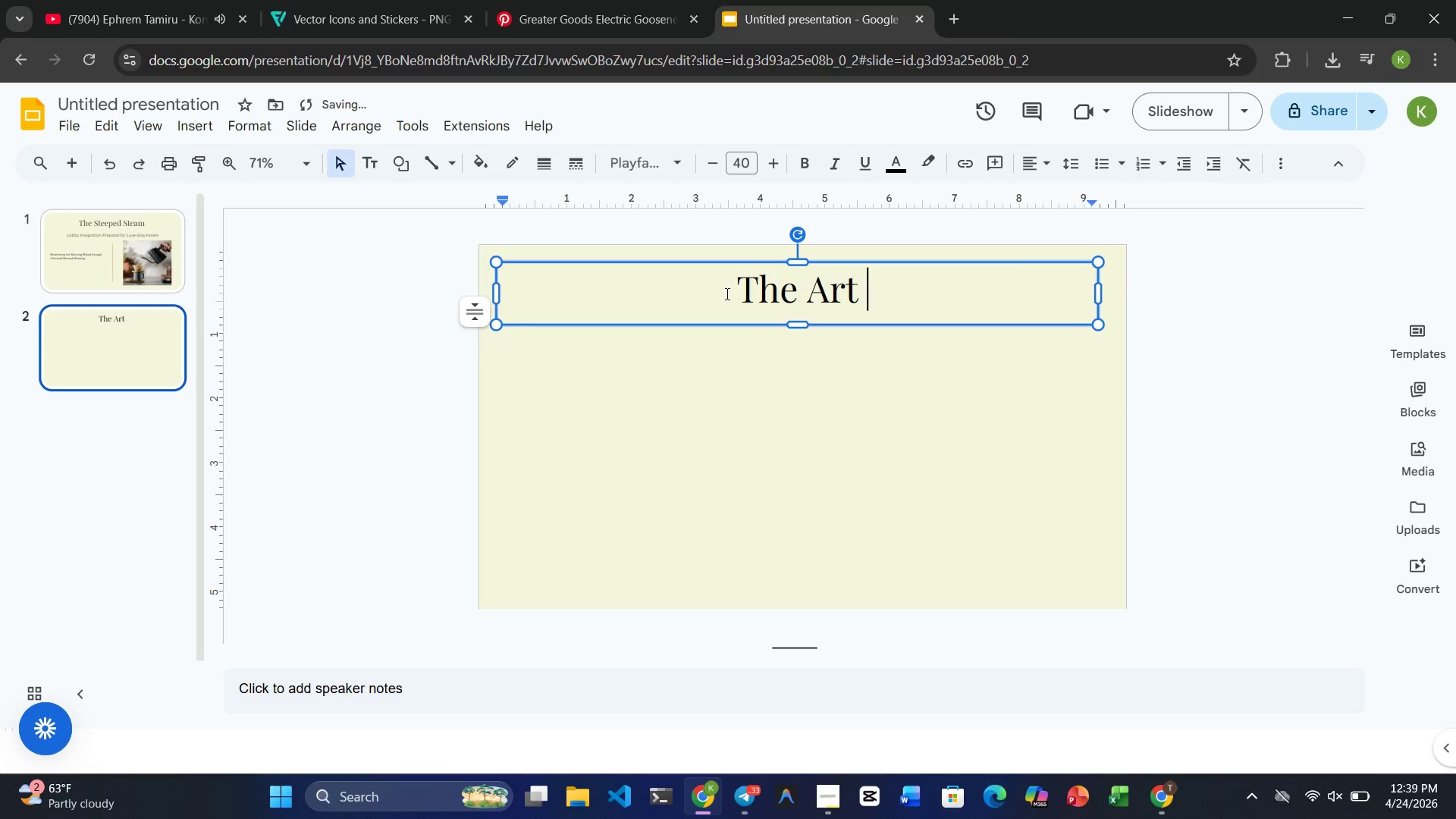 
type(of the Slow Pour)
 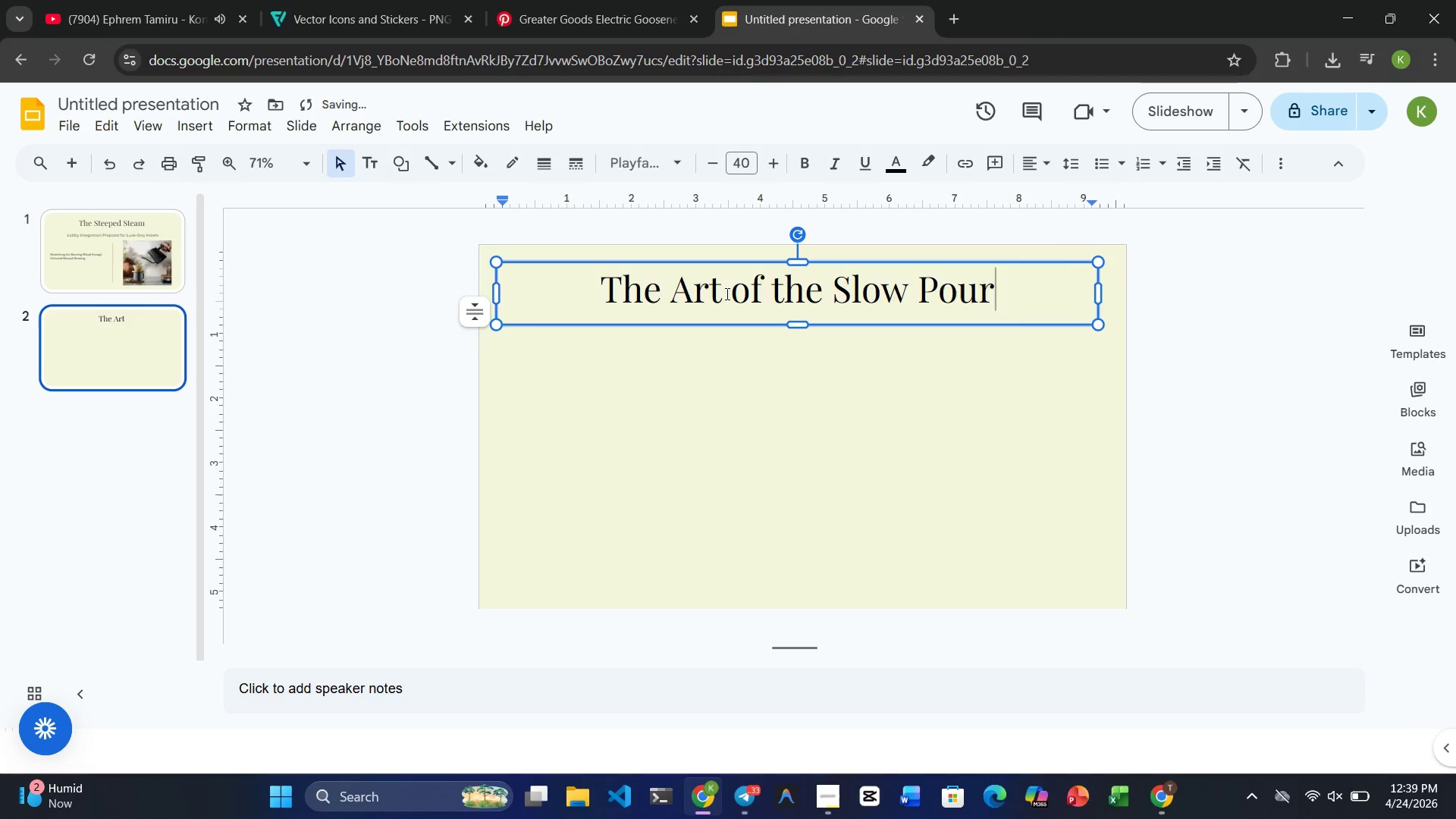 
wait(5.33)
 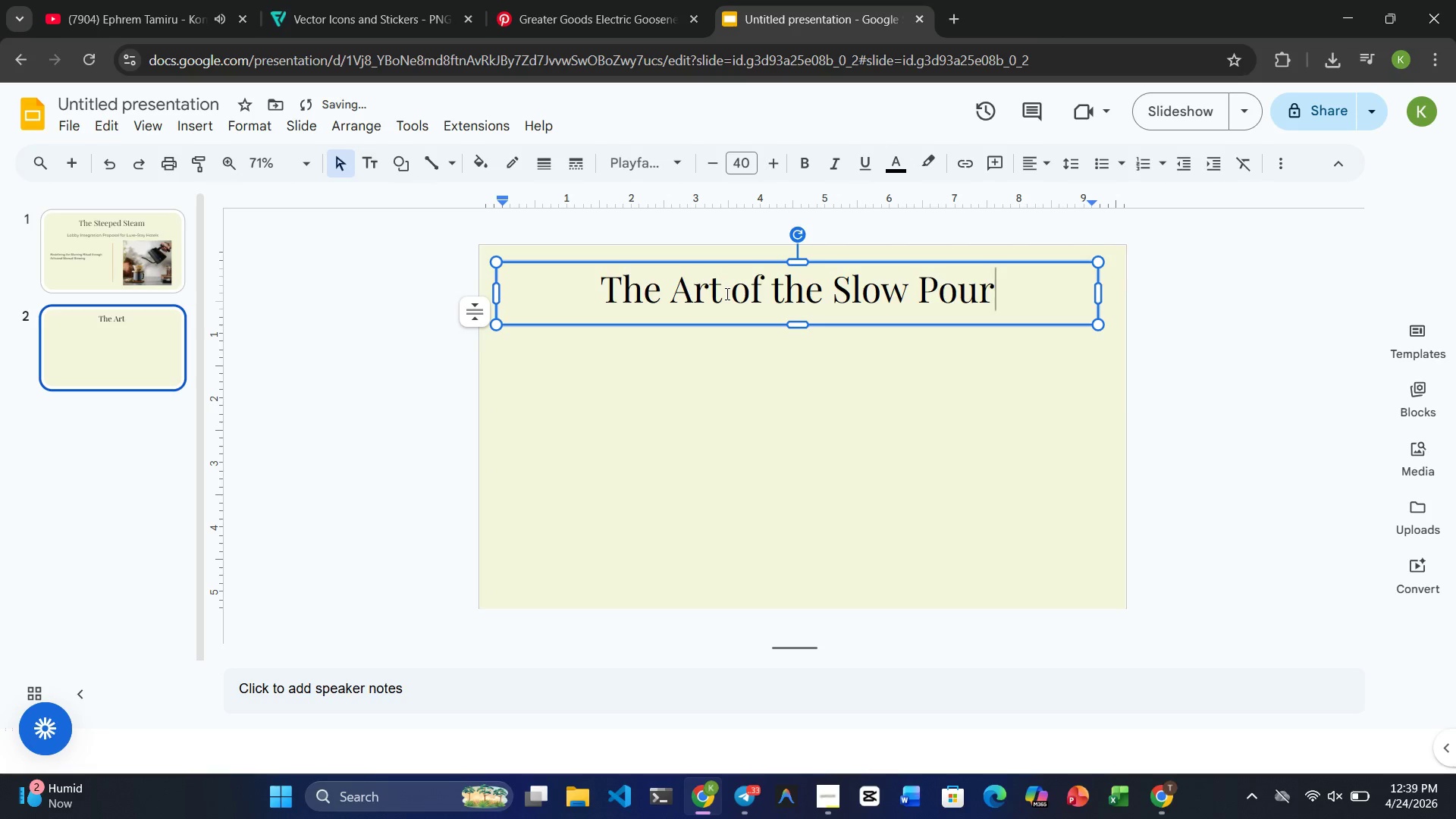 
left_click([638, 399])
 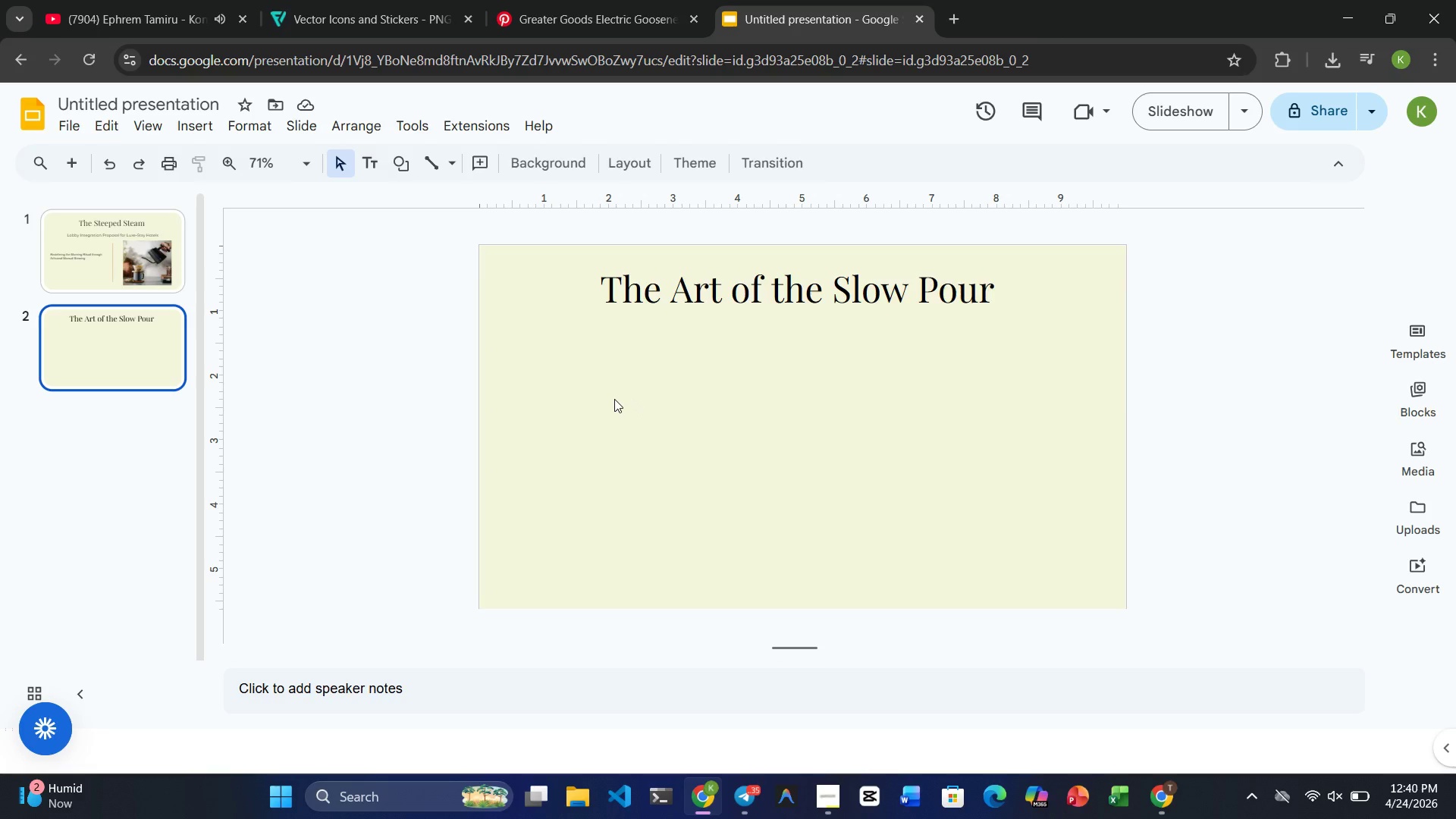 
wait(45.66)
 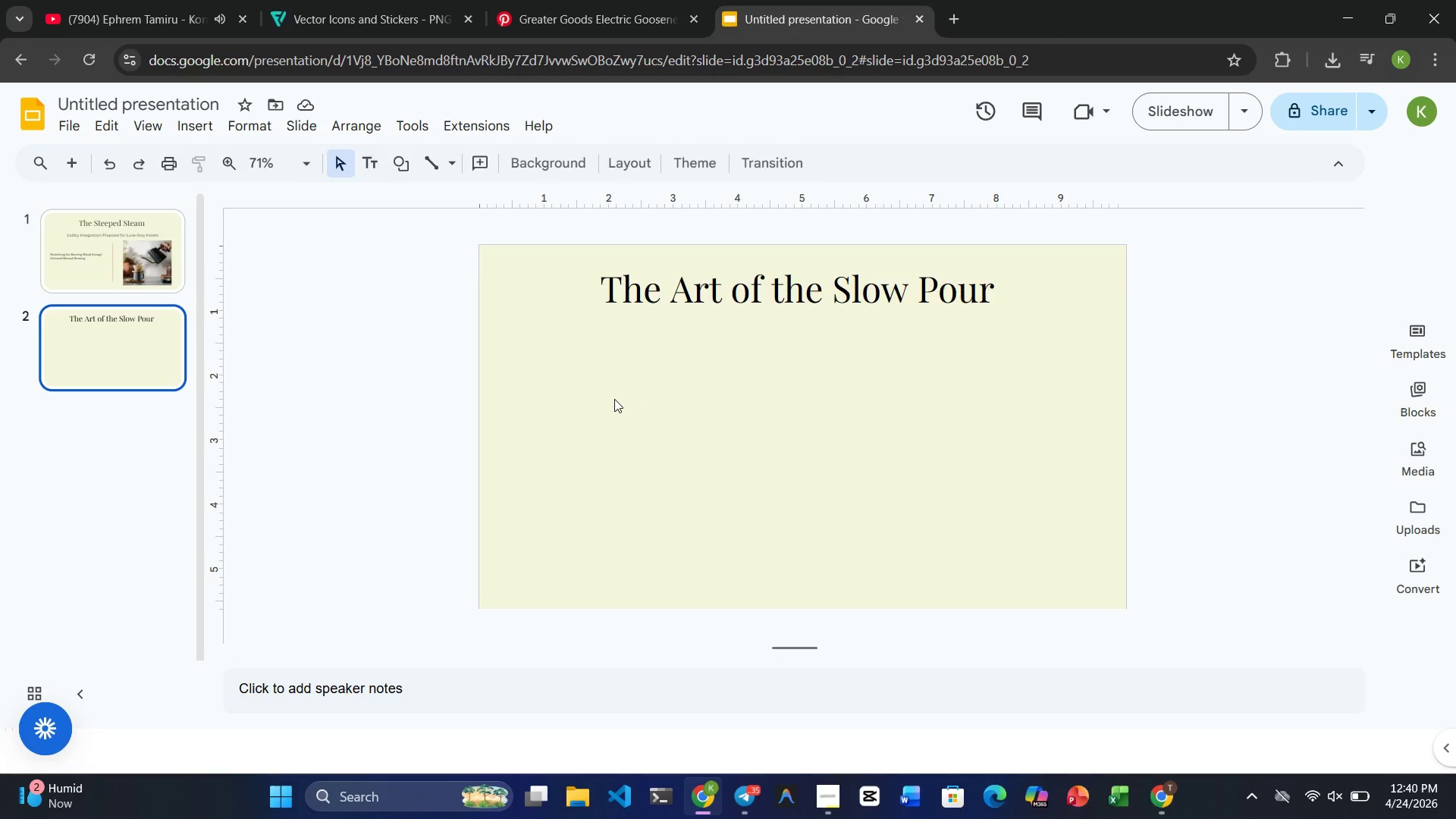 
left_click([193, 117])
 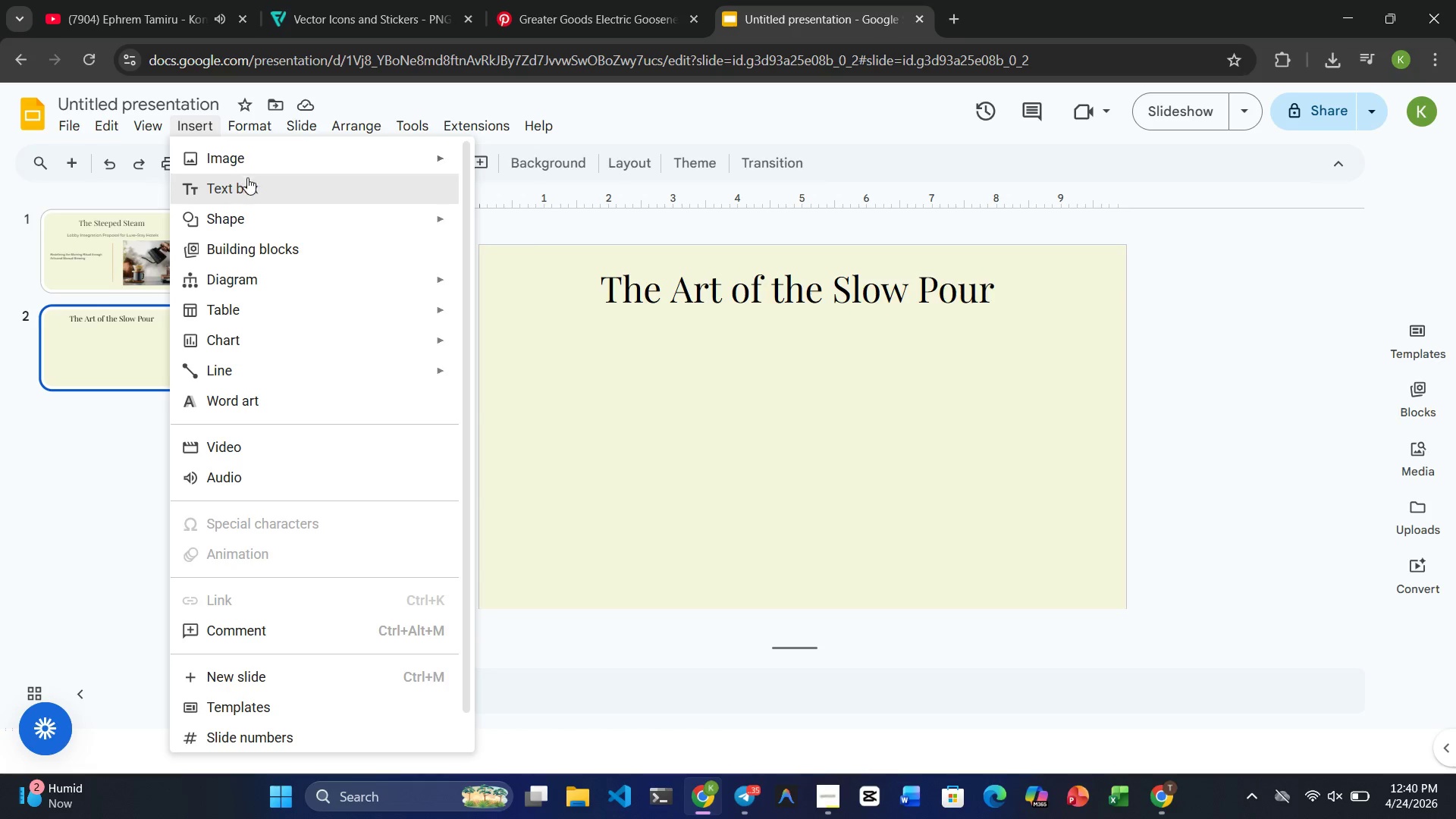 
left_click([247, 180])
 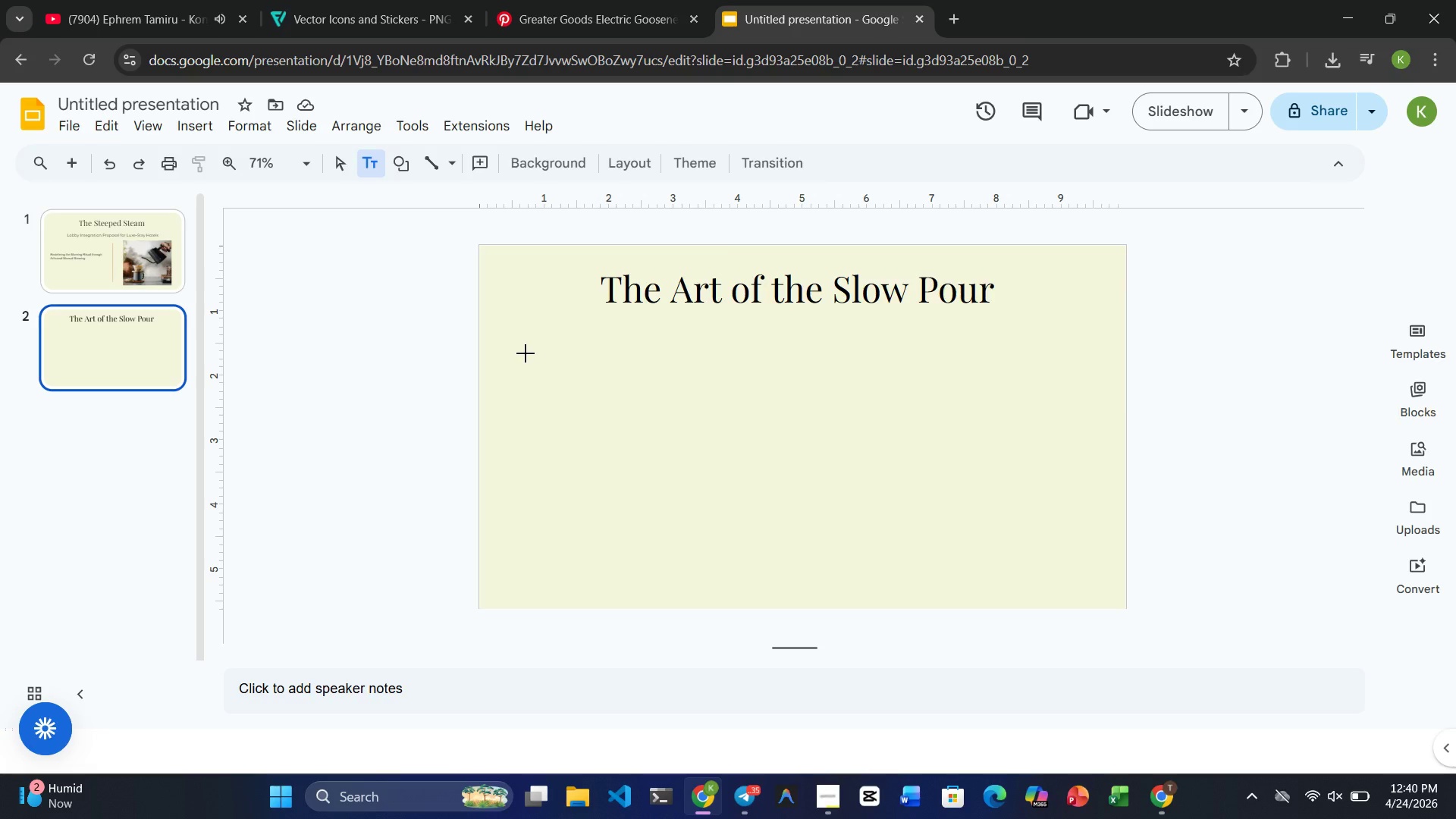 
left_click_drag(start_coordinate=[526, 354], to_coordinate=[535, 443])
 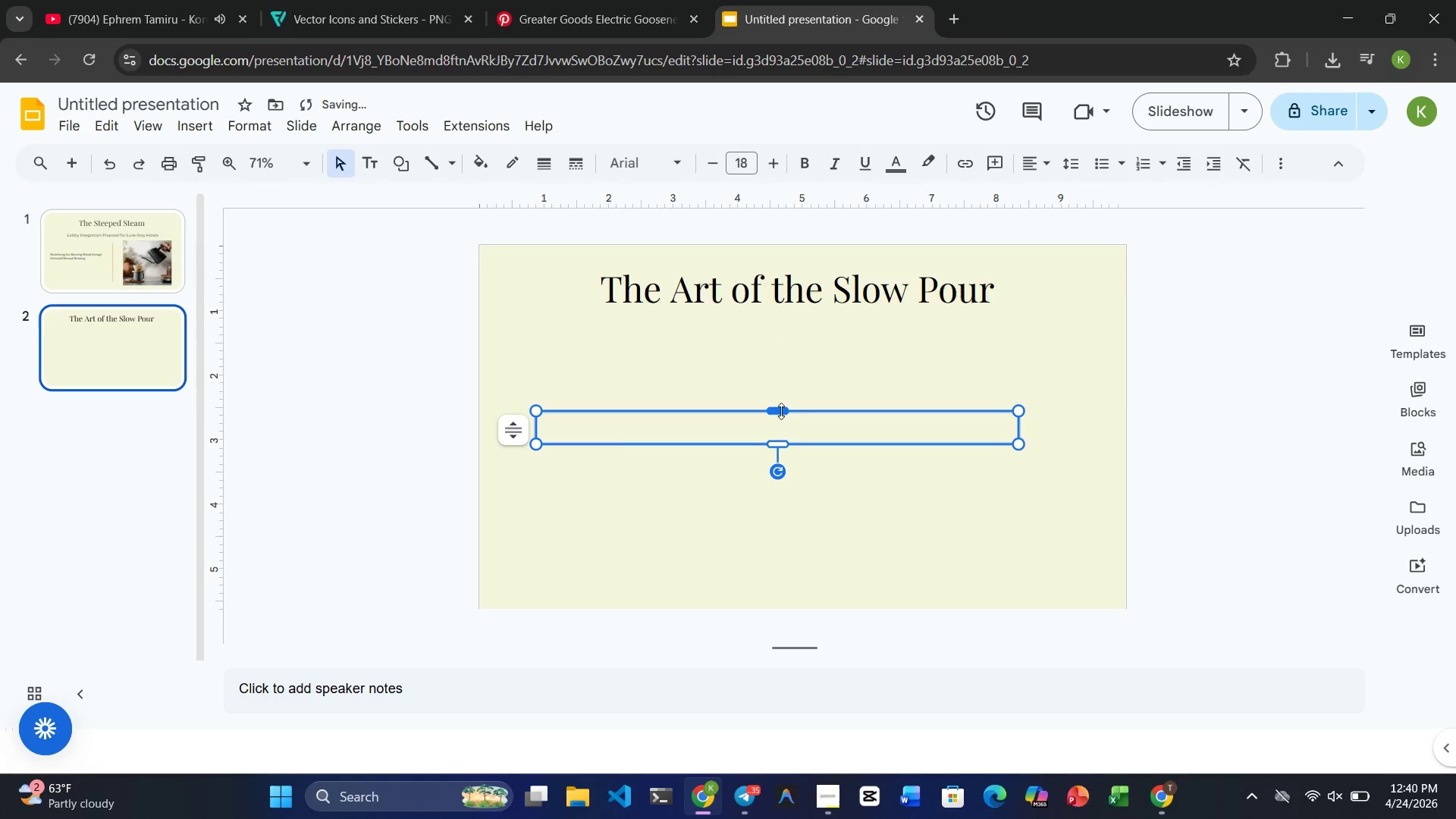 
left_click([781, 411])
 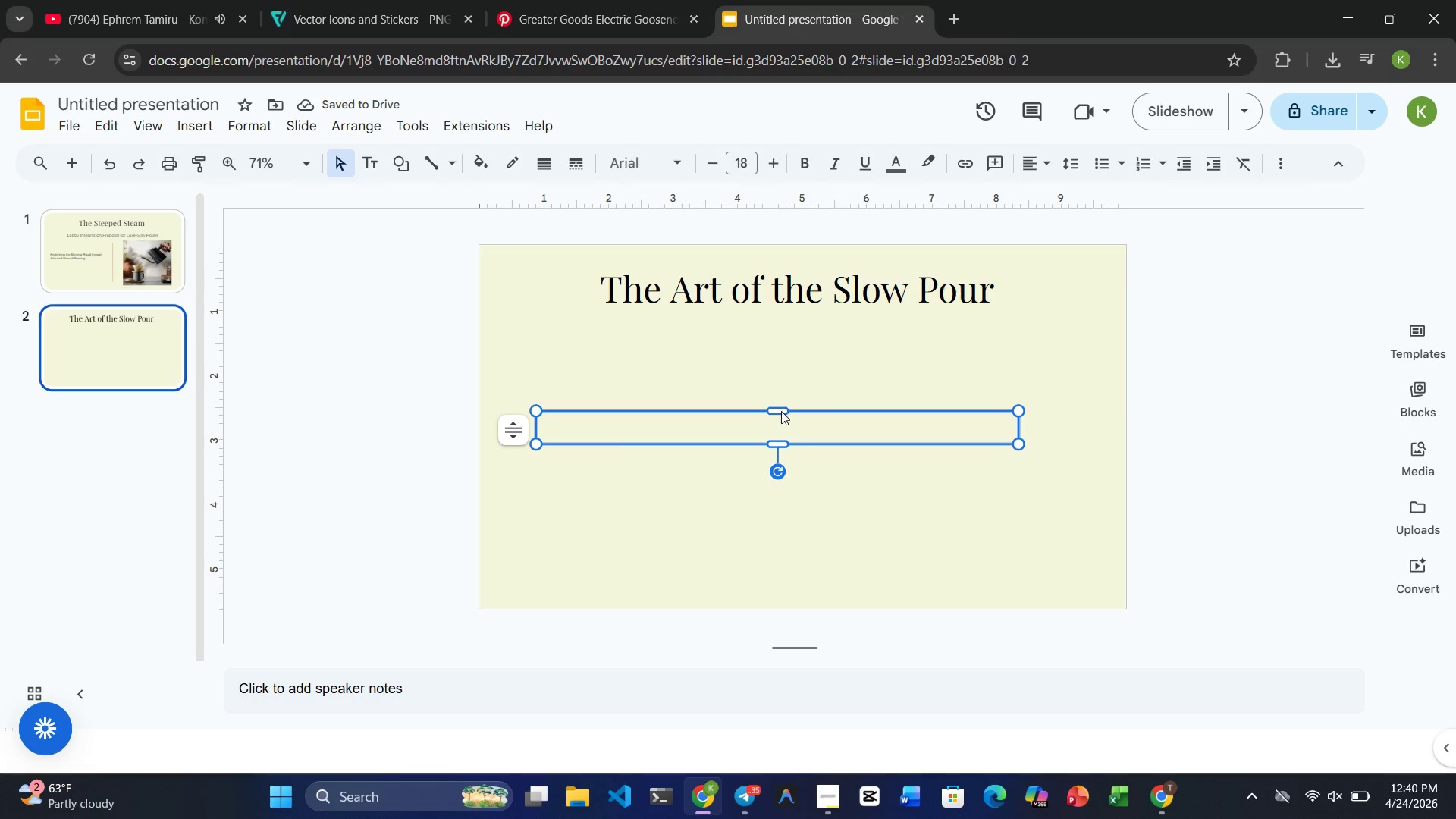 
left_click_drag(start_coordinate=[781, 411], to_coordinate=[767, 338])
 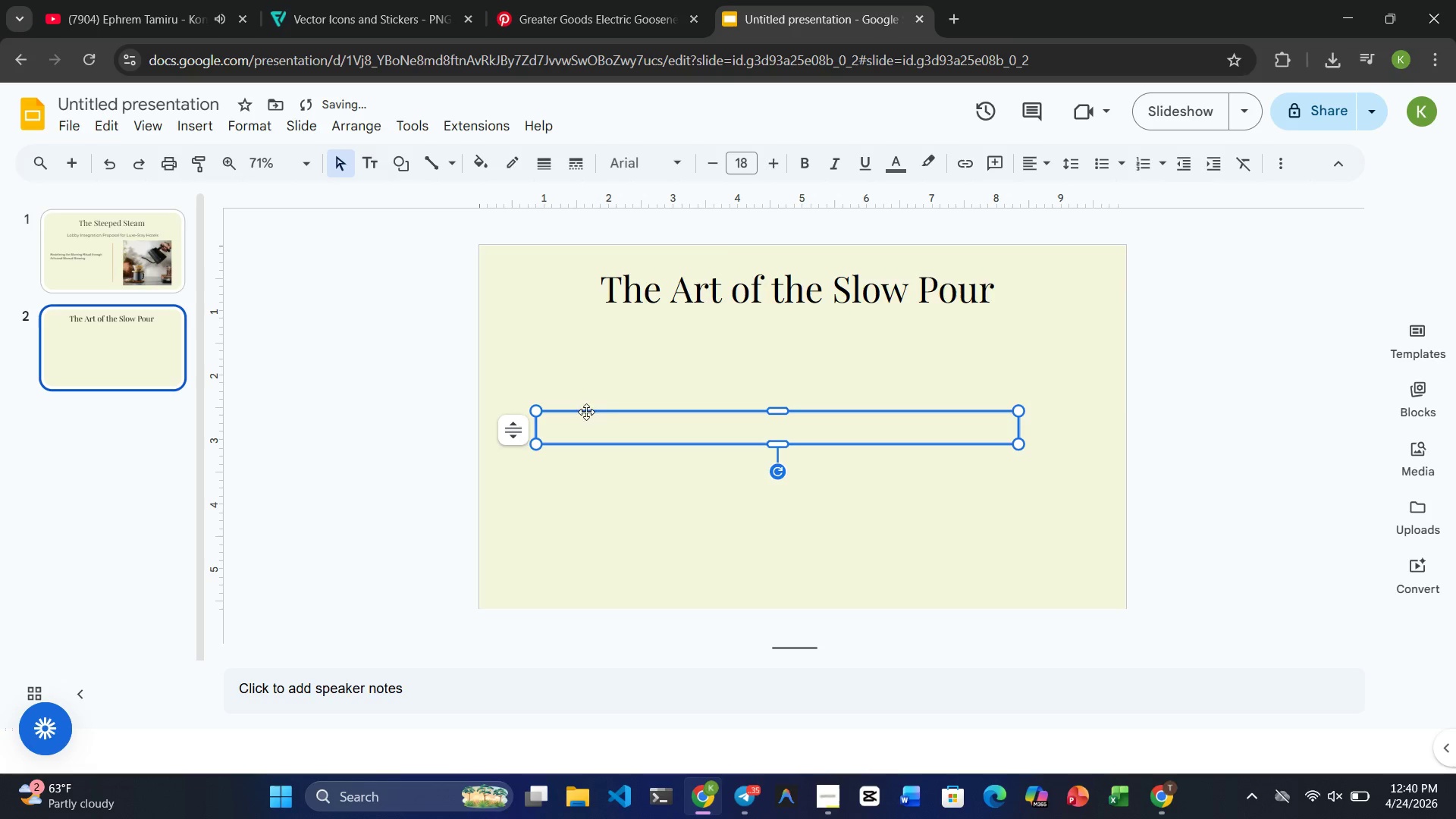 
left_click_drag(start_coordinate=[616, 423], to_coordinate=[607, 344])
 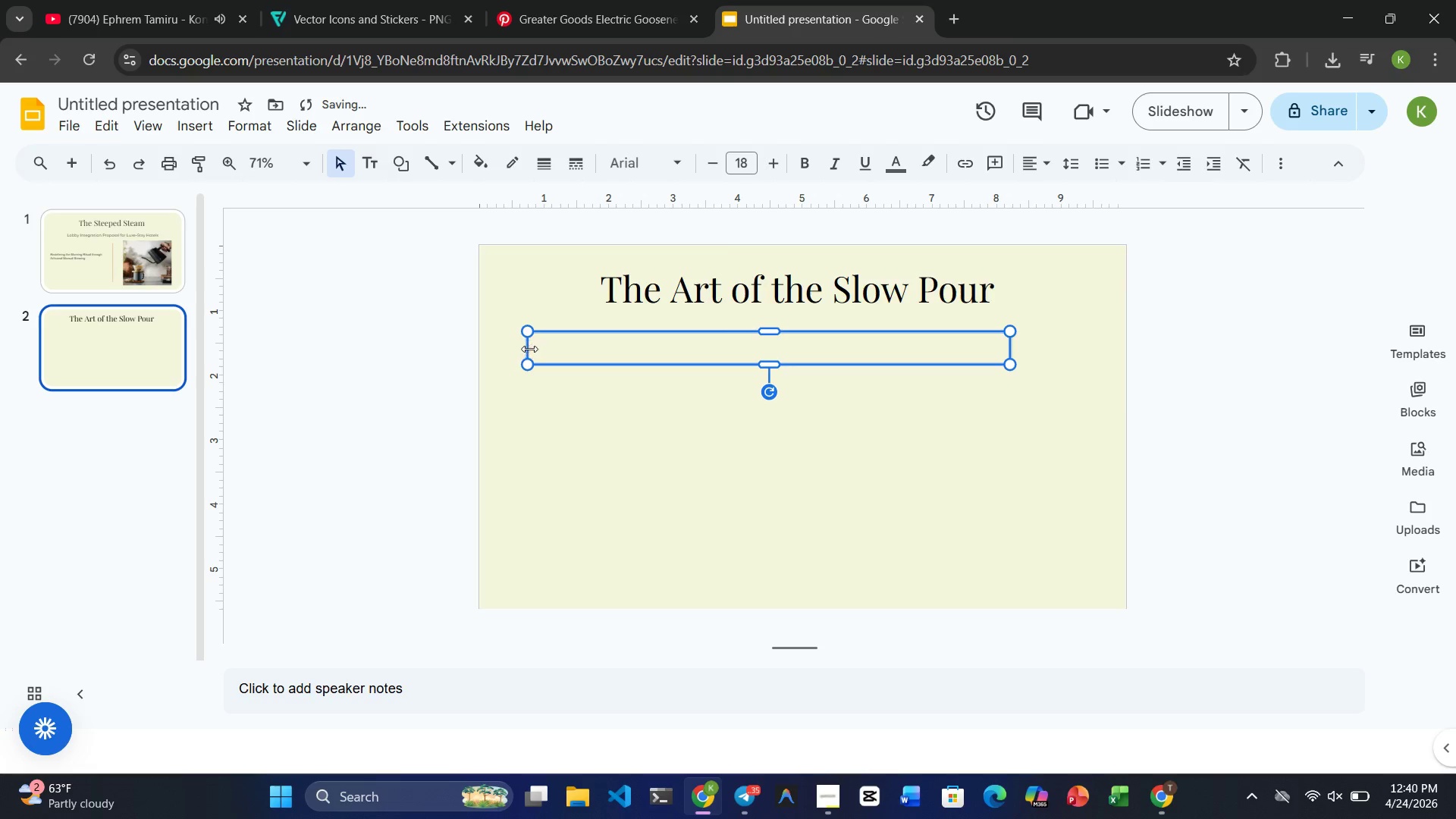 
left_click_drag(start_coordinate=[528, 347], to_coordinate=[497, 347])
 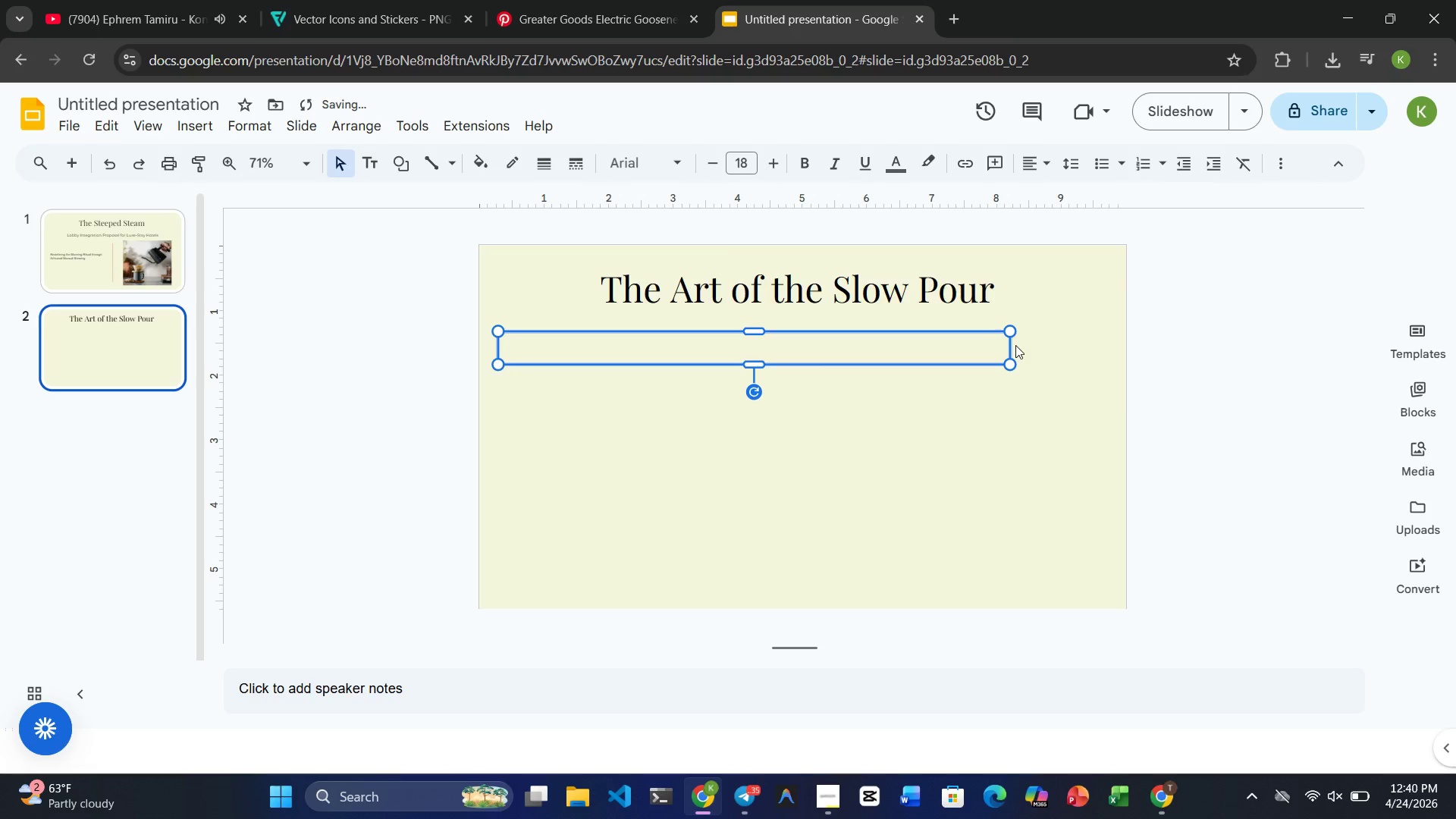 
left_click_drag(start_coordinate=[1011, 347], to_coordinate=[802, 366])
 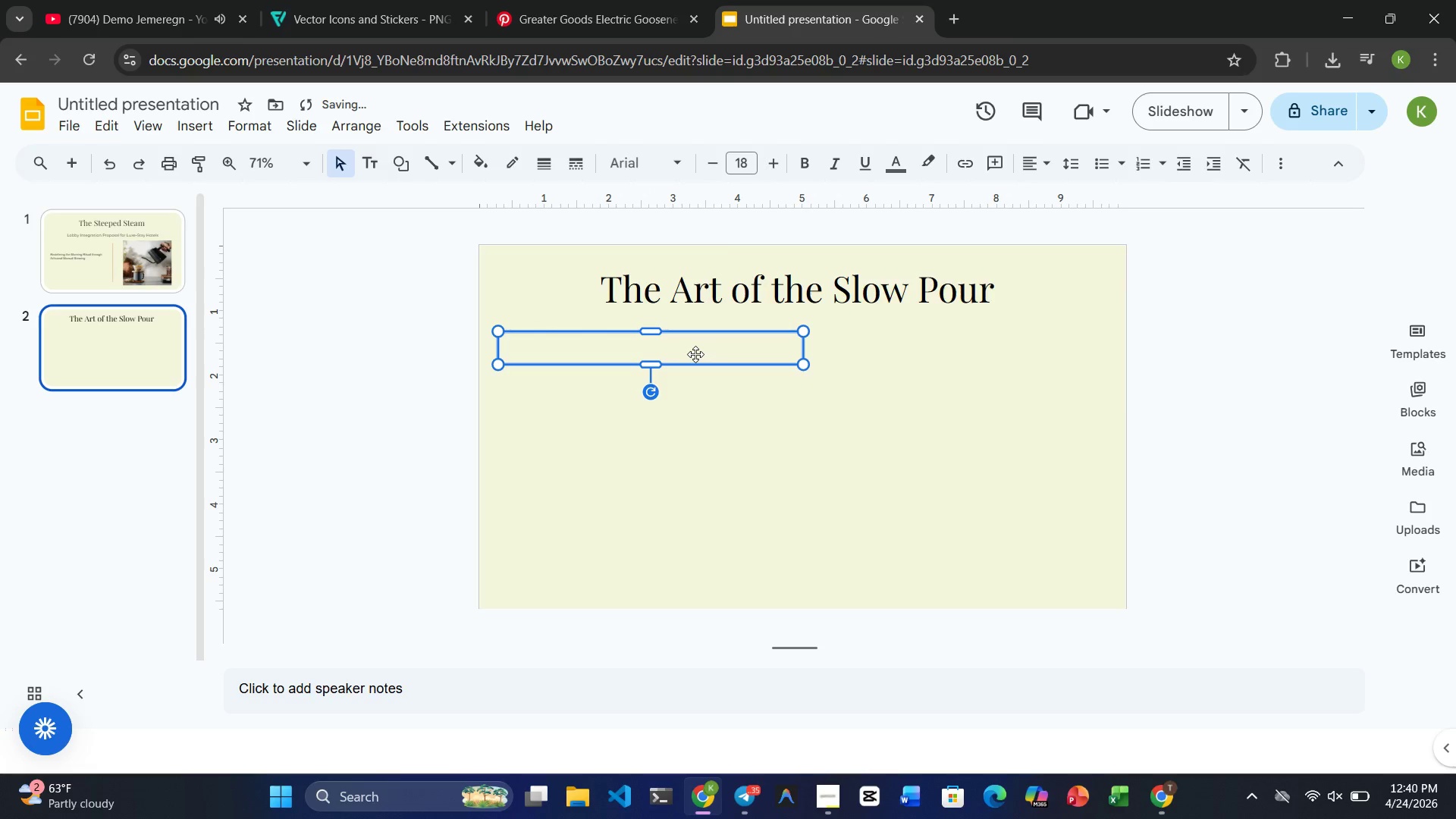 
left_click([695, 354])
 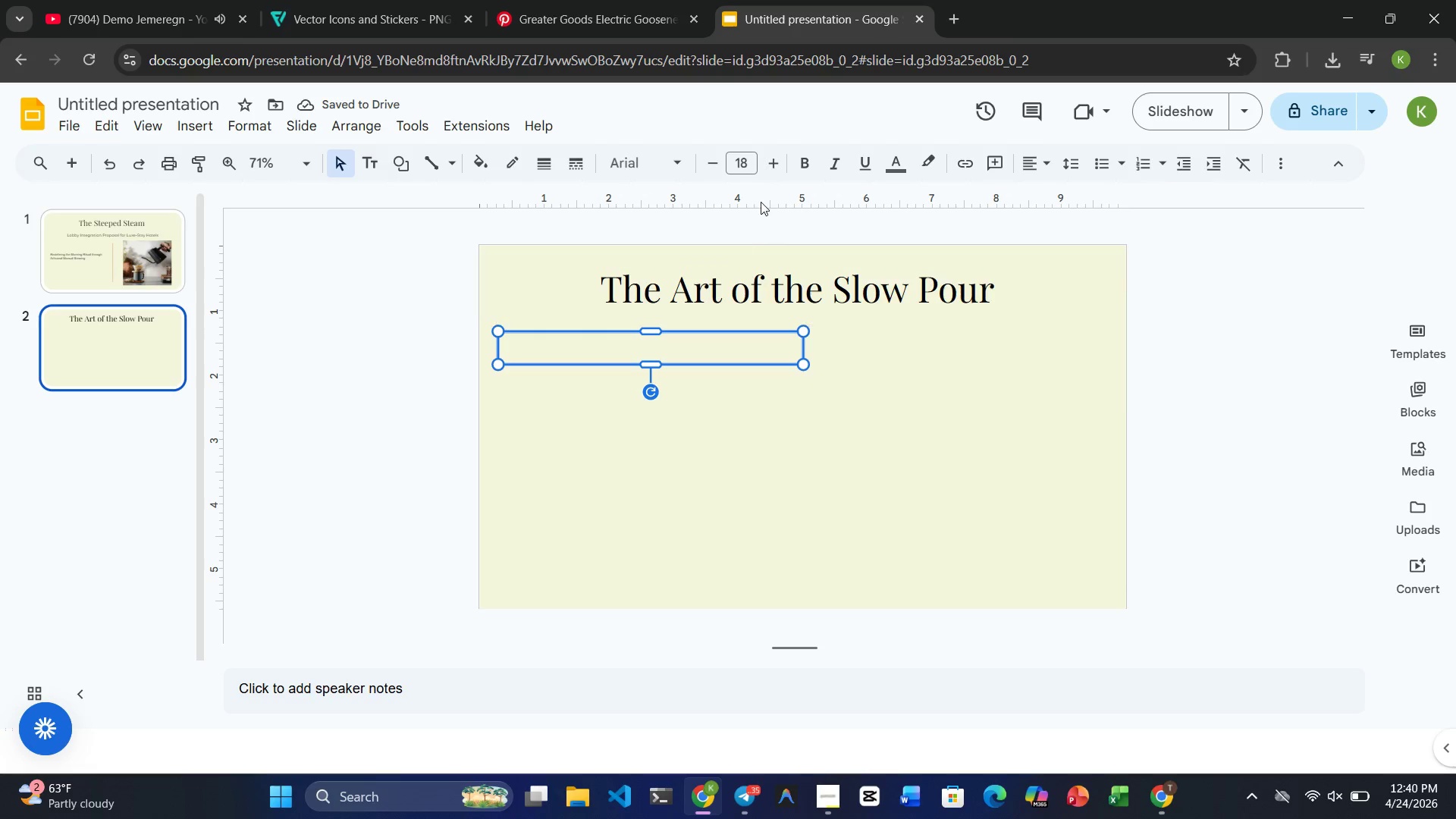 
left_click([712, 165])
 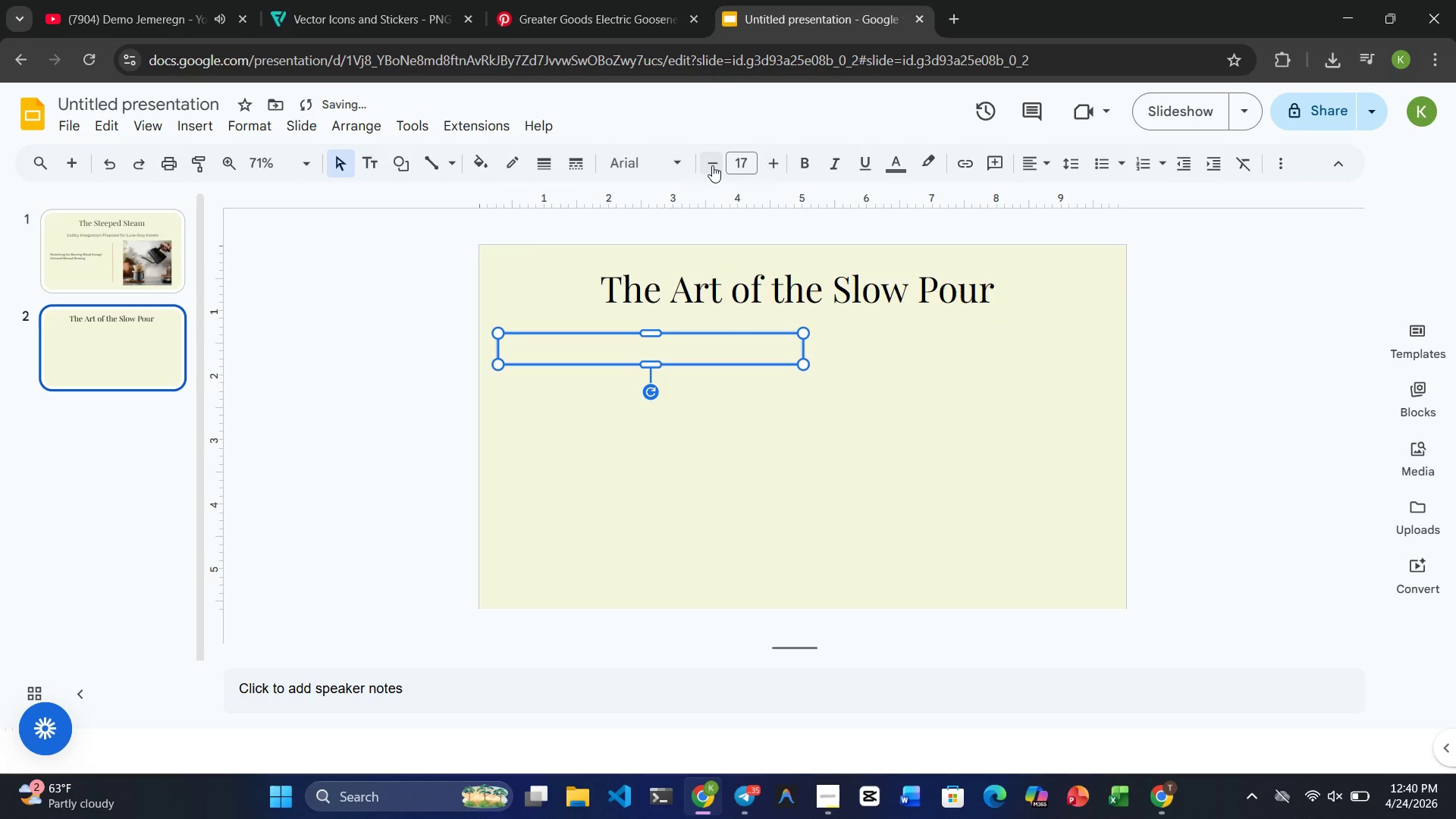 
left_click([712, 165])
 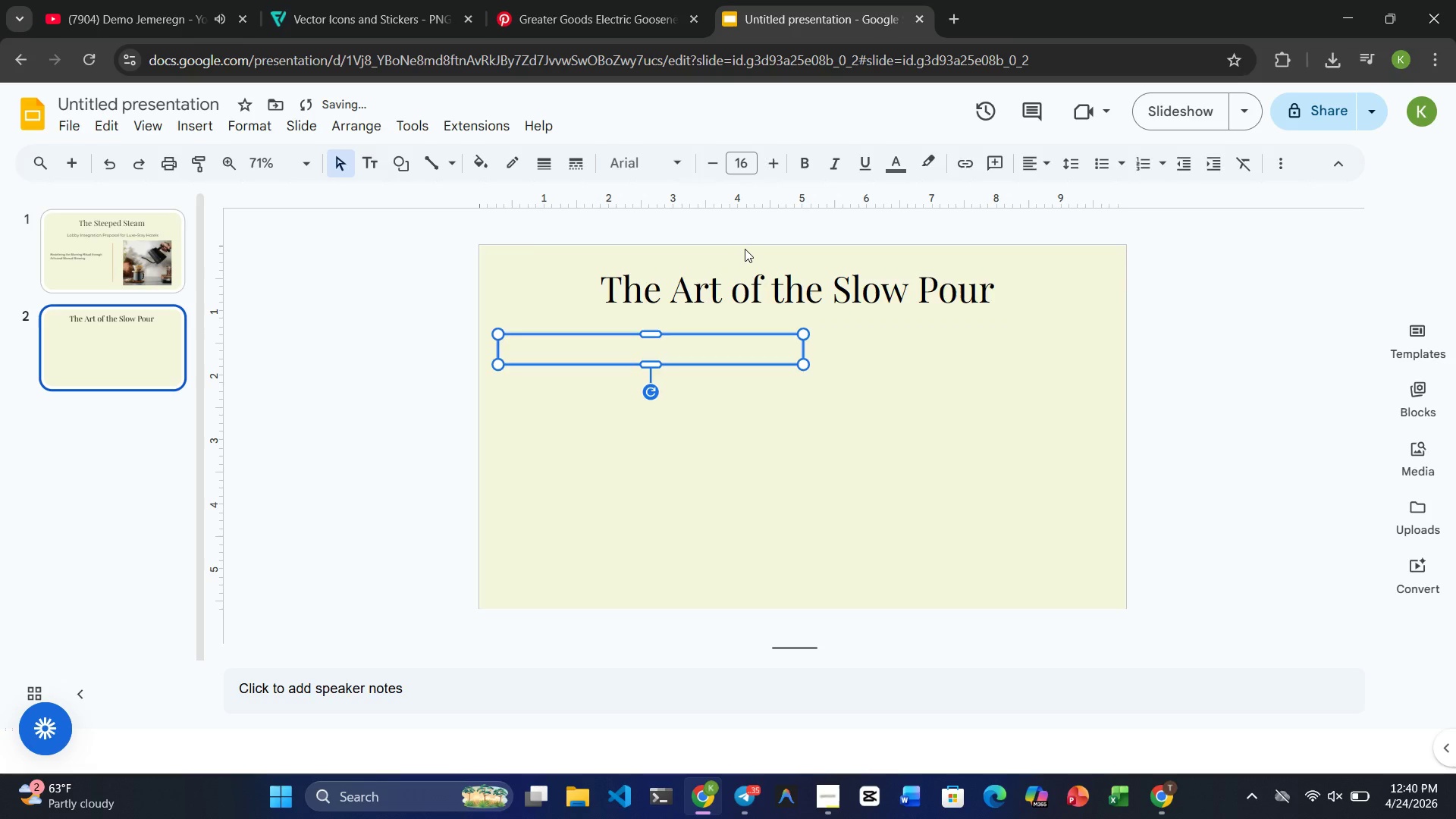 
left_click([745, 249])
 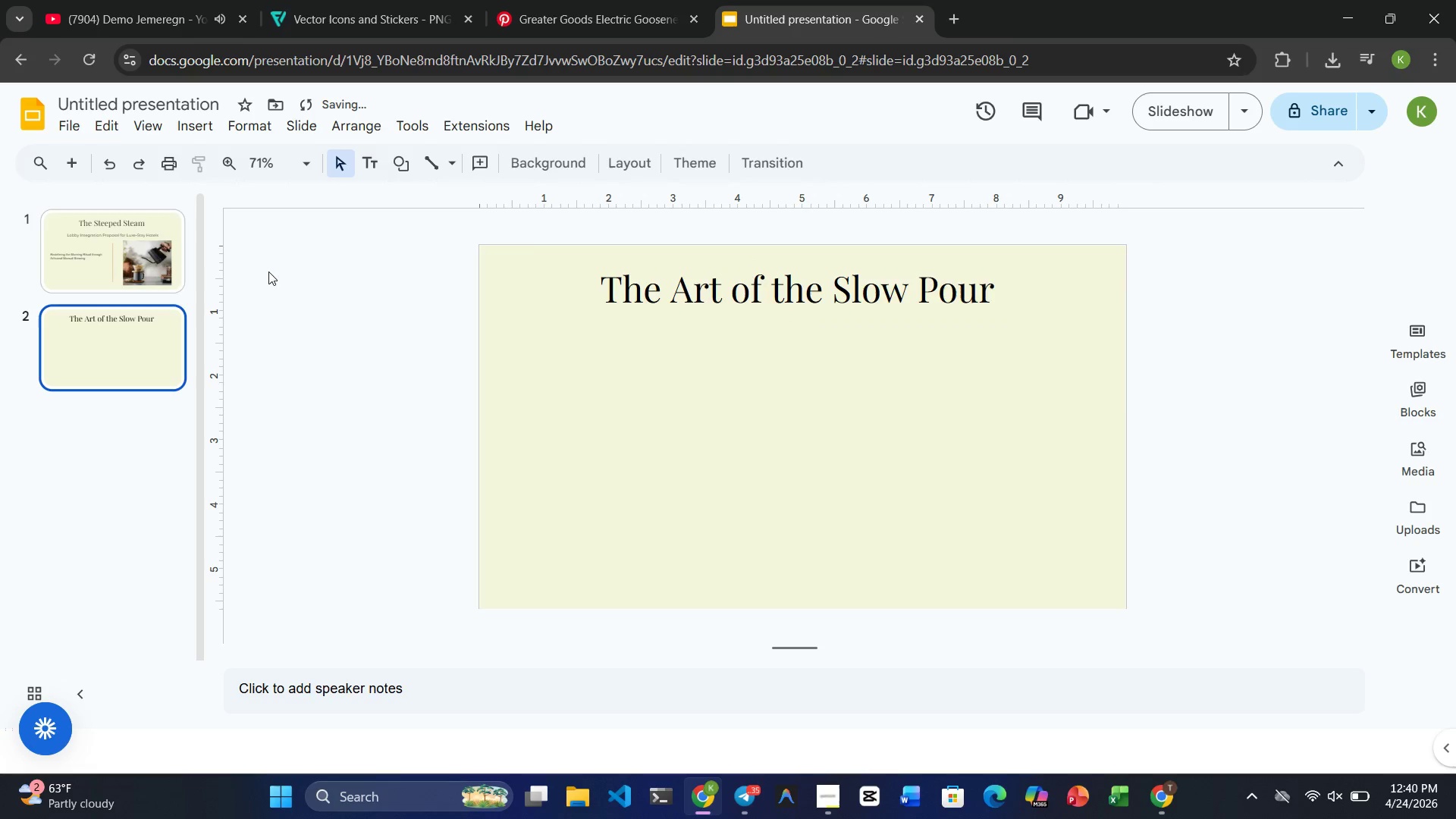 
left_click([176, 258])
 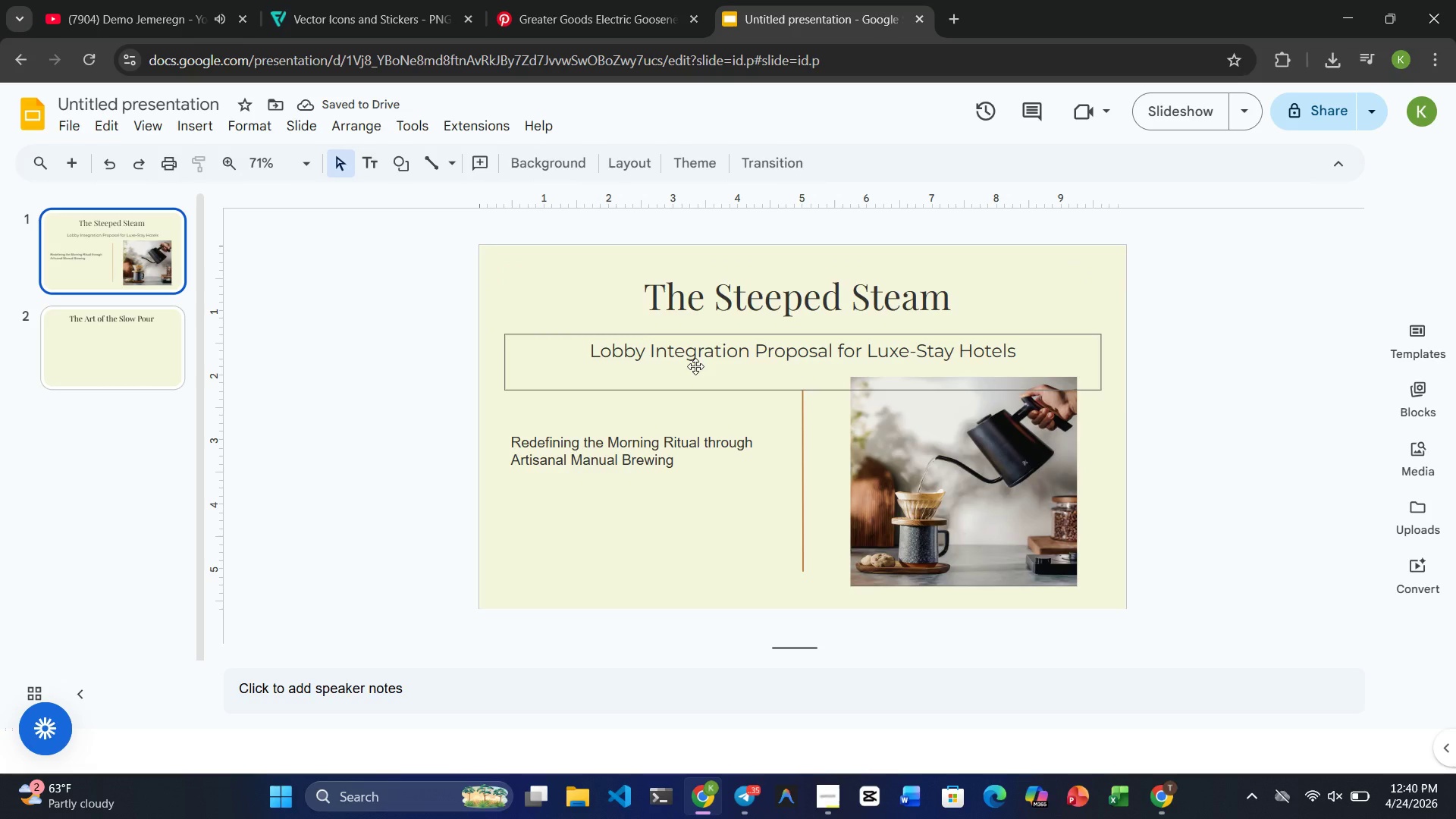 
left_click([718, 345])
 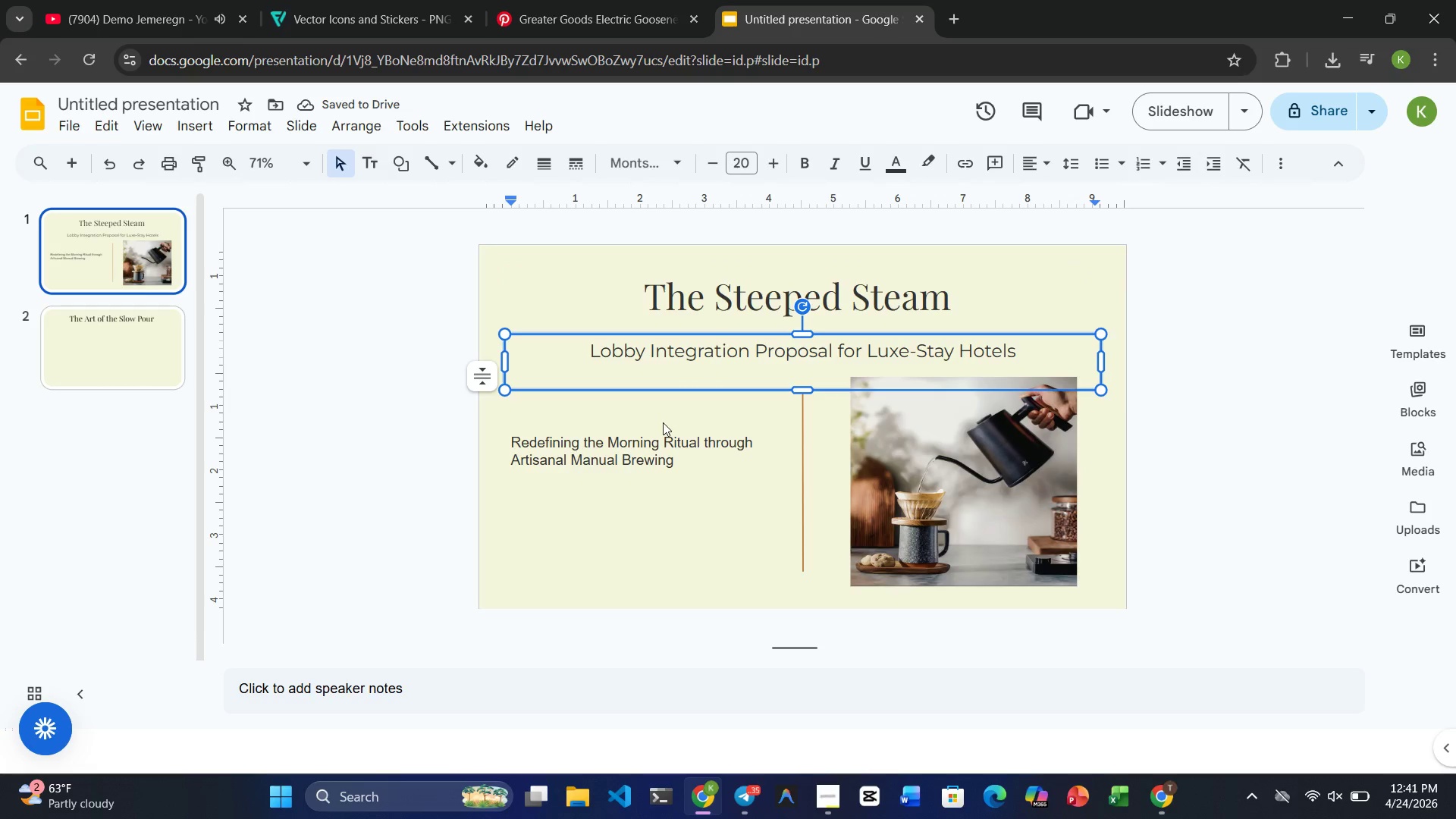 
left_click([644, 441])
 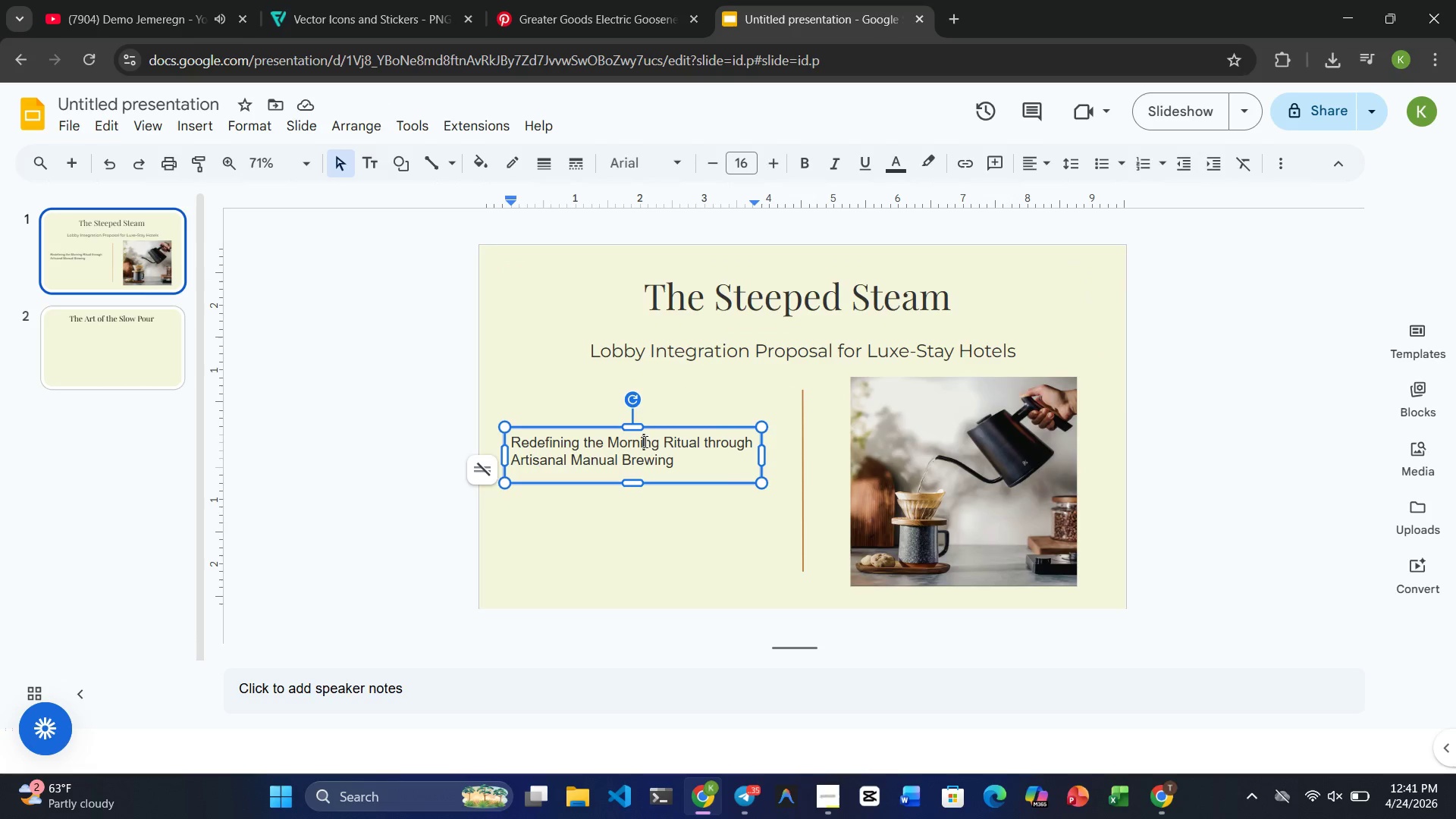 
double_click([644, 441])
 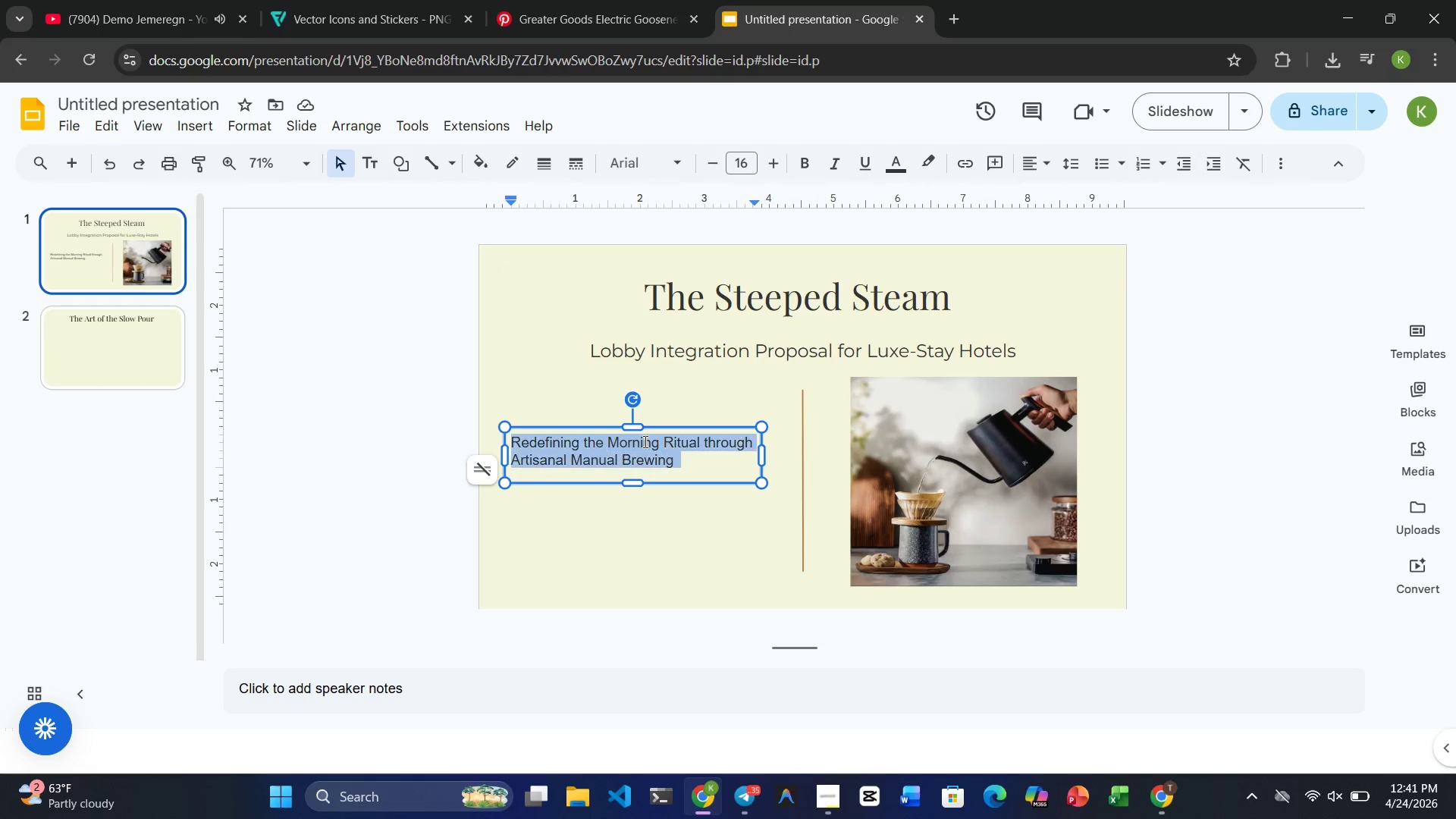 
triple_click([644, 441])
 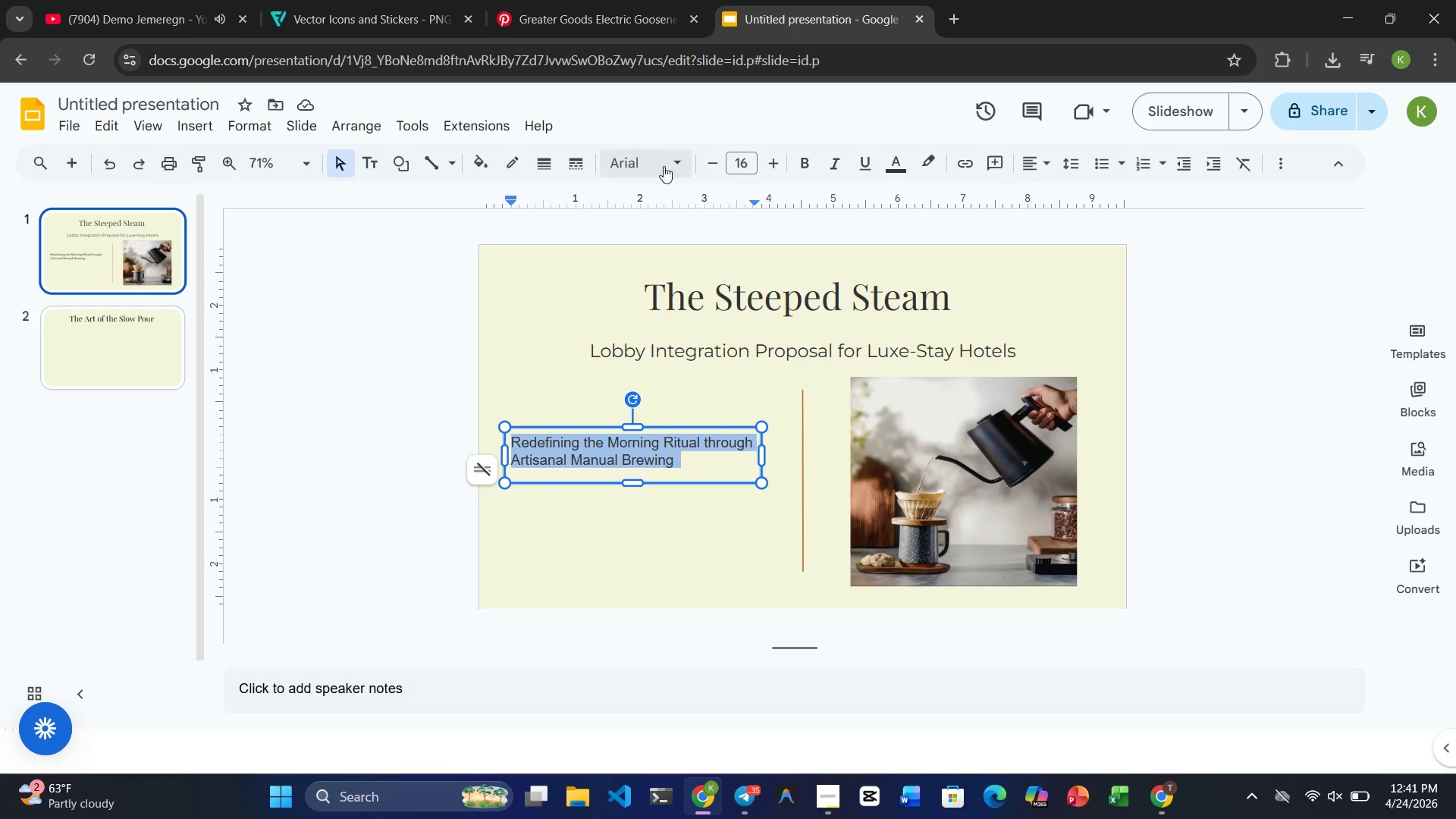 
left_click([664, 165])
 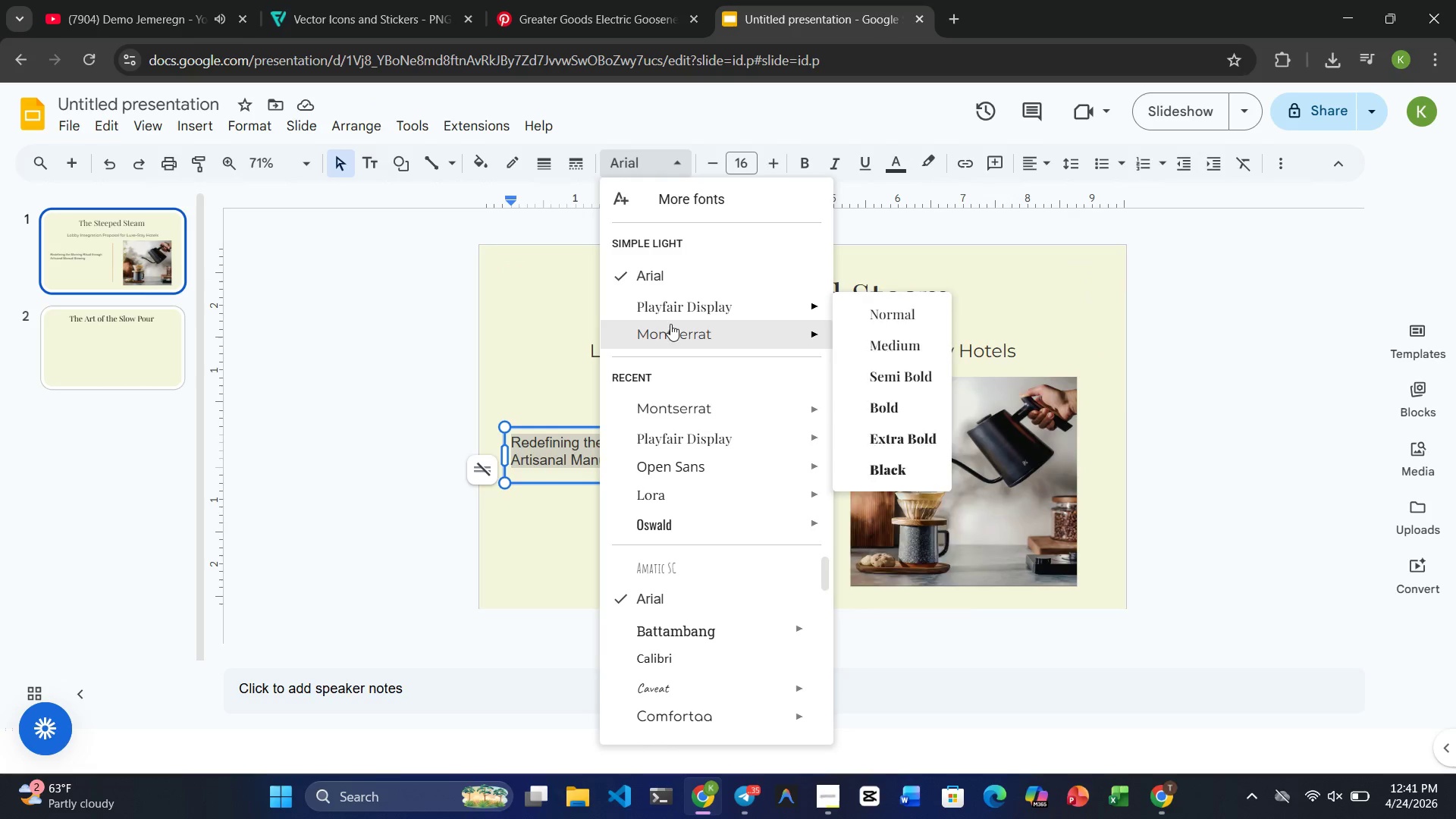 
left_click([670, 328])
 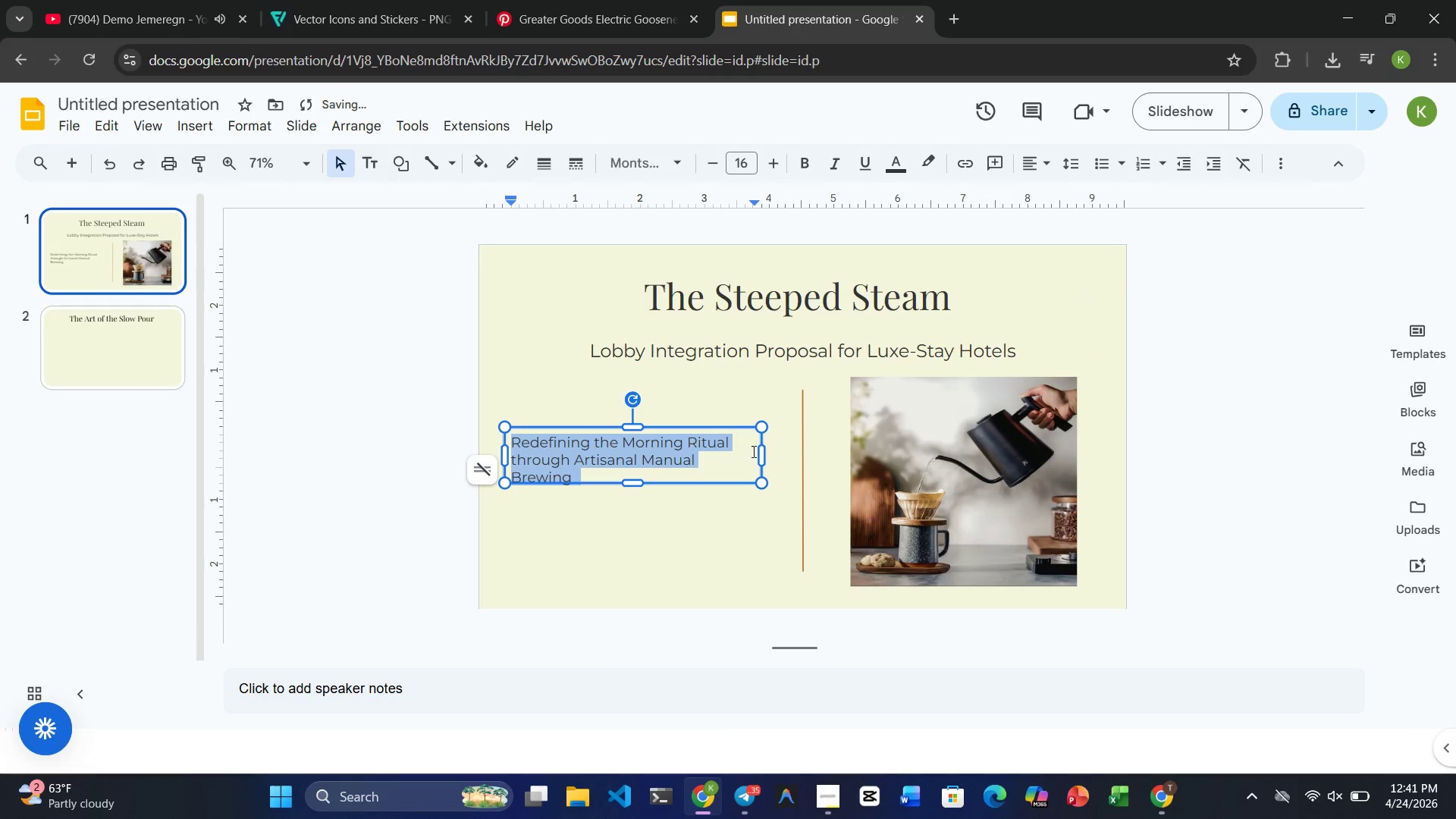 
left_click_drag(start_coordinate=[764, 454], to_coordinate=[780, 457])
 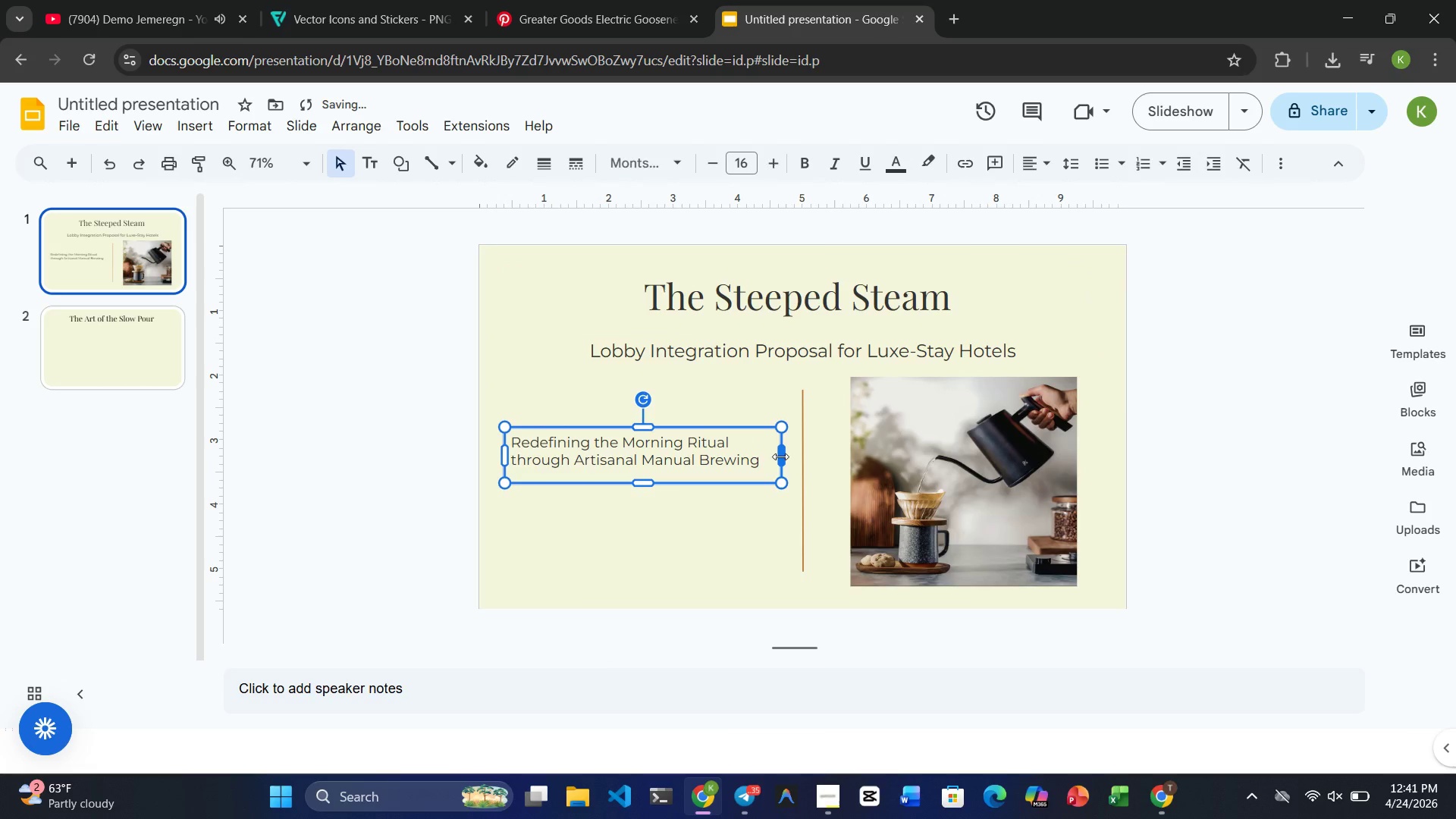 
left_click([708, 586])
 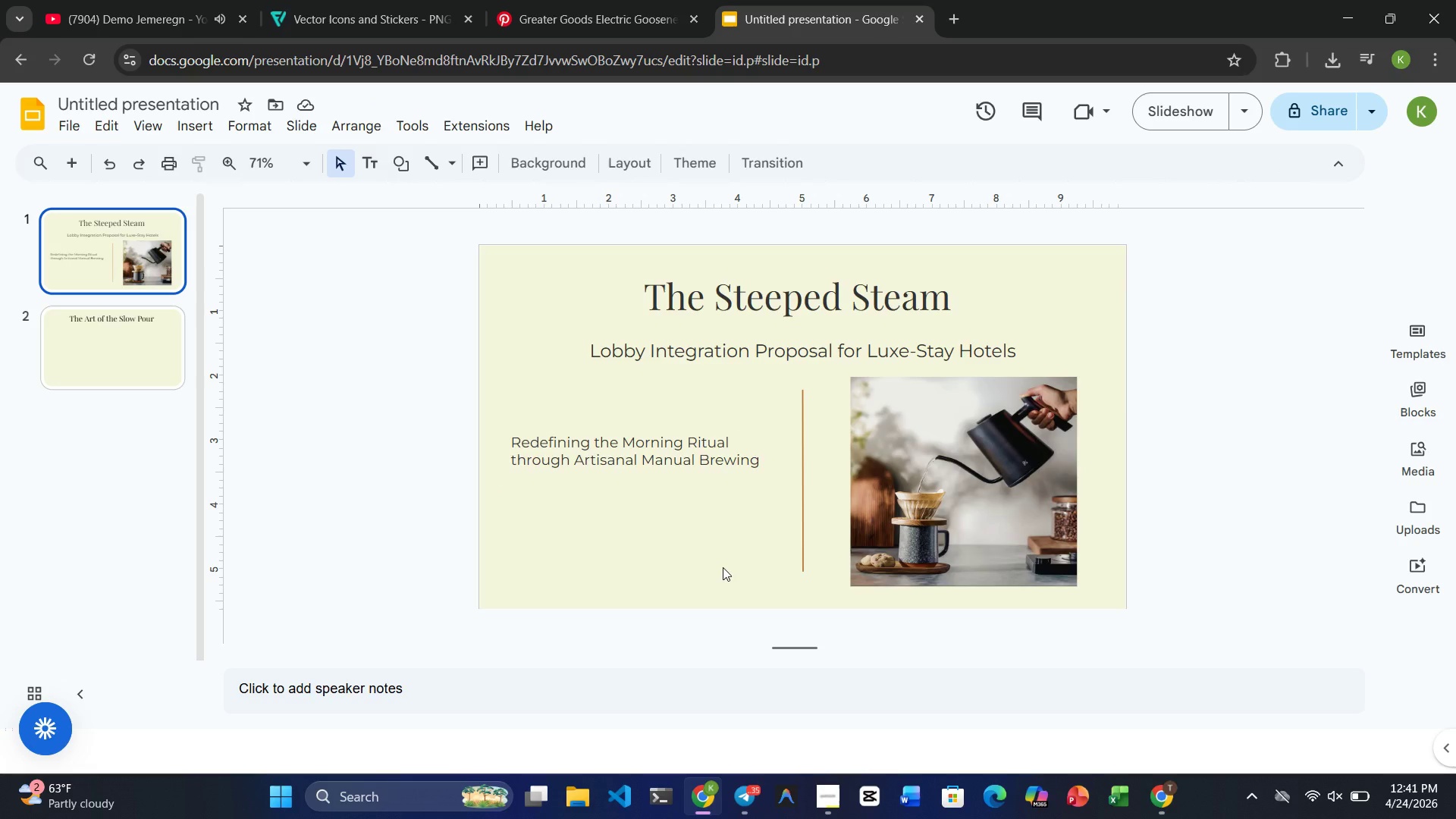 
wait(15.27)
 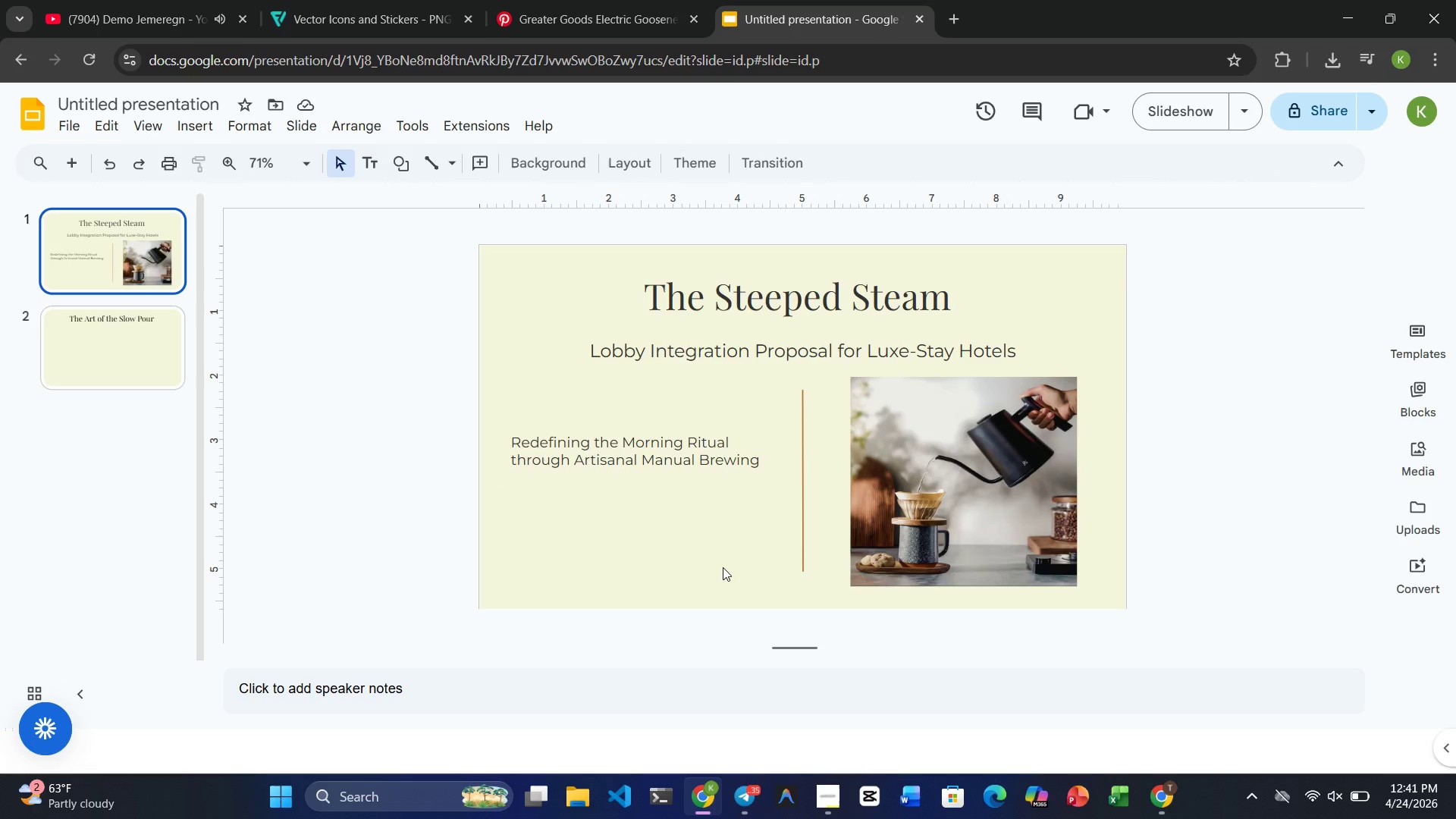 
left_click([164, 374])
 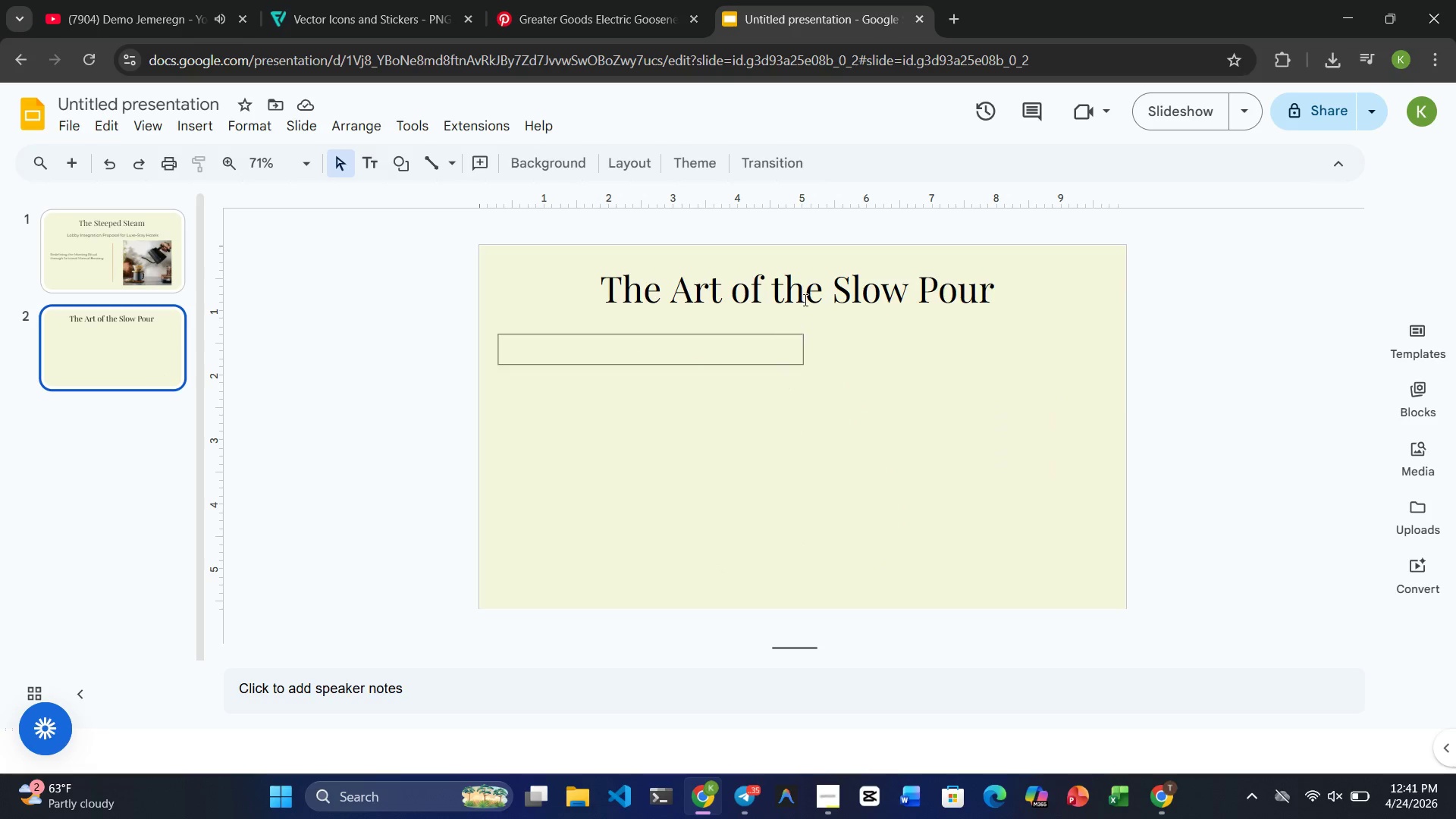 
left_click([804, 296])
 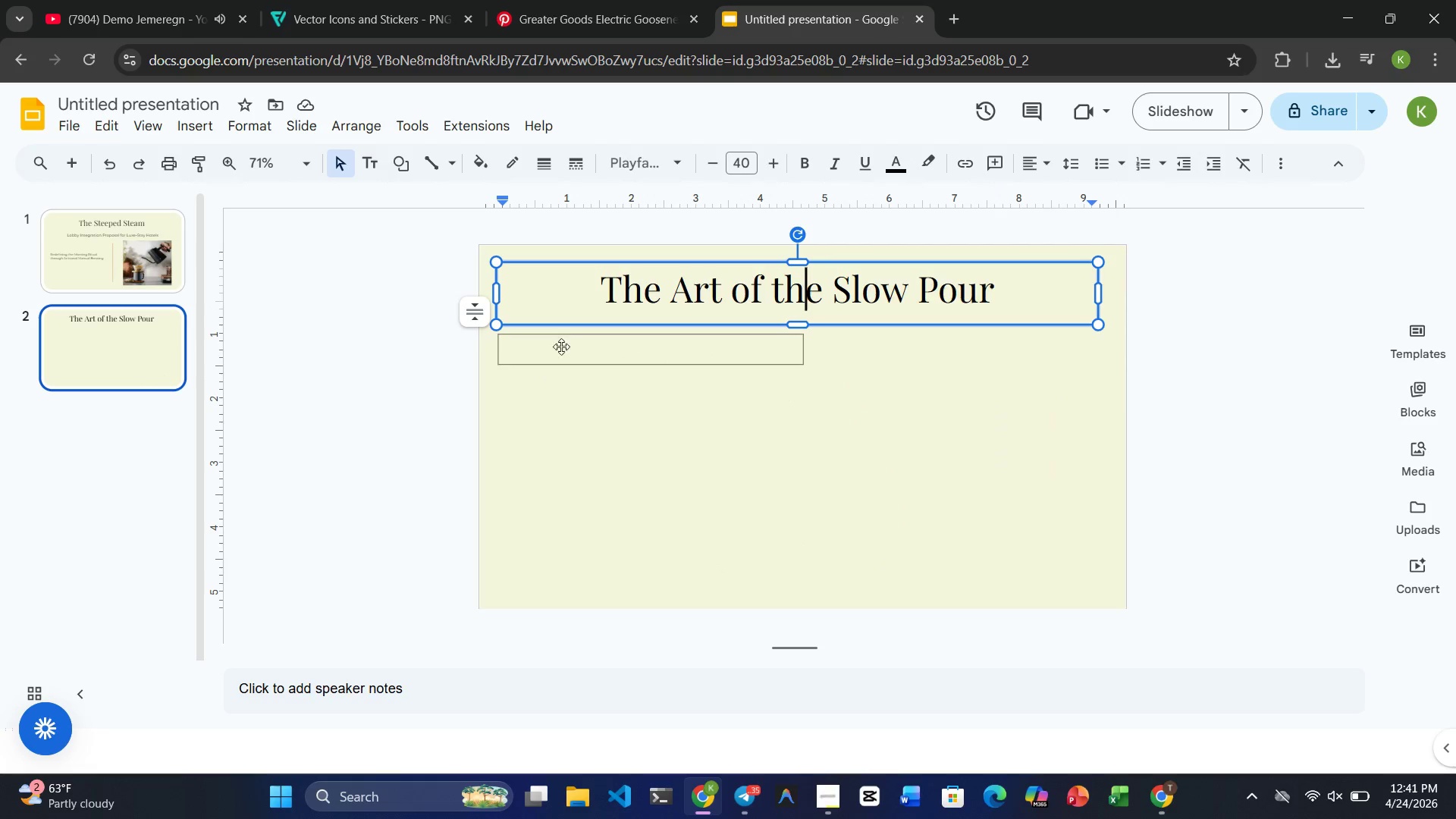 
left_click([566, 349])
 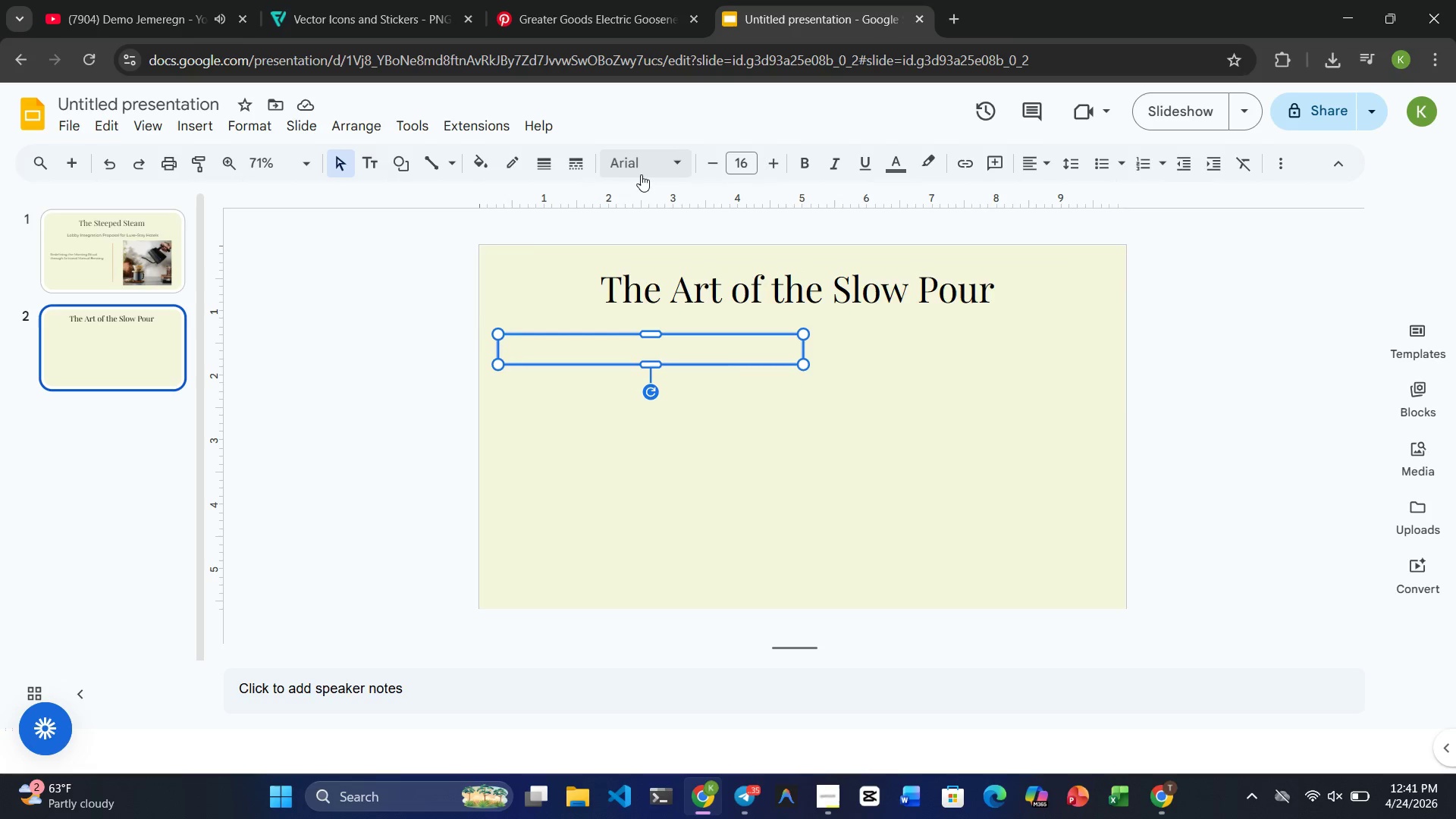 
left_click([642, 174])
 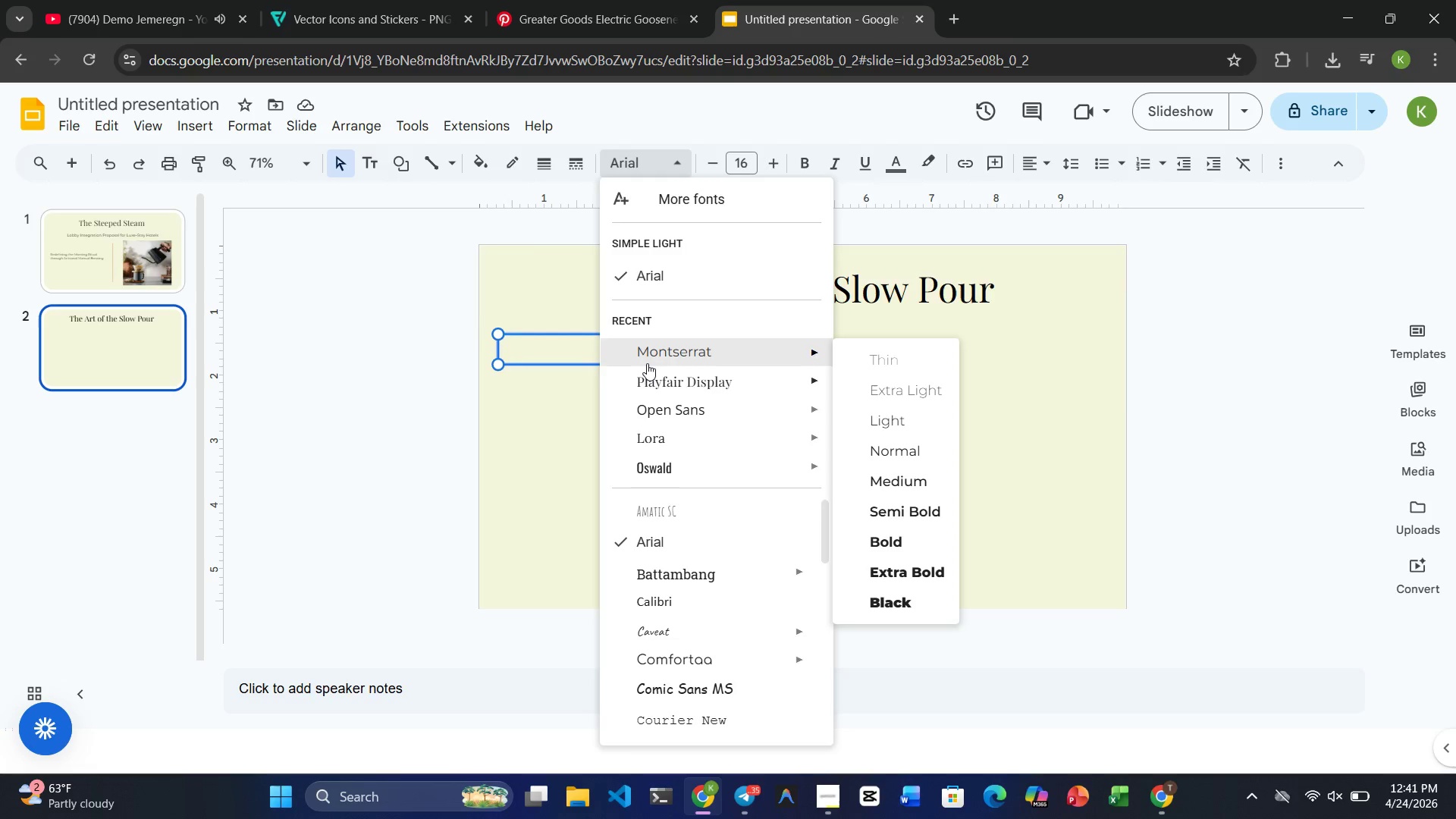 
left_click([648, 361])
 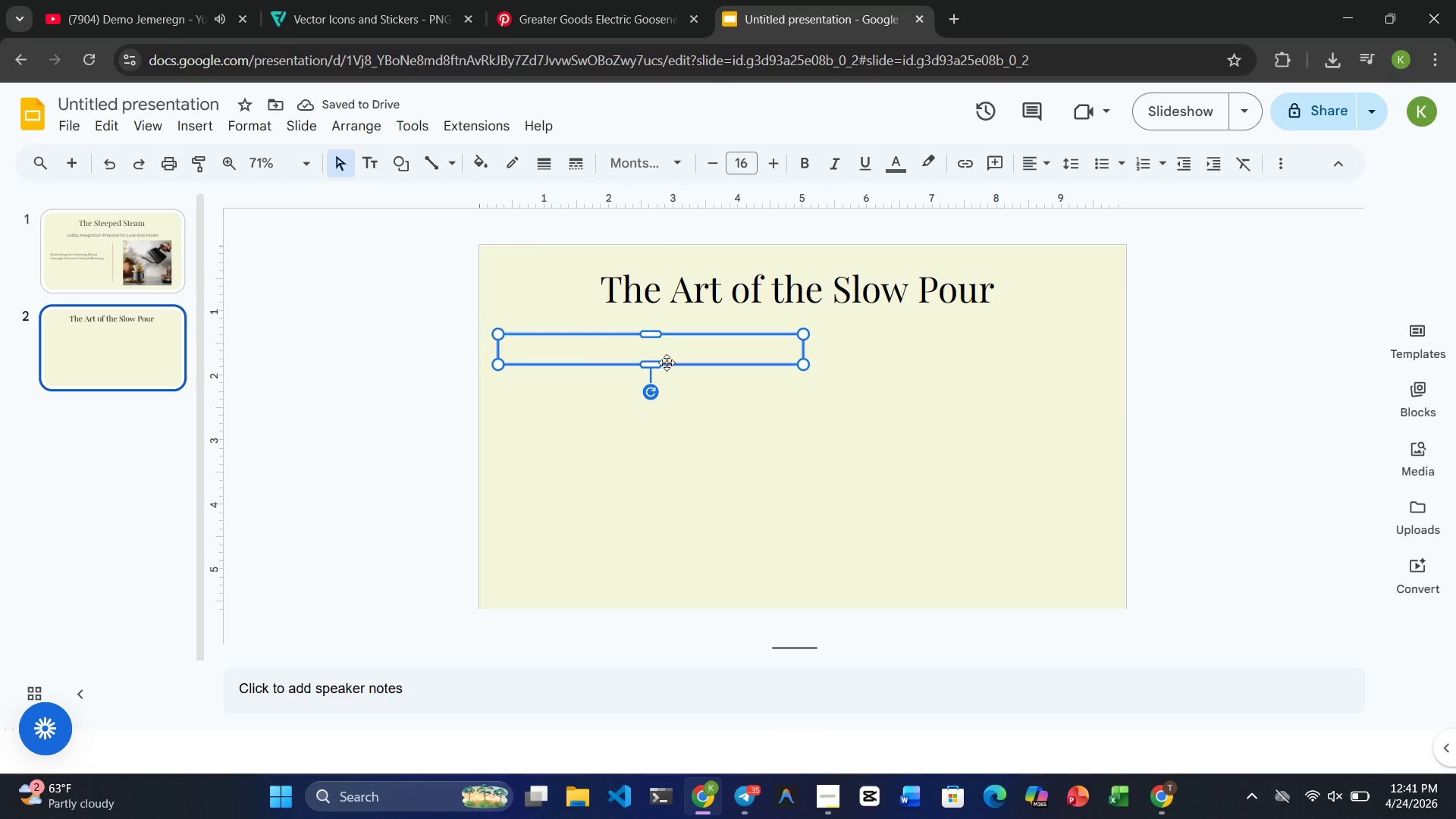 
wait(10.22)
 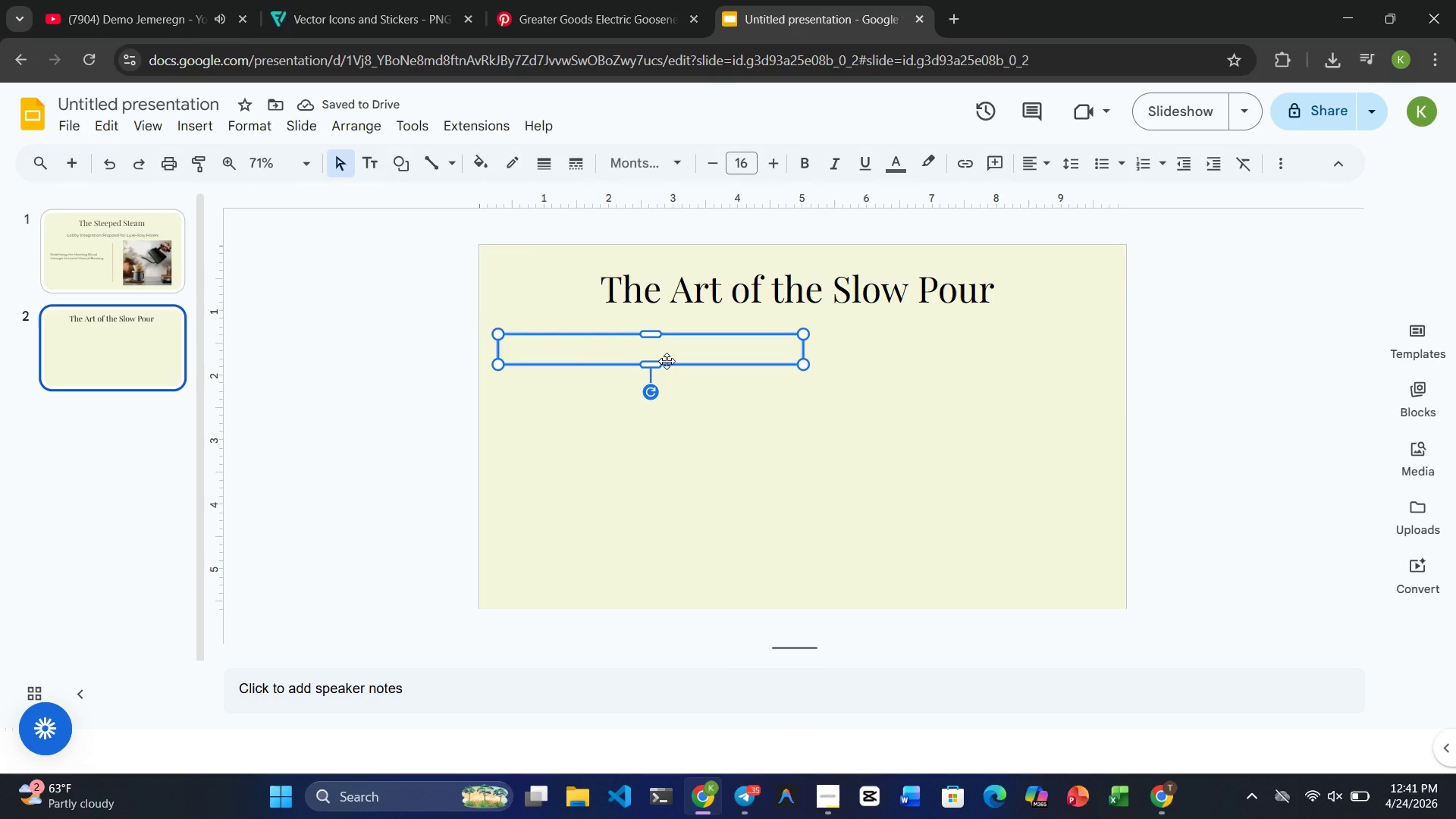 
type(In a )
 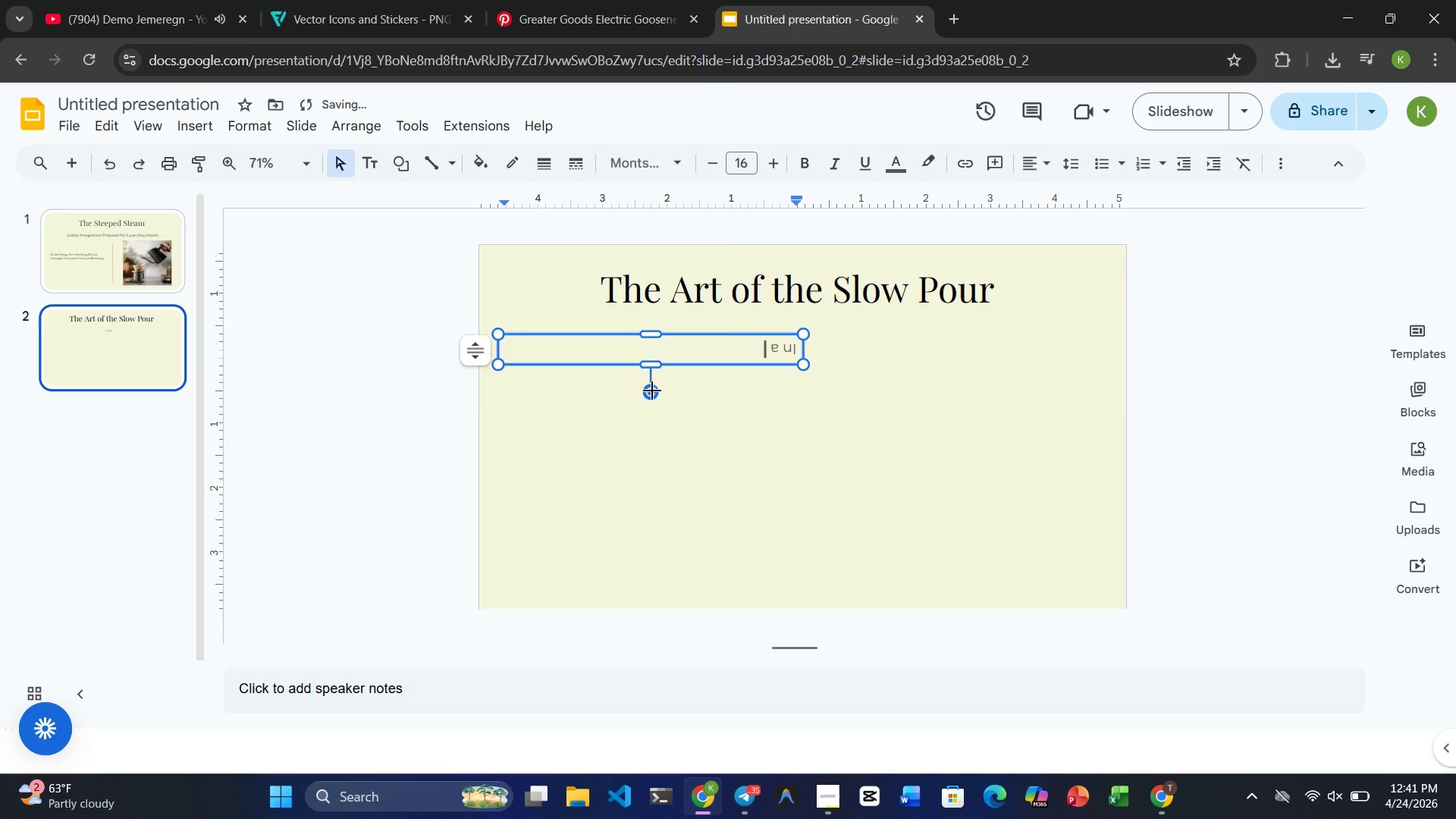 
left_click_drag(start_coordinate=[650, 393], to_coordinate=[648, 501])
 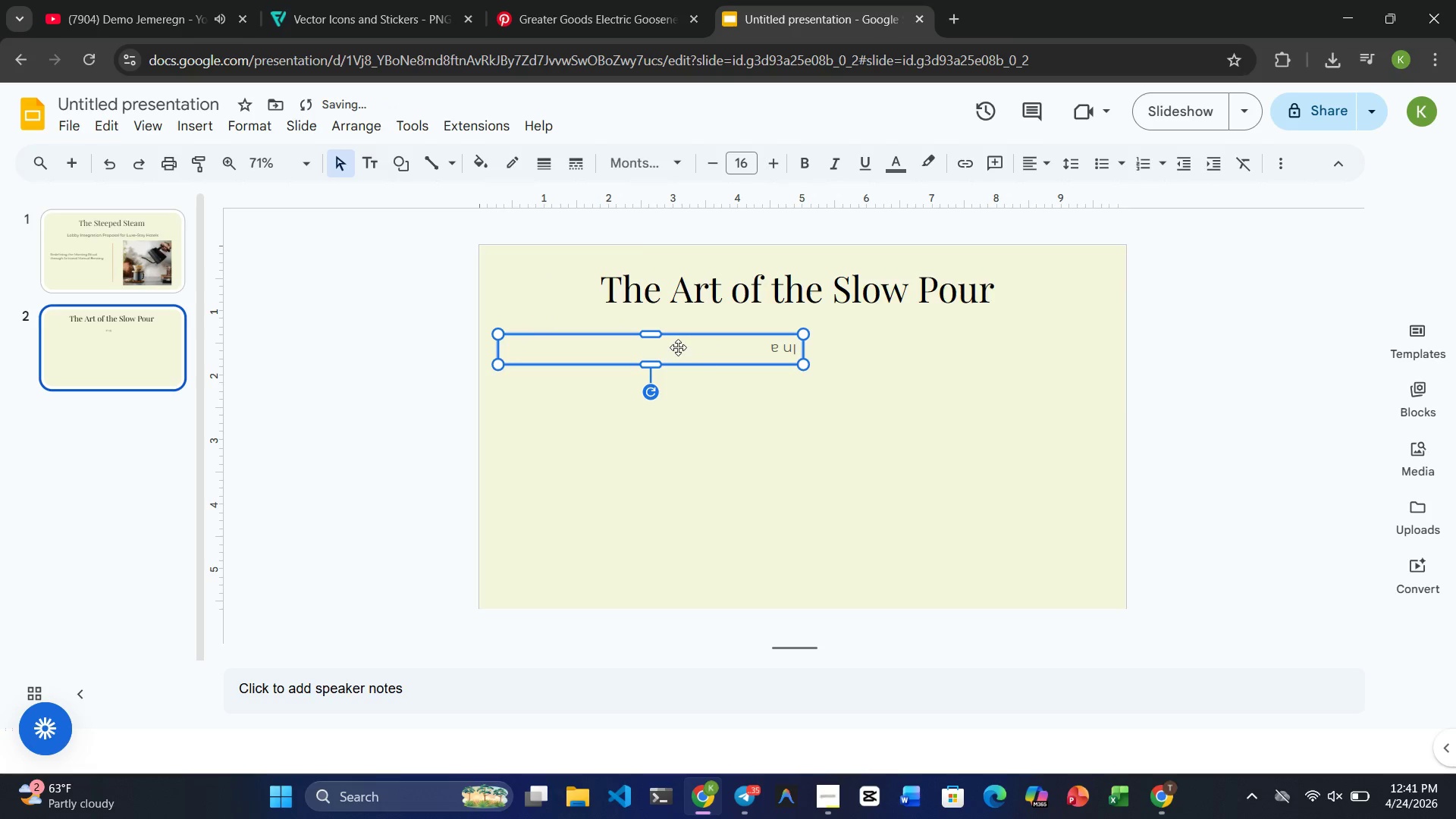 
left_click([679, 346])
 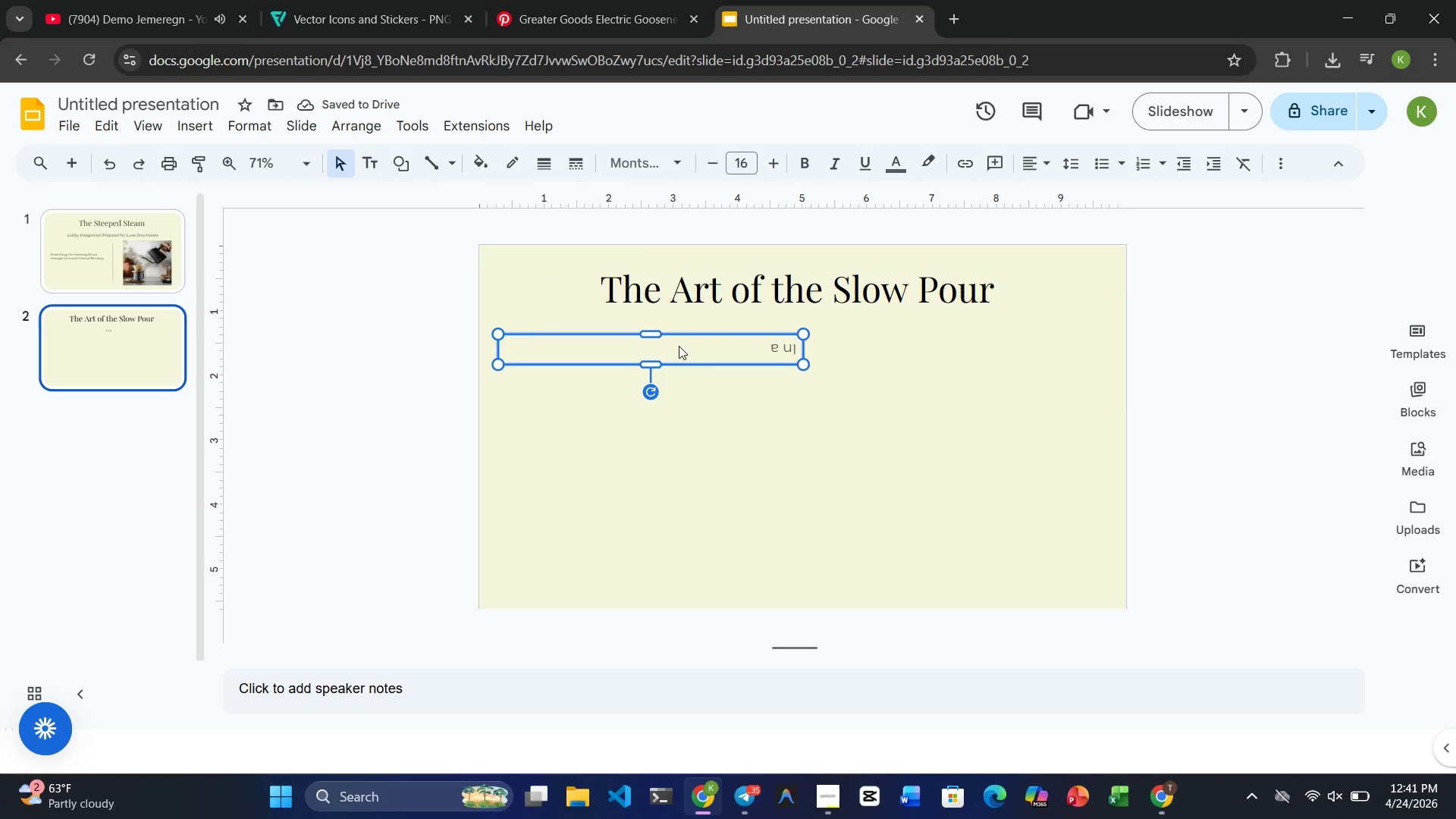 
key(Backspace)
 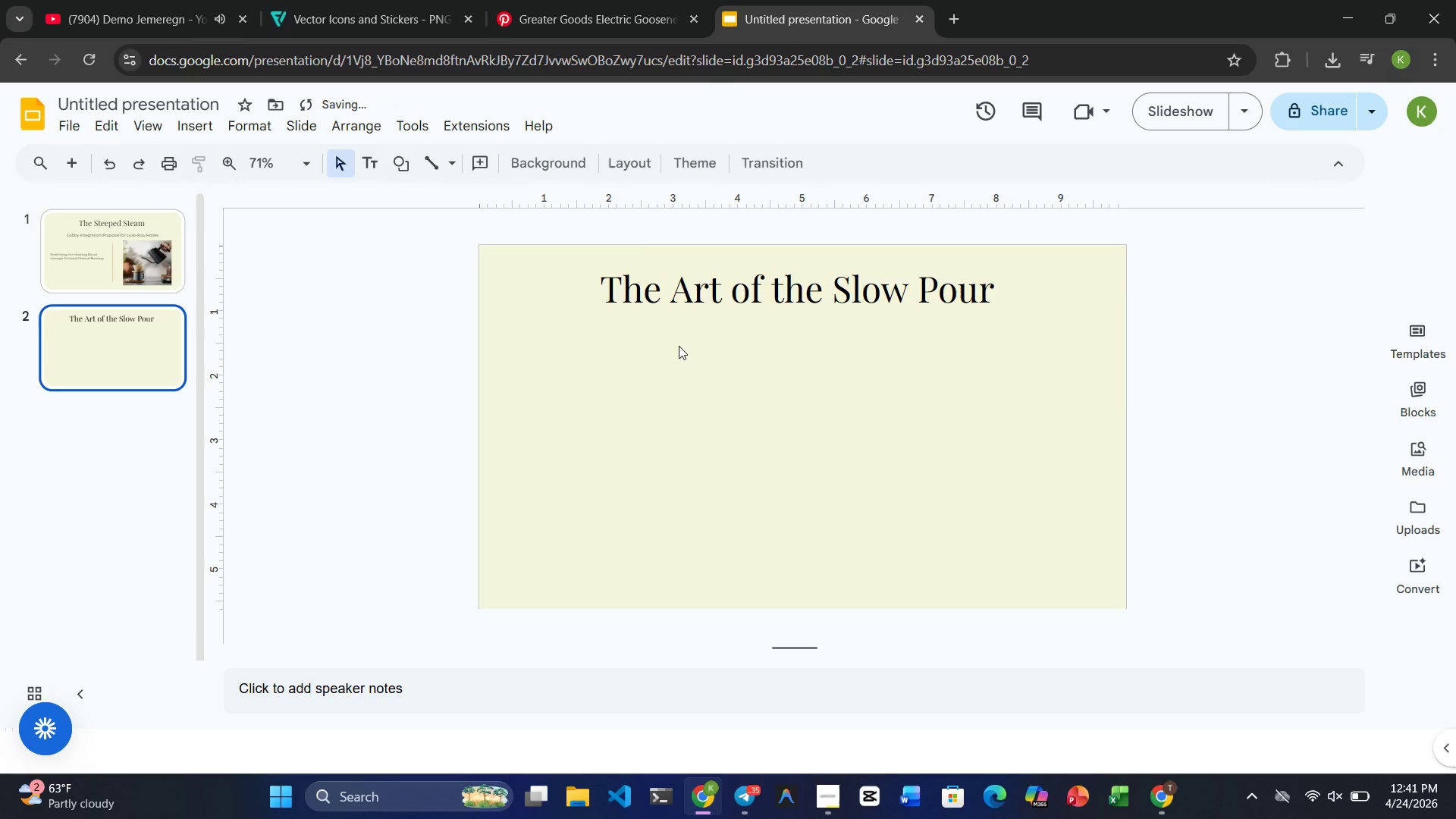 
key(Control+Z)
 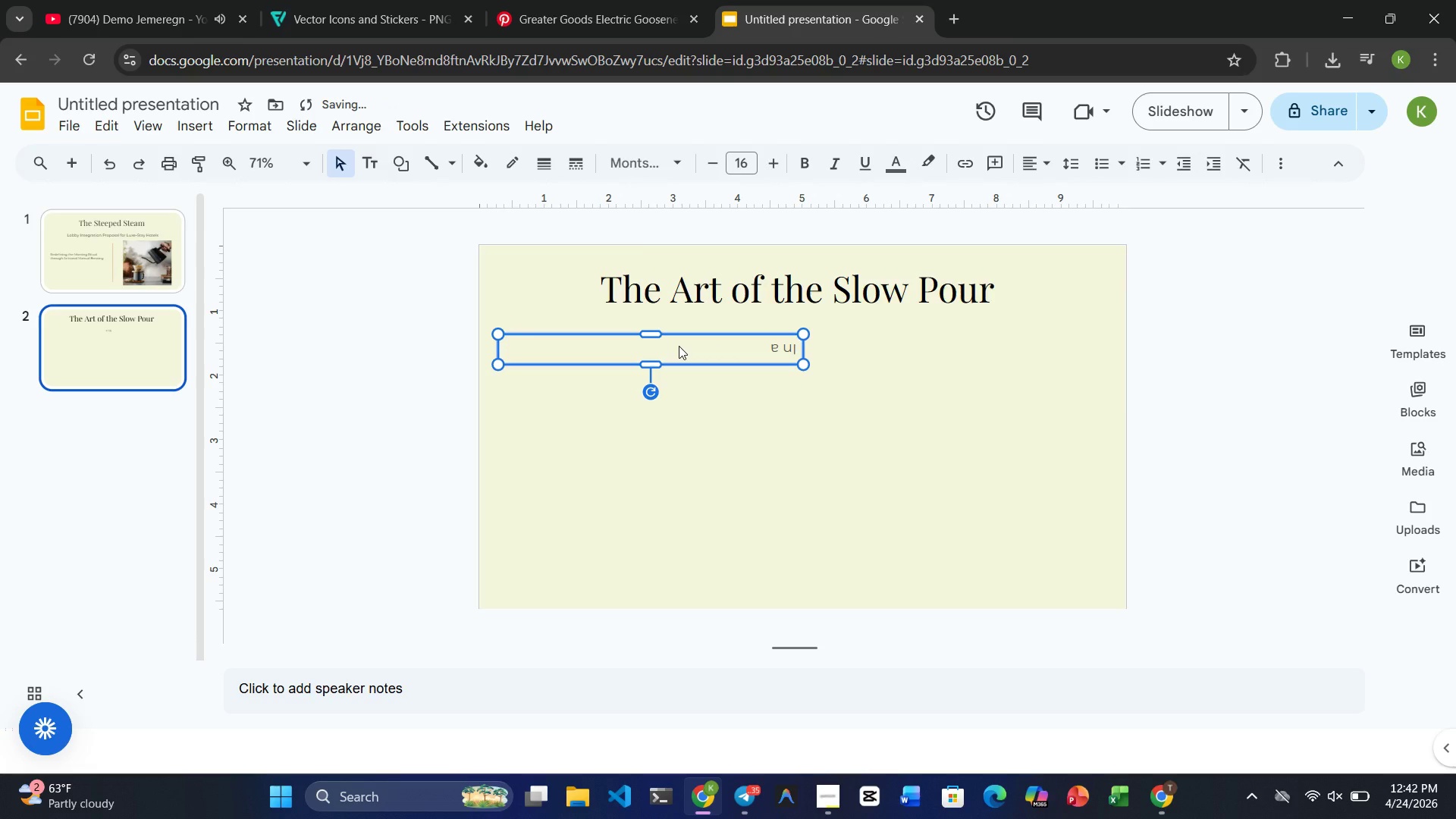 
key(ArrowRight)
 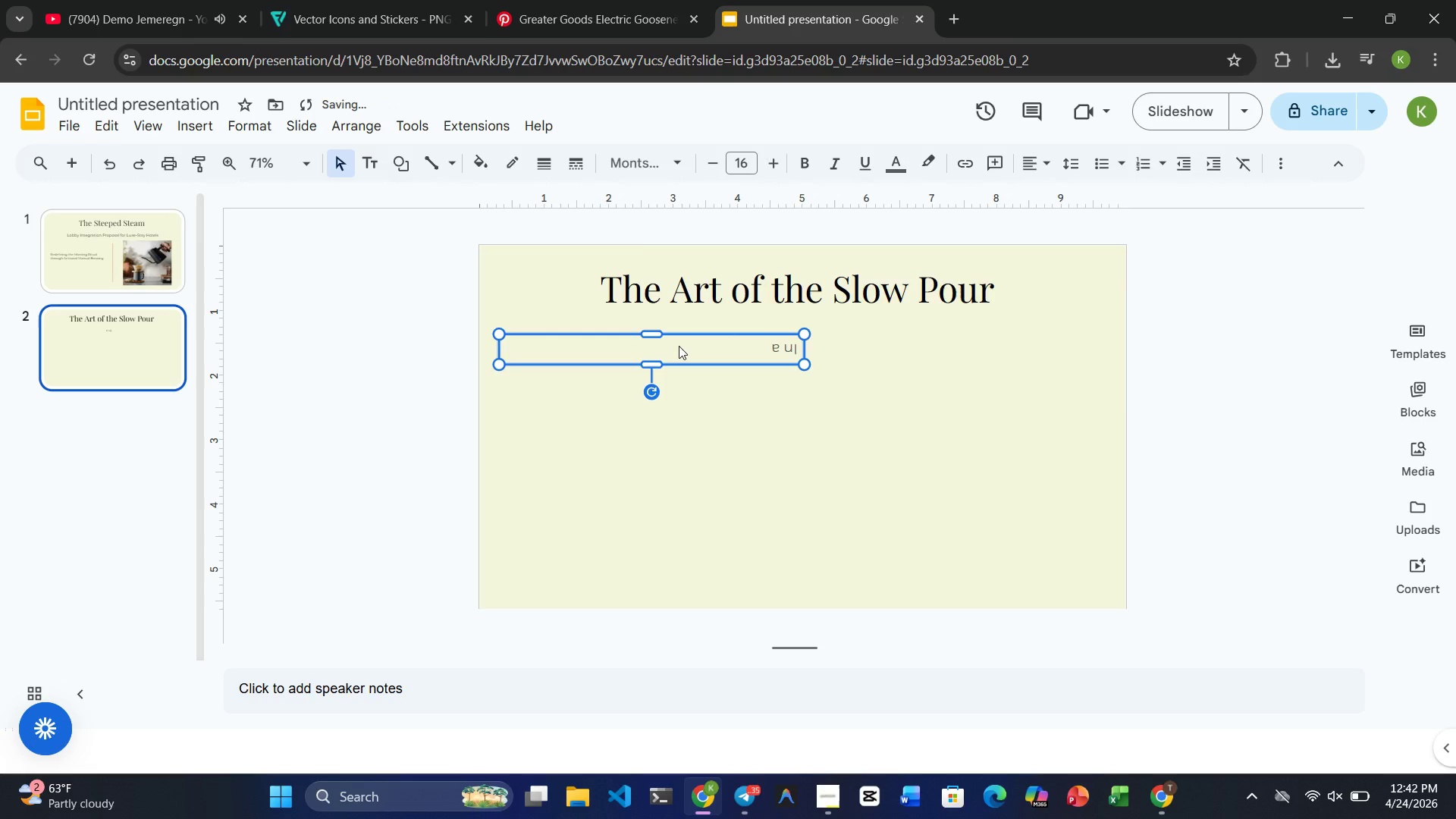 
key(Backspace)
 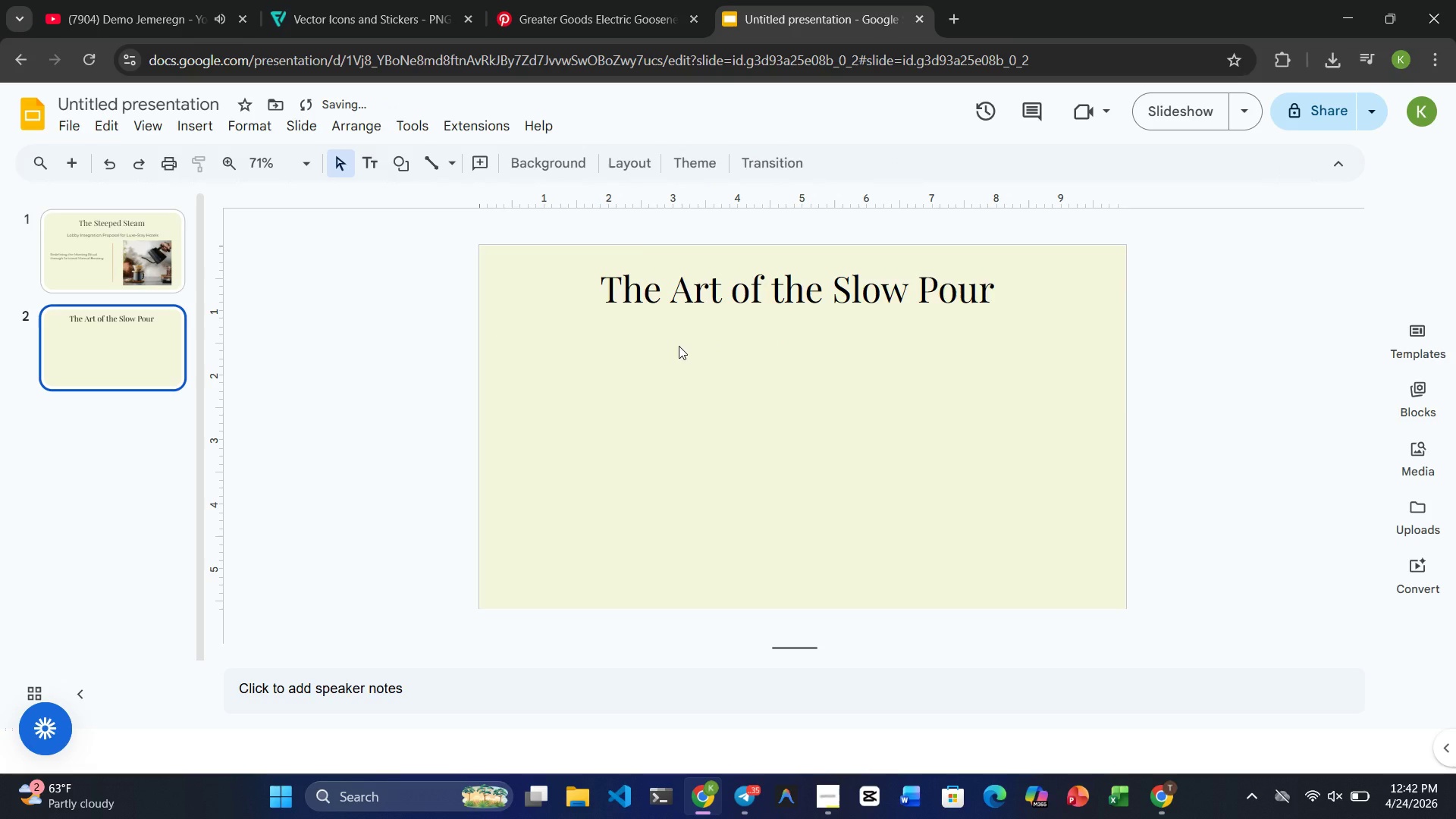 
key(Control+Z)
 